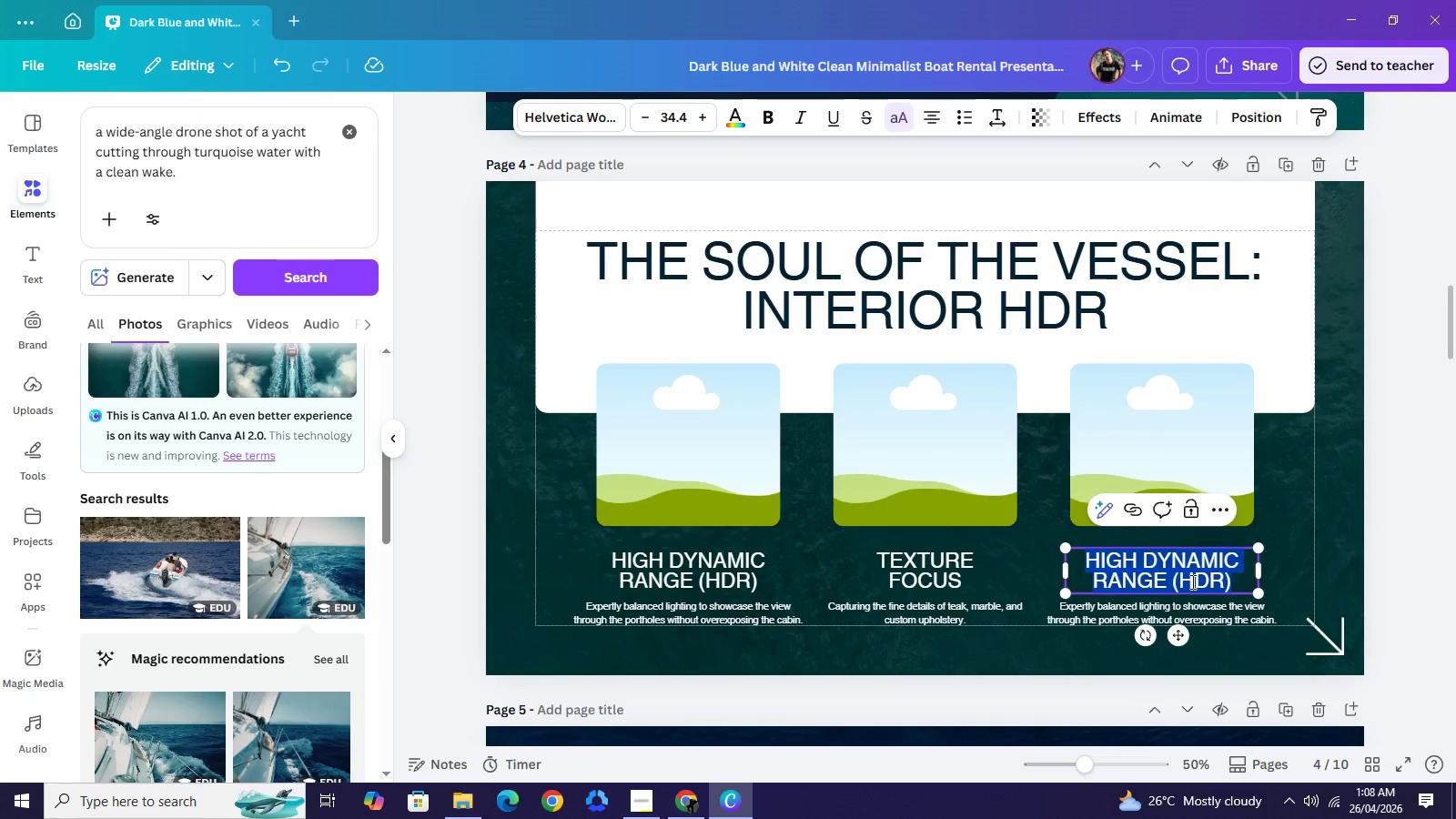 
type(WIDE-AM)
key(Backspace)
type(NGLE PRECISION)
 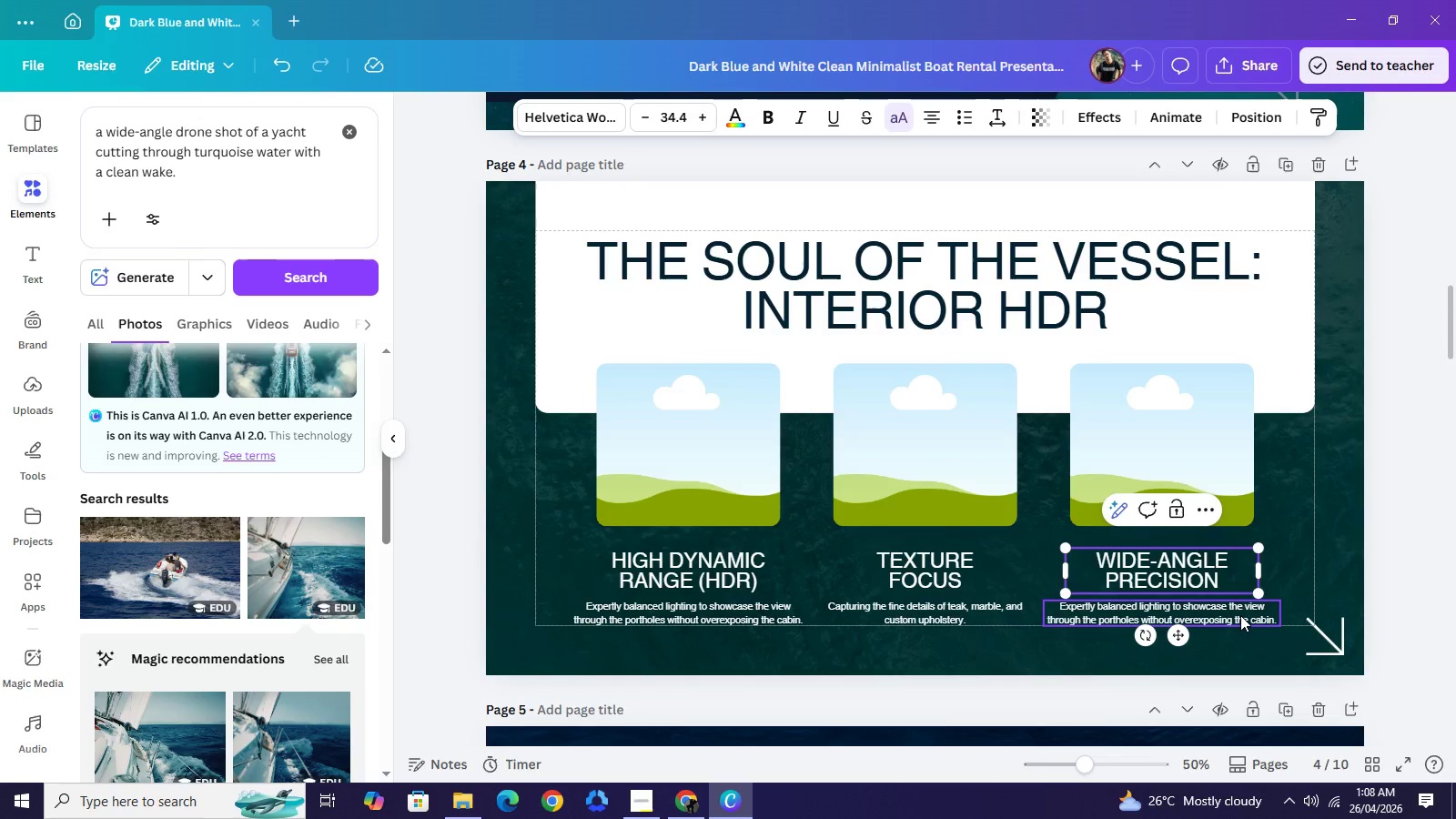 
double_click([1240, 615])
 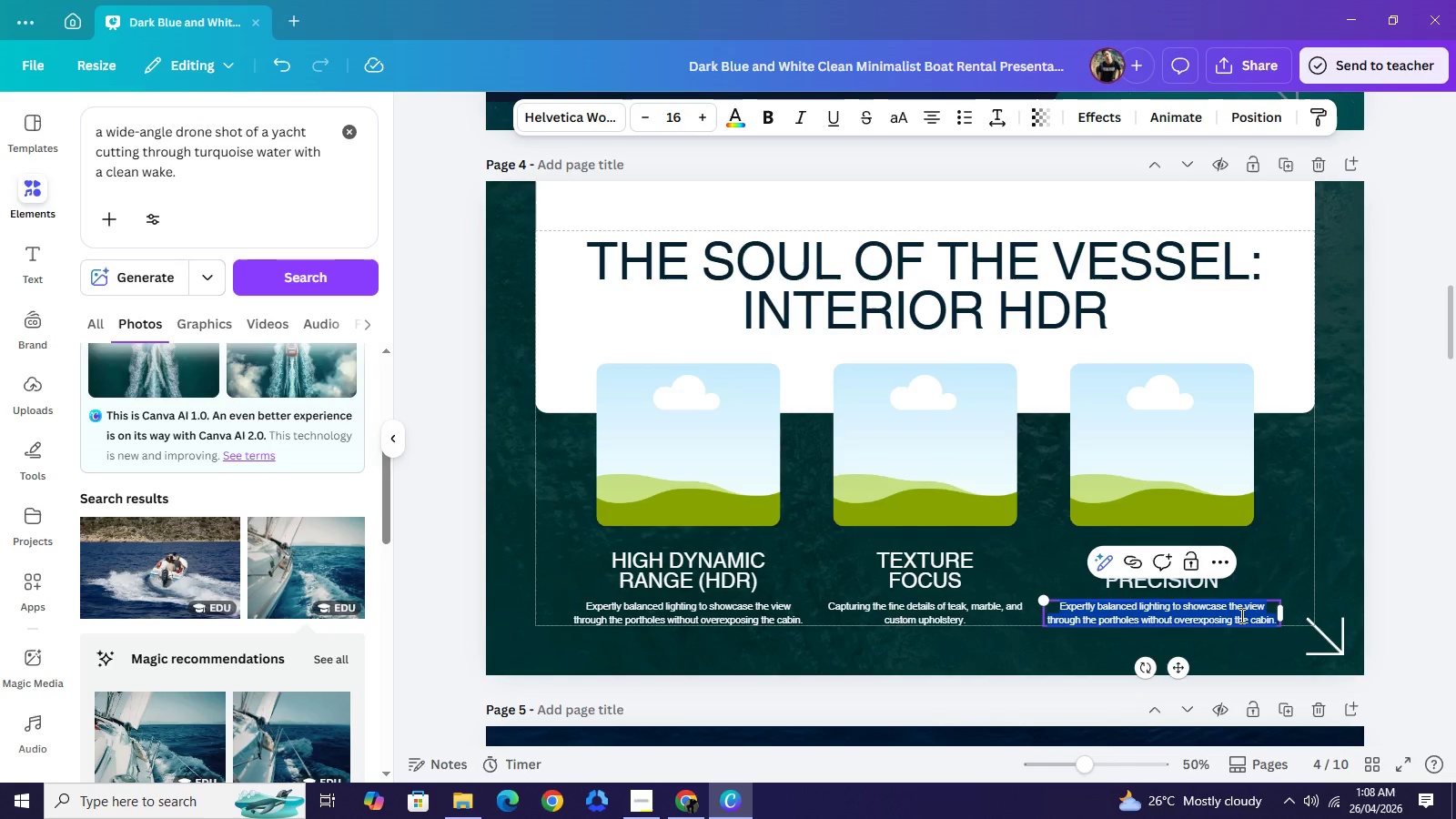 
type(Utilizing specialized lenses to represent space accurately and elegantly.)
 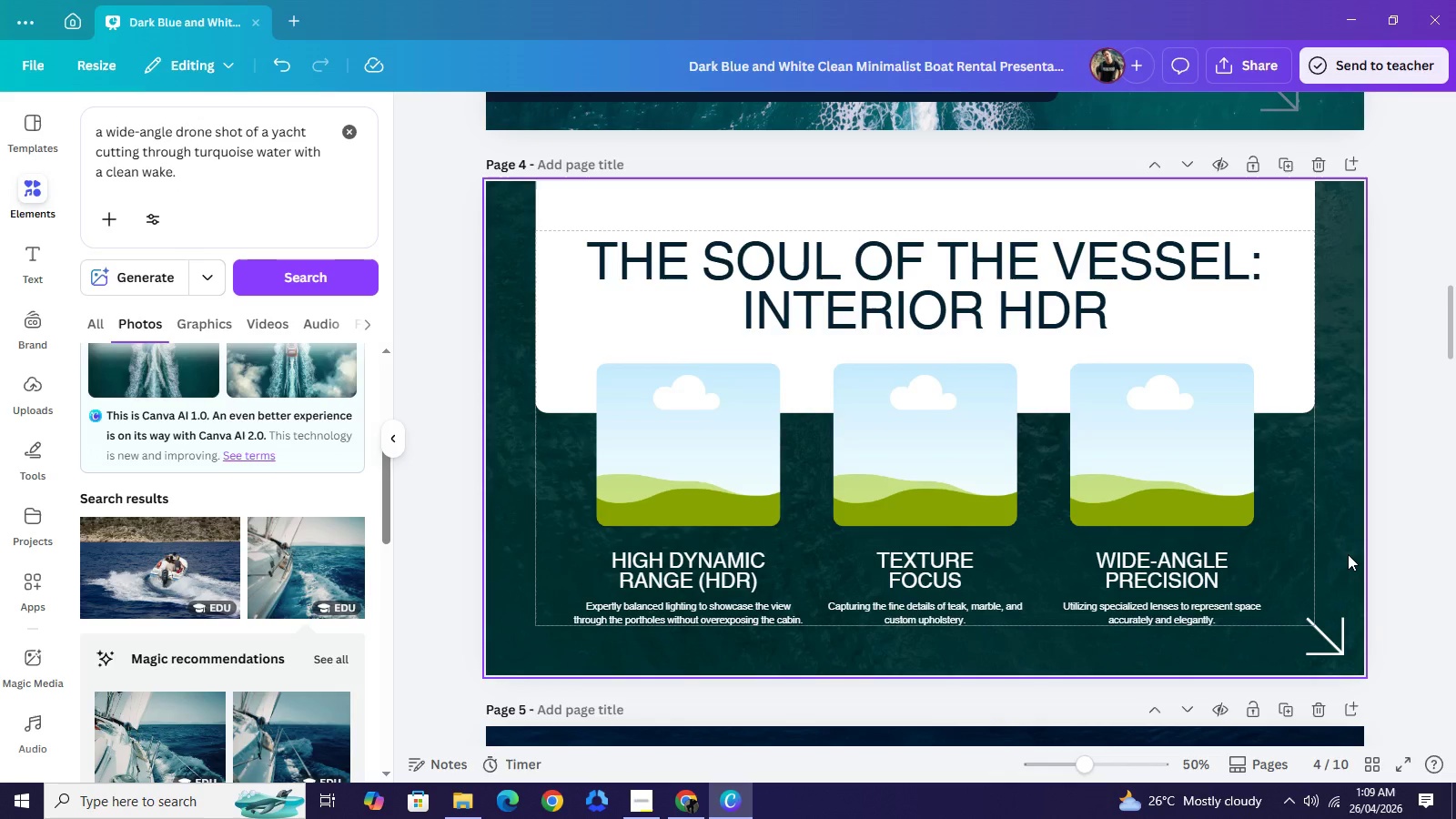 
wait(35.47)
 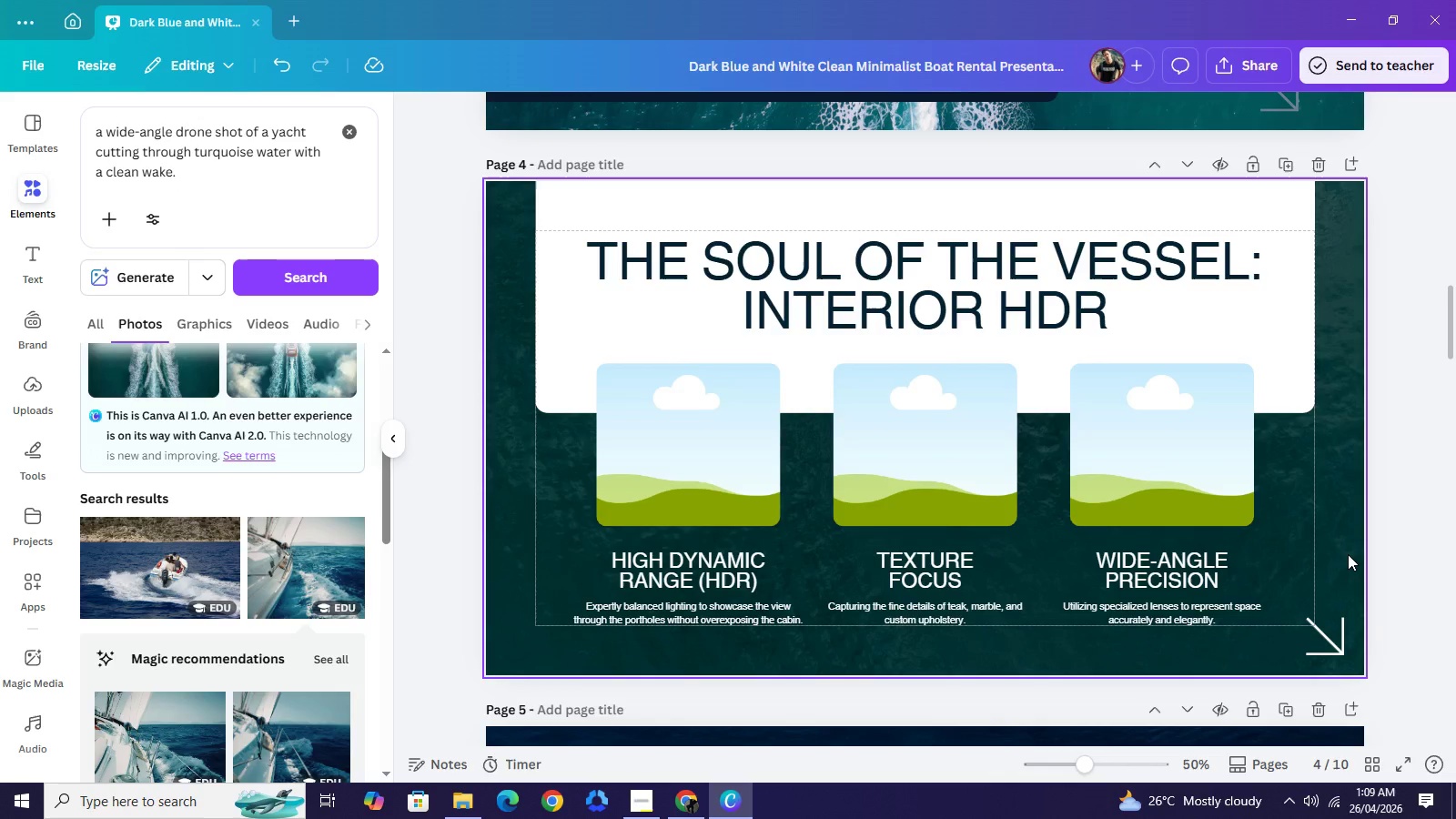 
left_click([925, 308])
 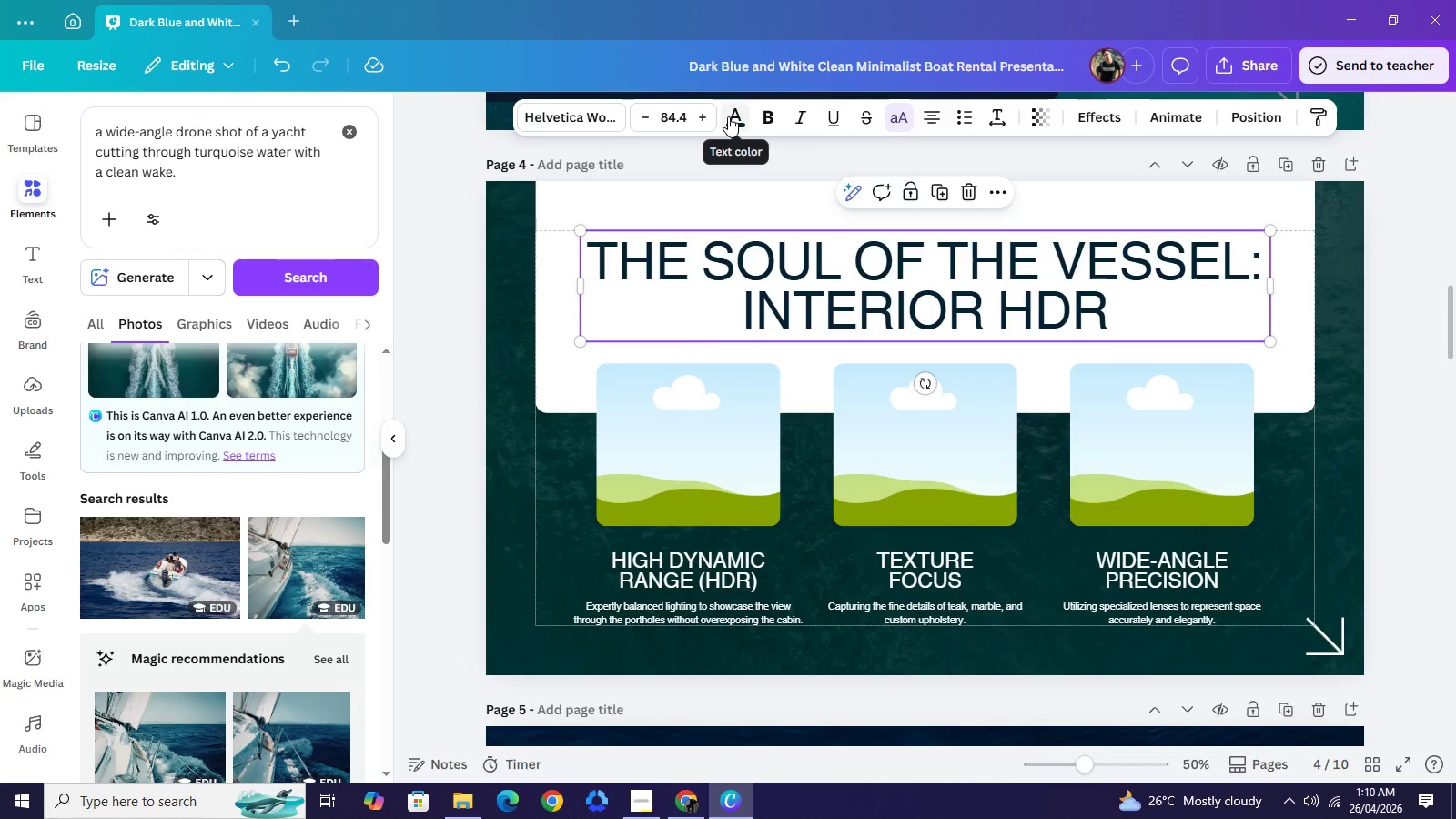 
left_click([728, 116])
 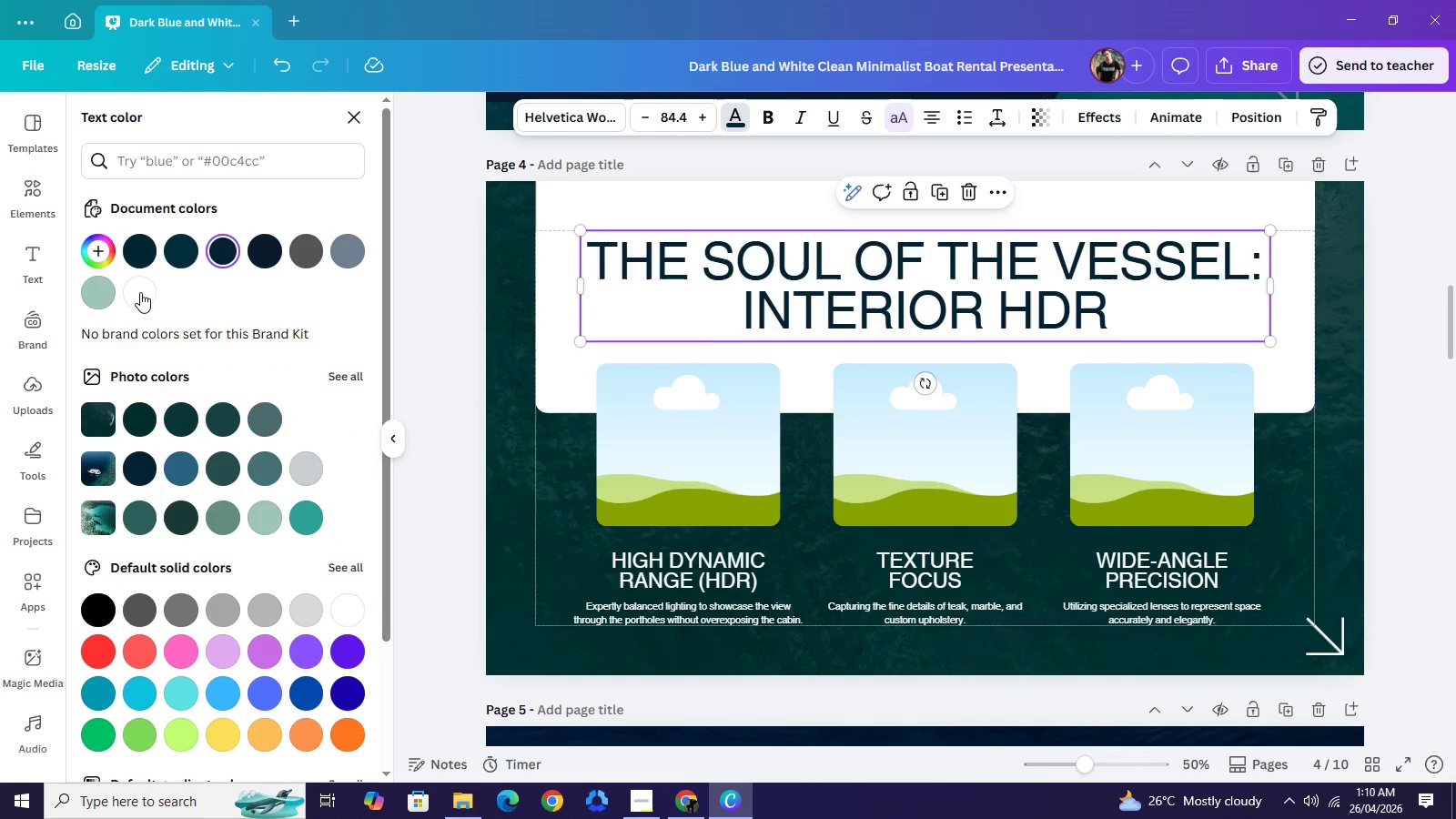 
left_click([140, 292])
 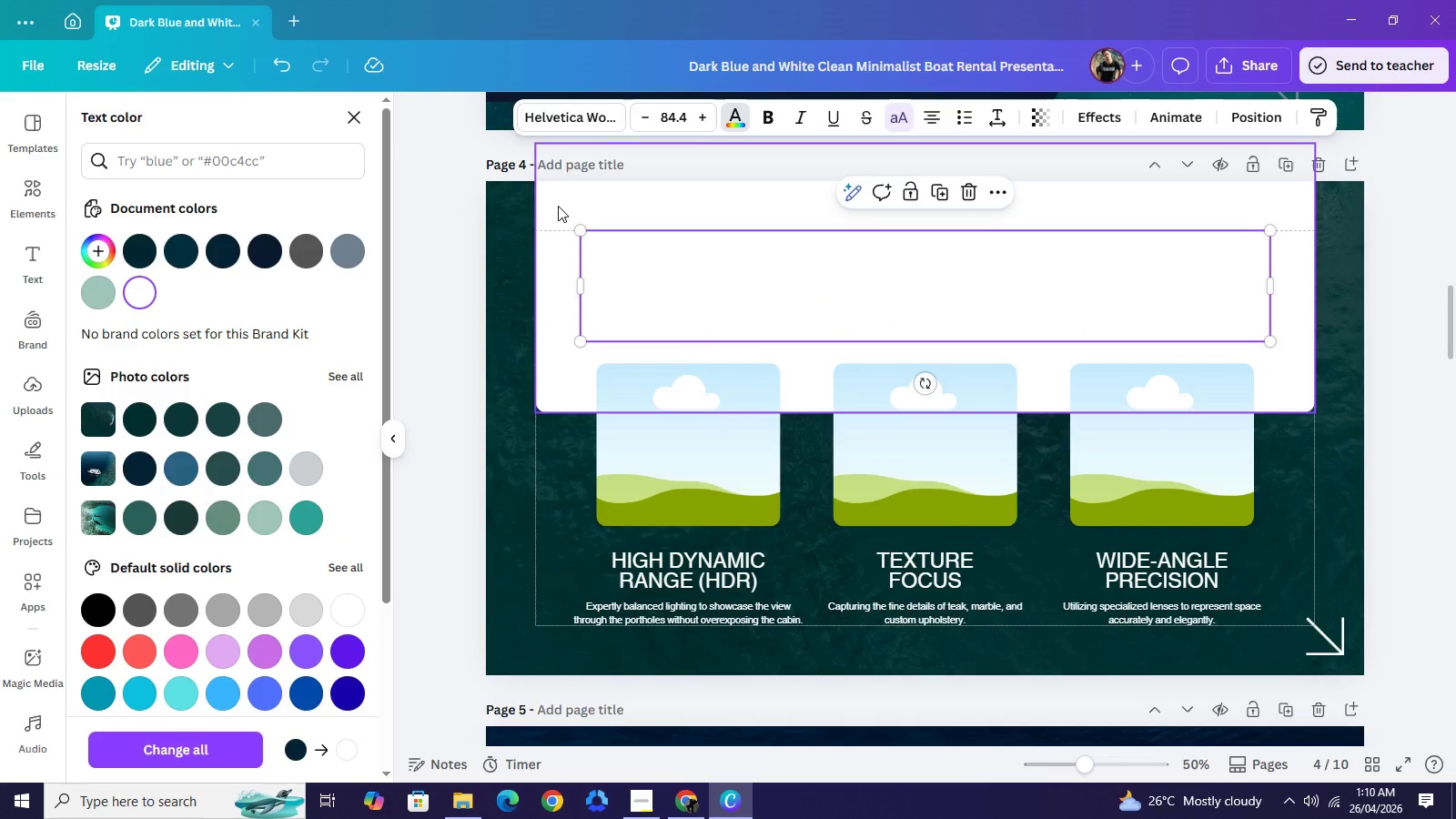 
left_click([558, 206])
 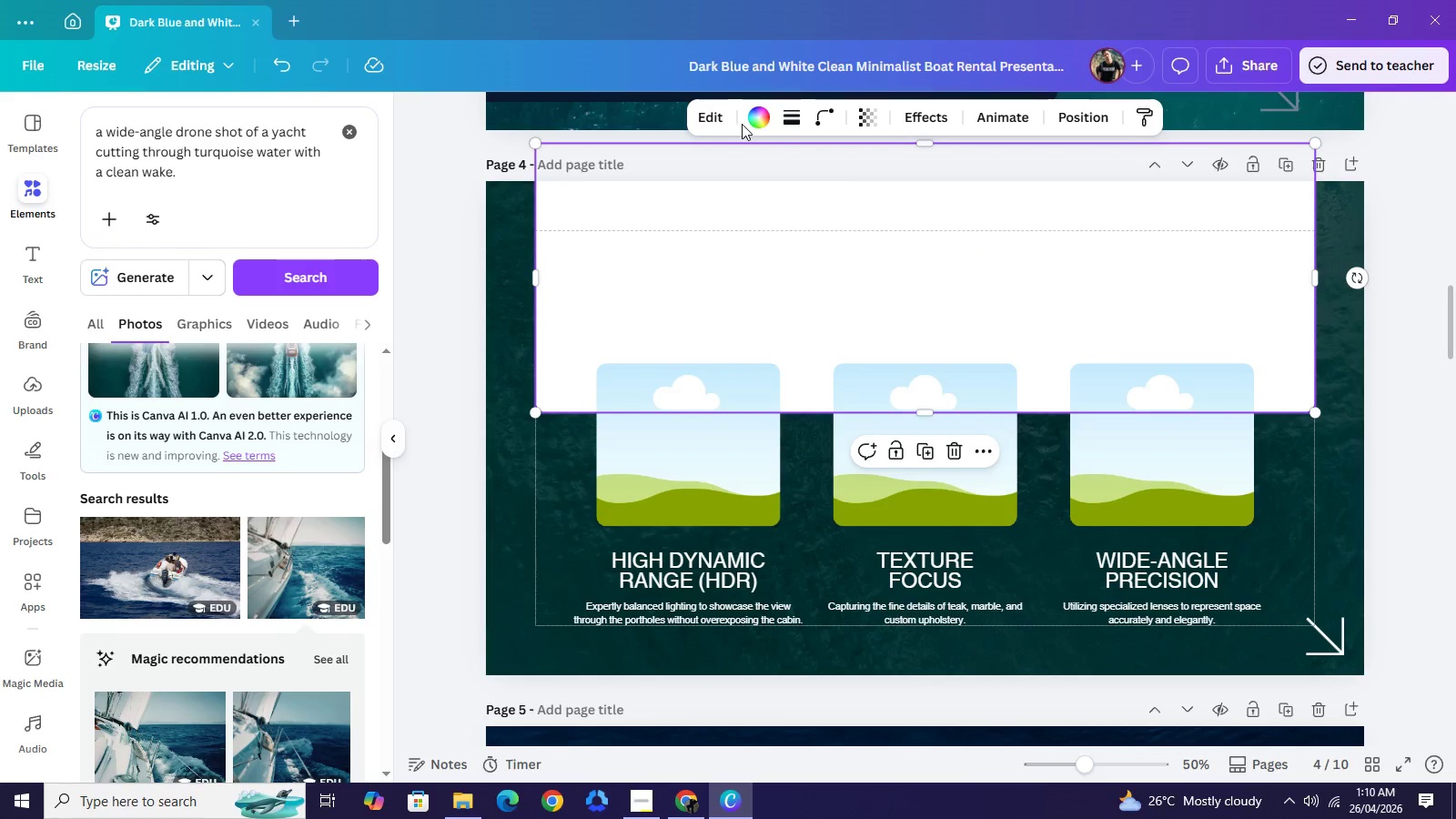 
left_click([759, 124])
 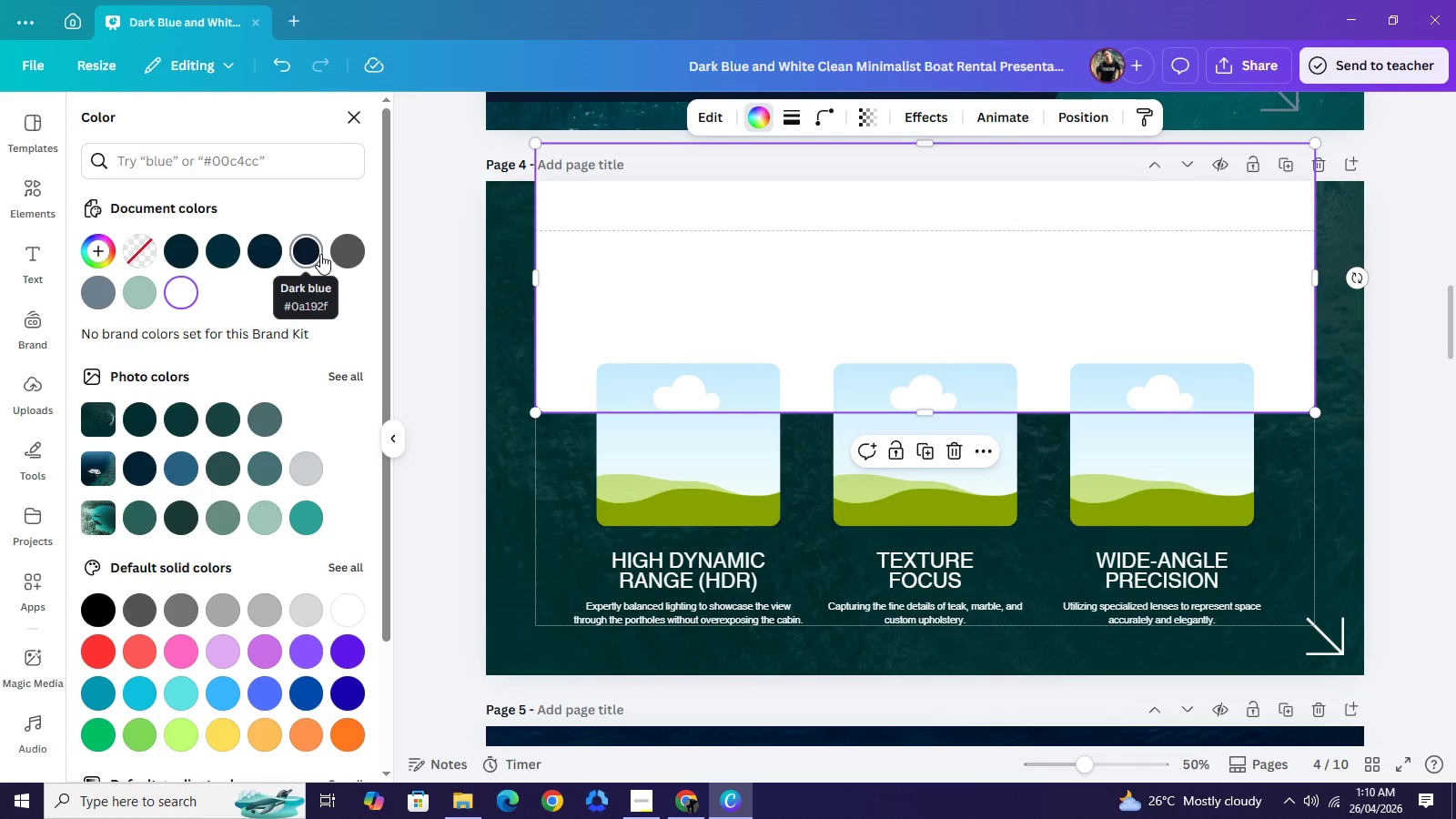 
left_click([319, 254])
 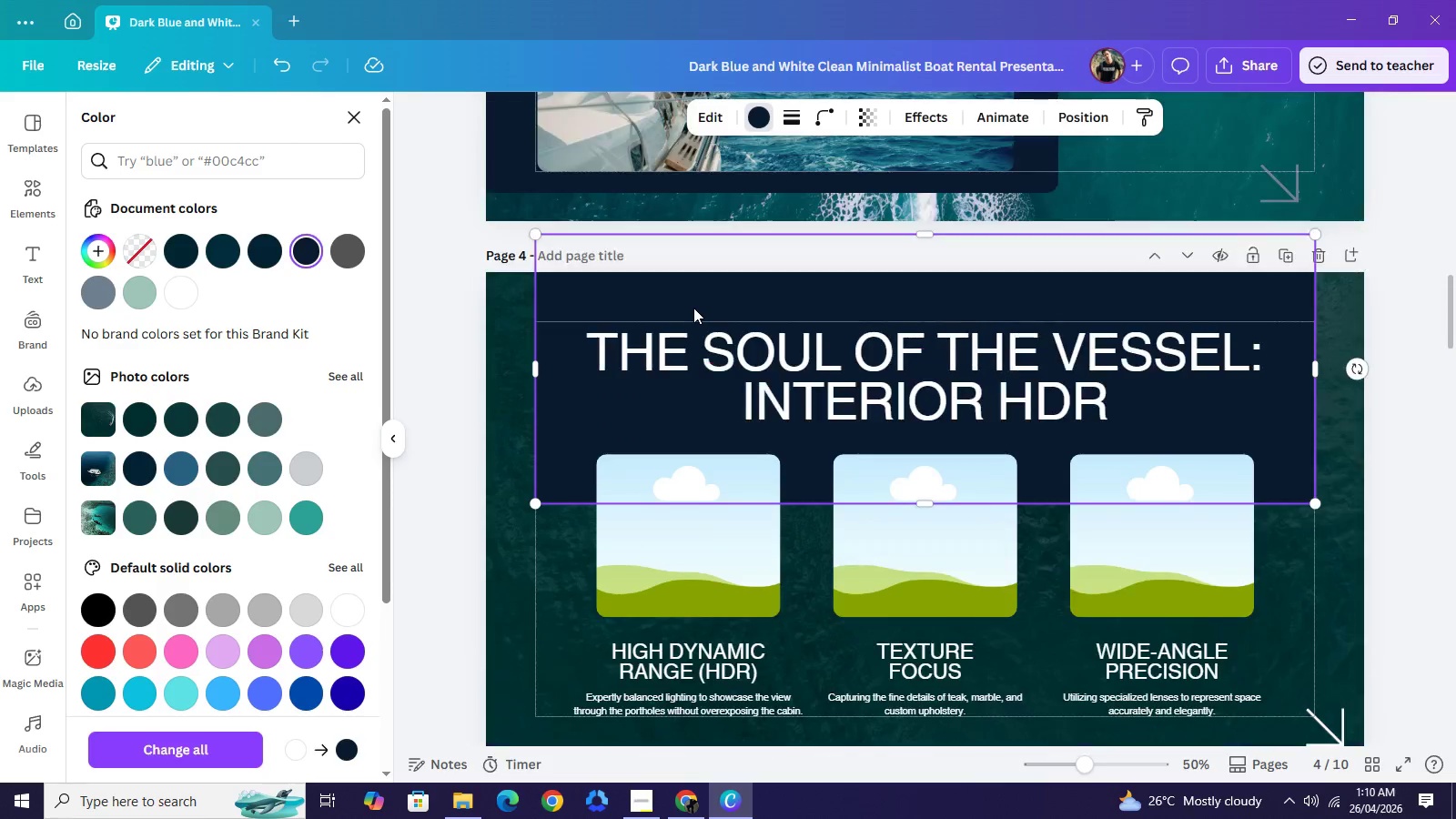 
scroll: coordinate [693, 308], scroll_direction: up, amount: 2.0
 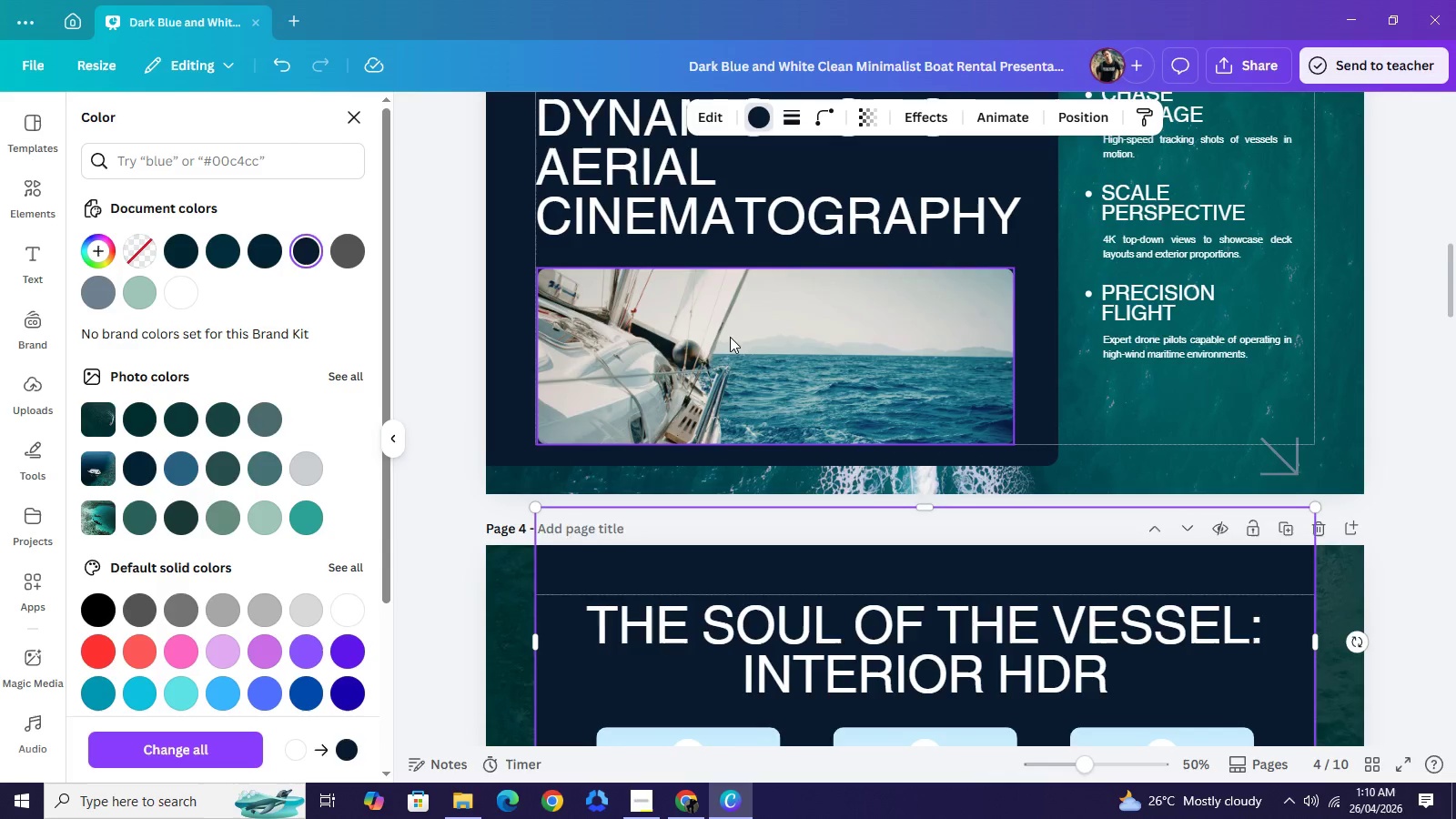 
scroll: coordinate [783, 359], scroll_direction: down, amount: 3.0
 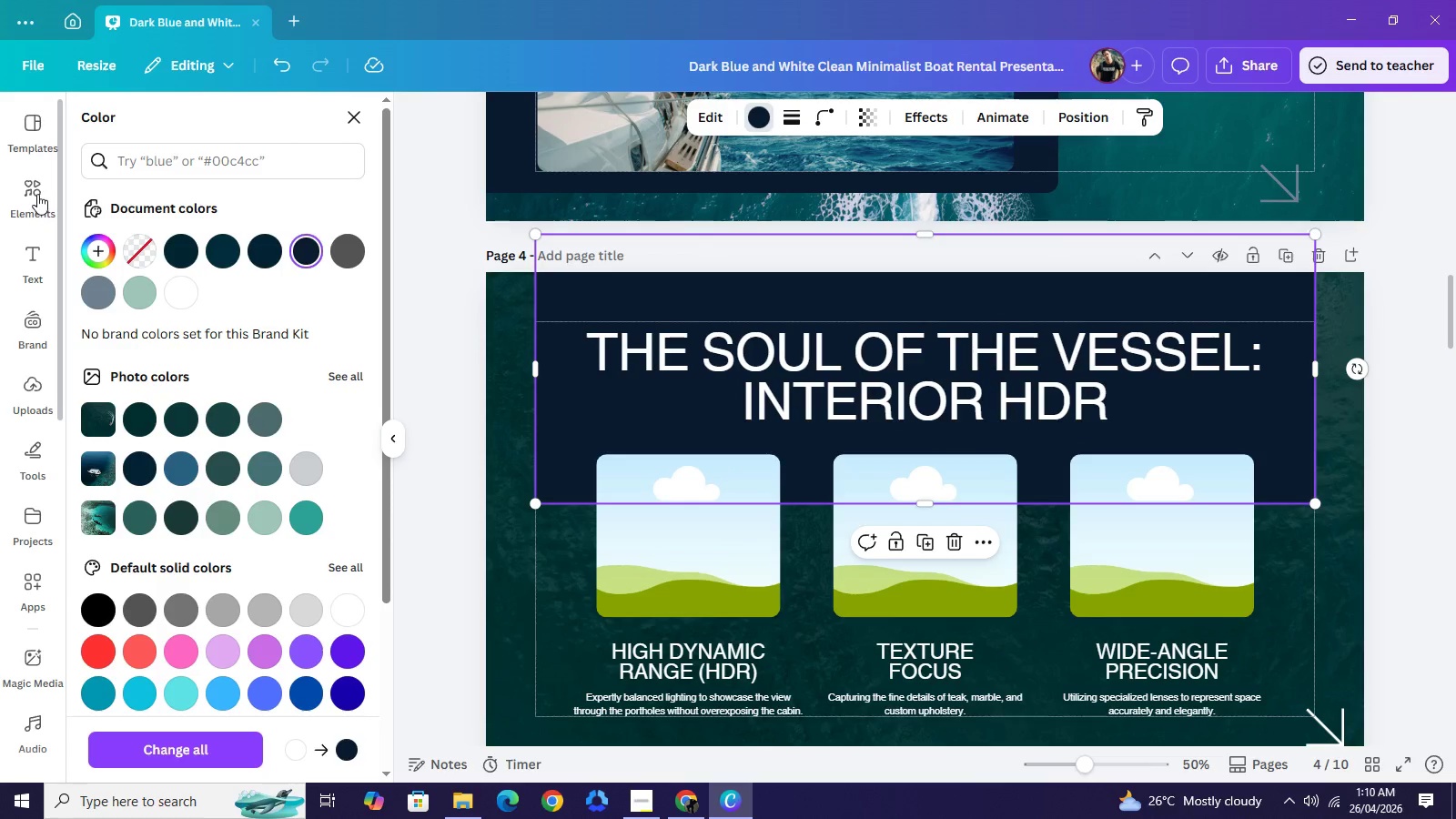 
left_click([37, 194])
 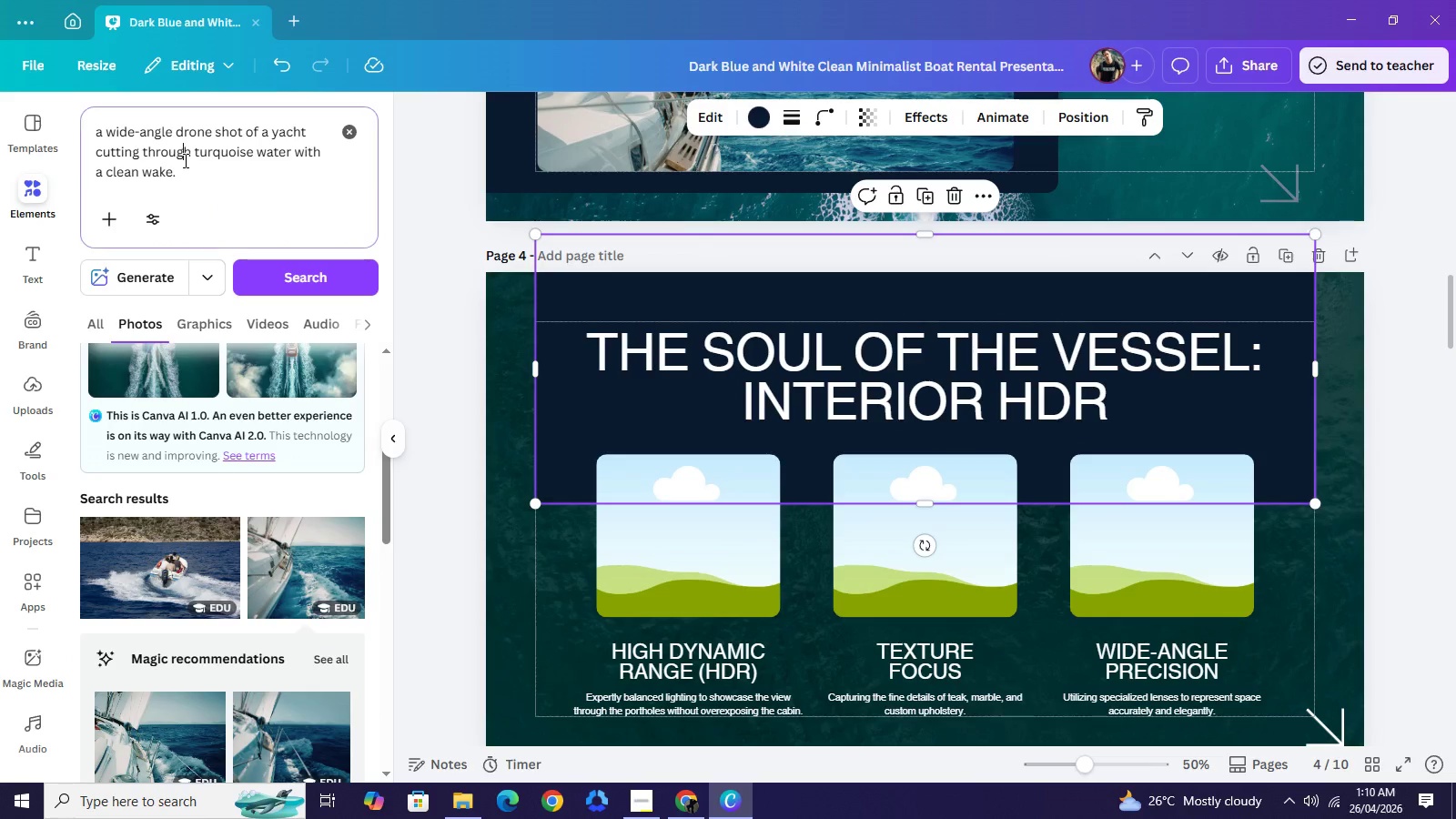 
double_click([184, 160])
 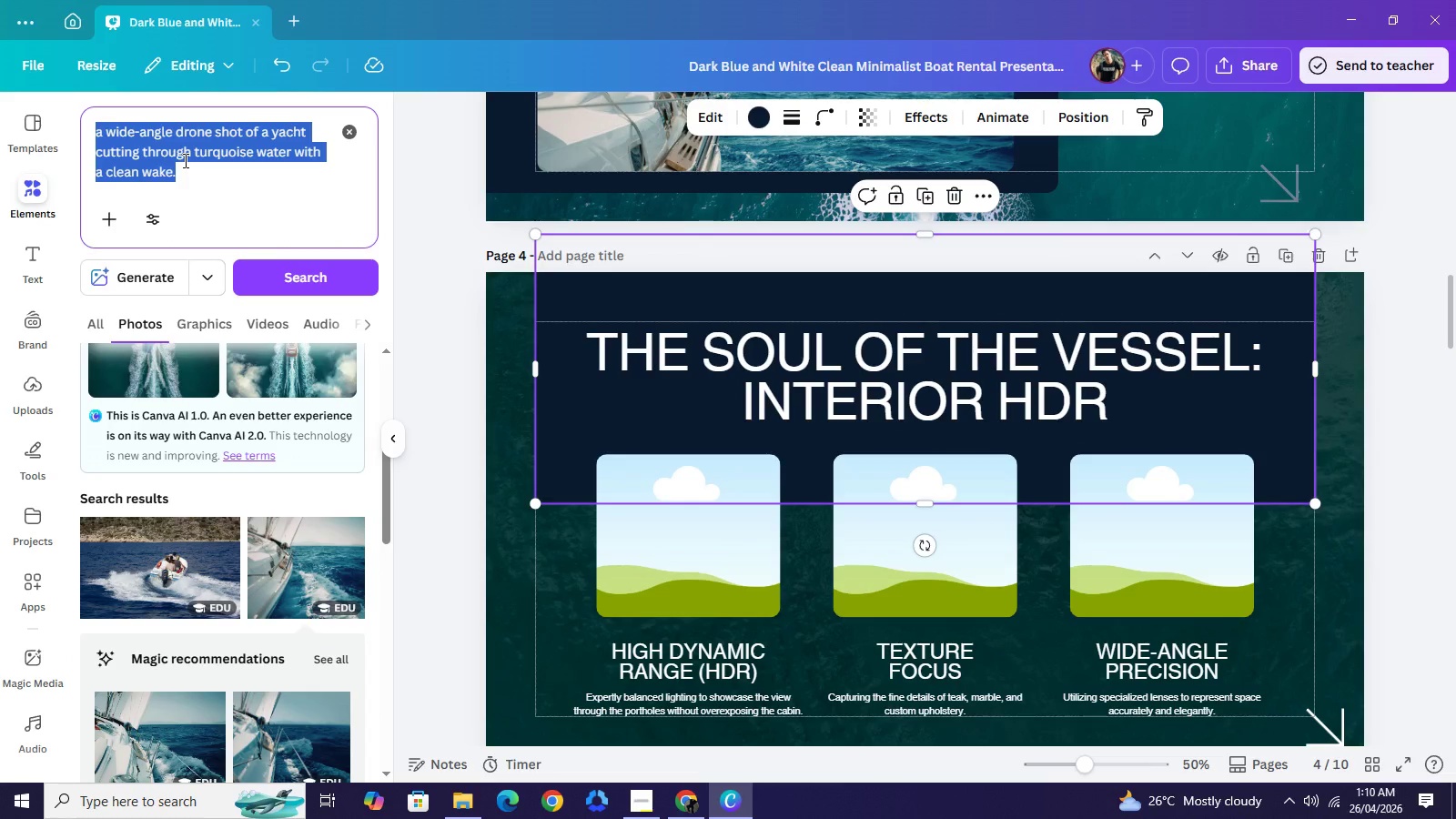 
triple_click([184, 160])
 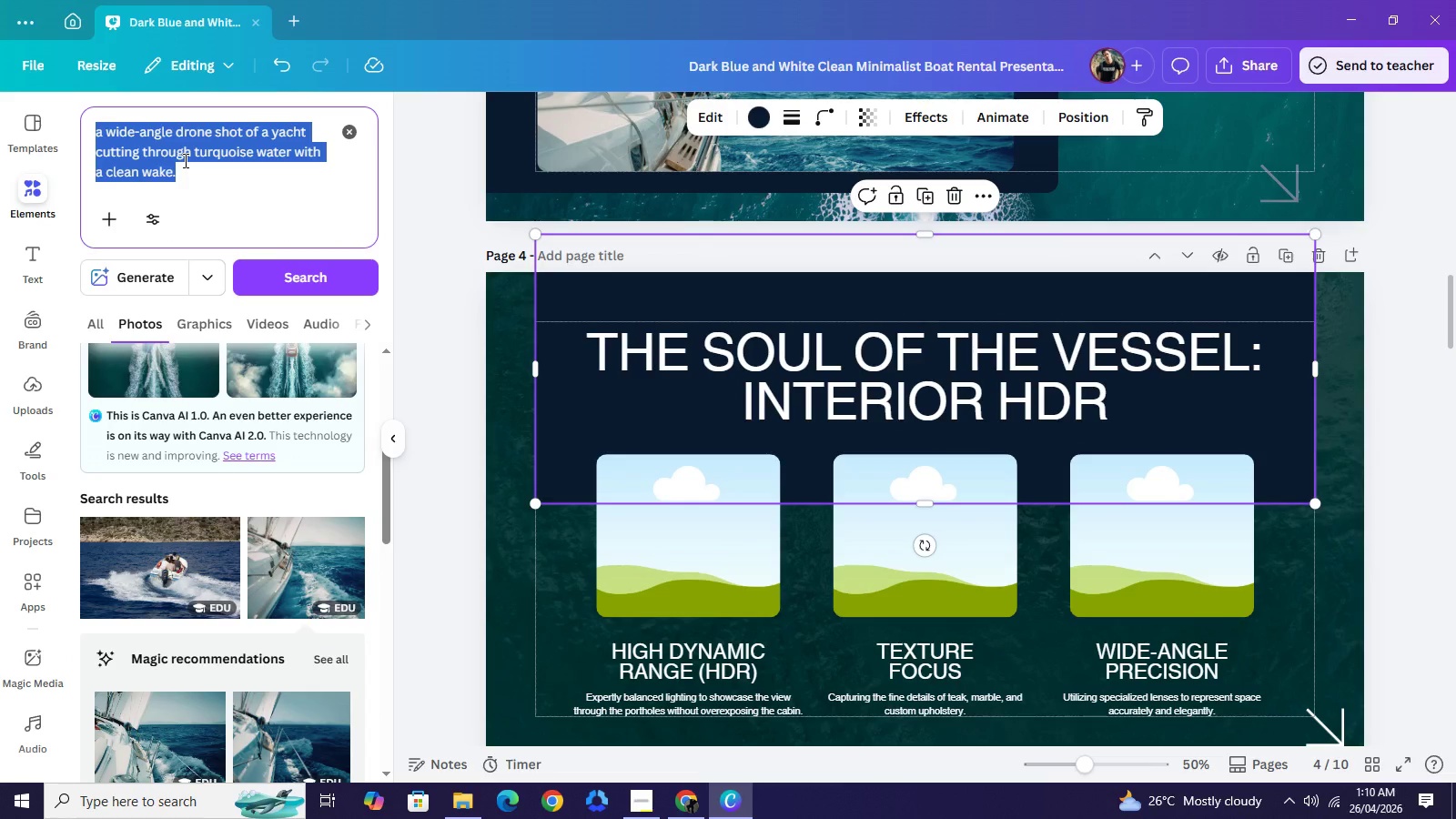 
wait(6.3)
 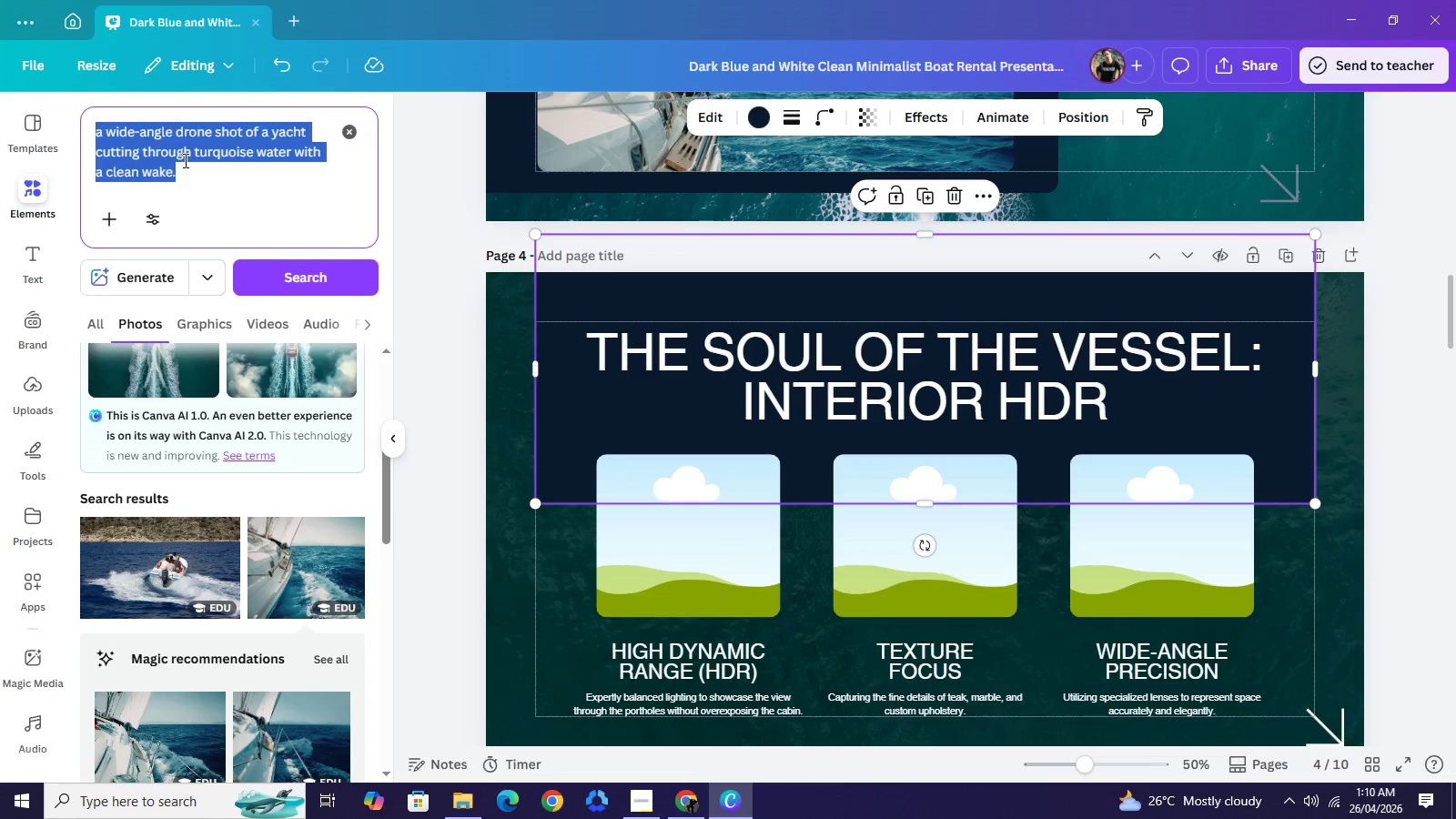 
type(a crisp, symmetrical shot of a master suite or a gallery featuring natural light.)
 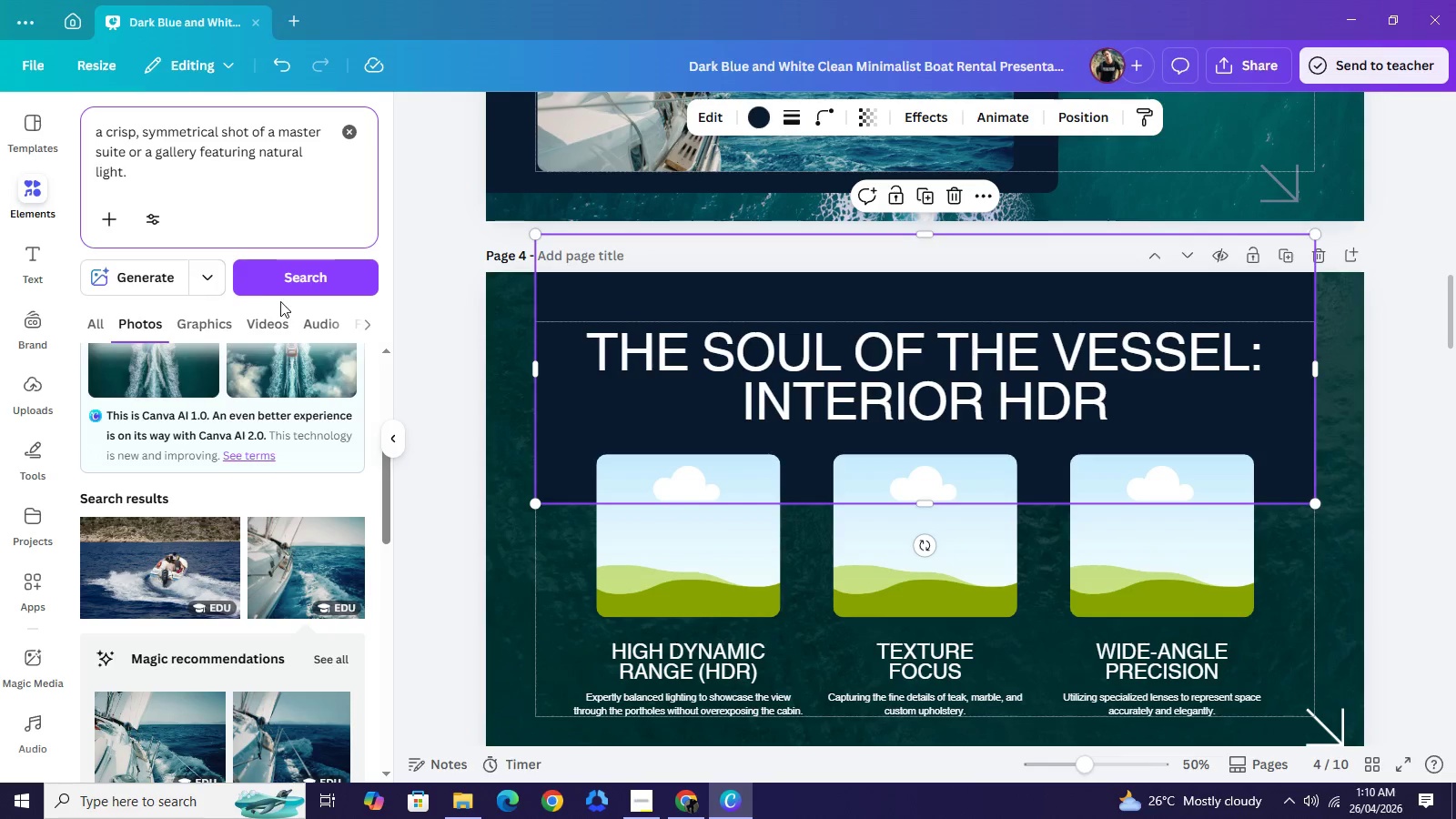 
left_click([163, 281])
 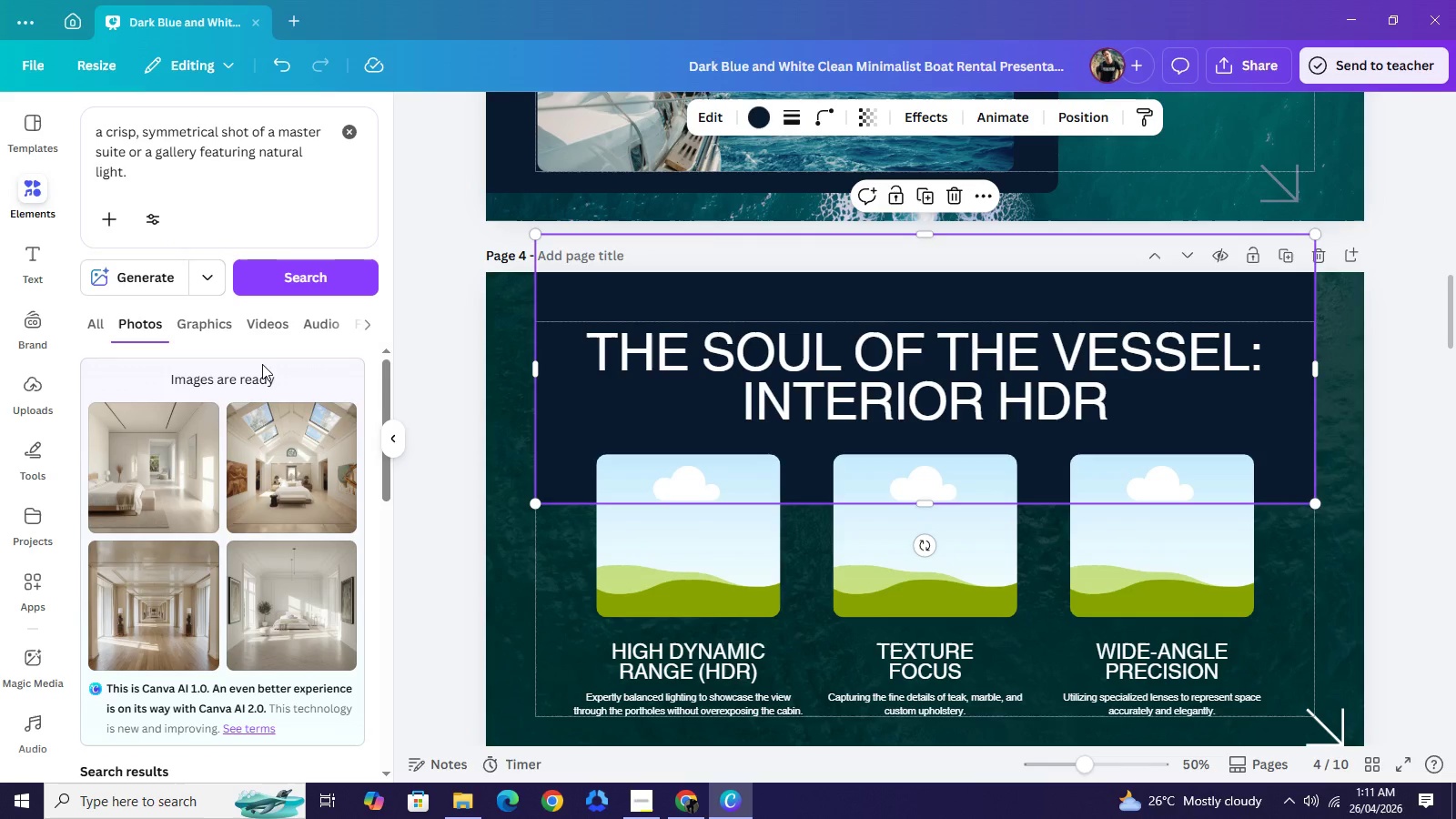 
wait(31.2)
 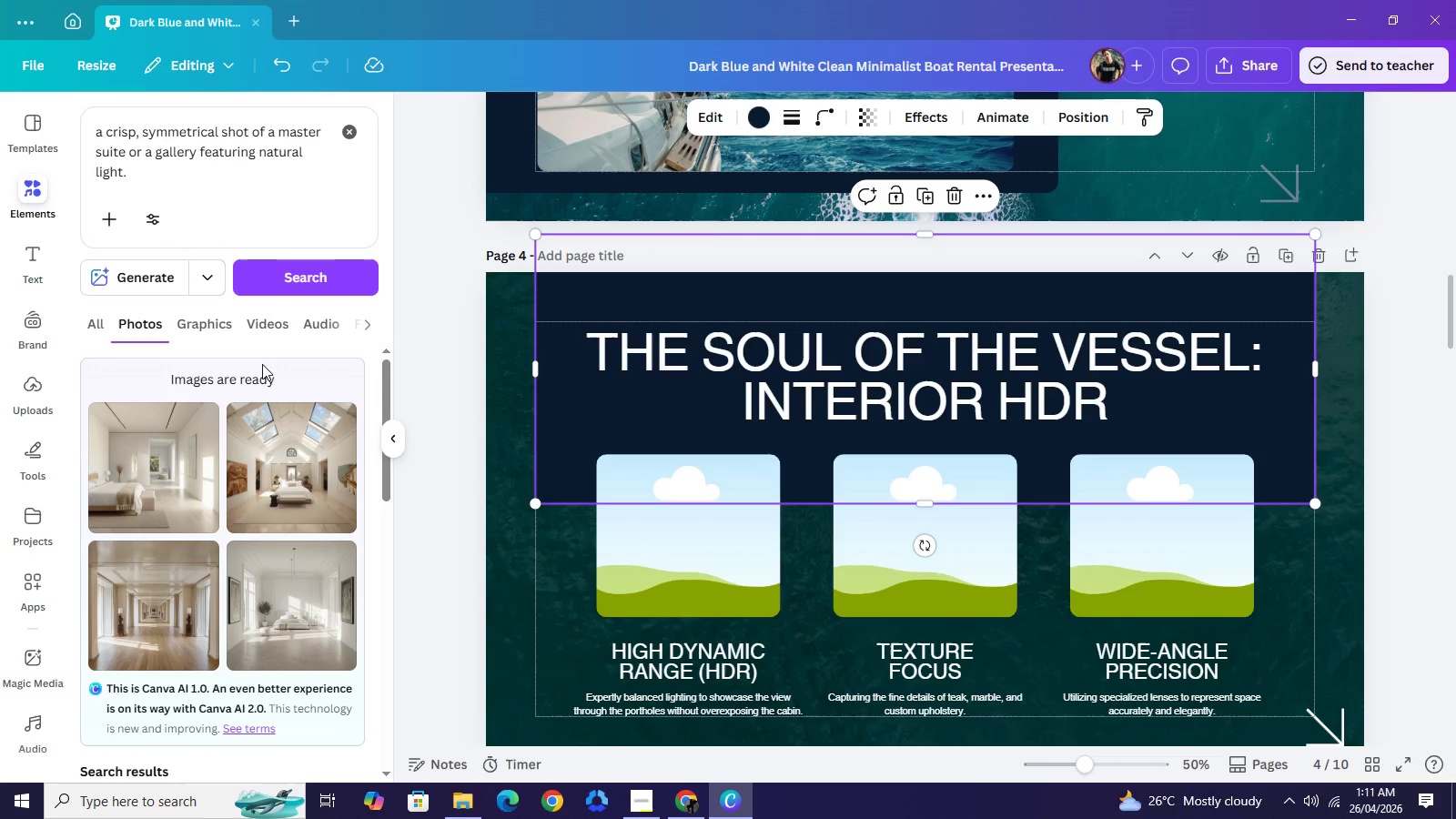 
left_click([135, 173])
 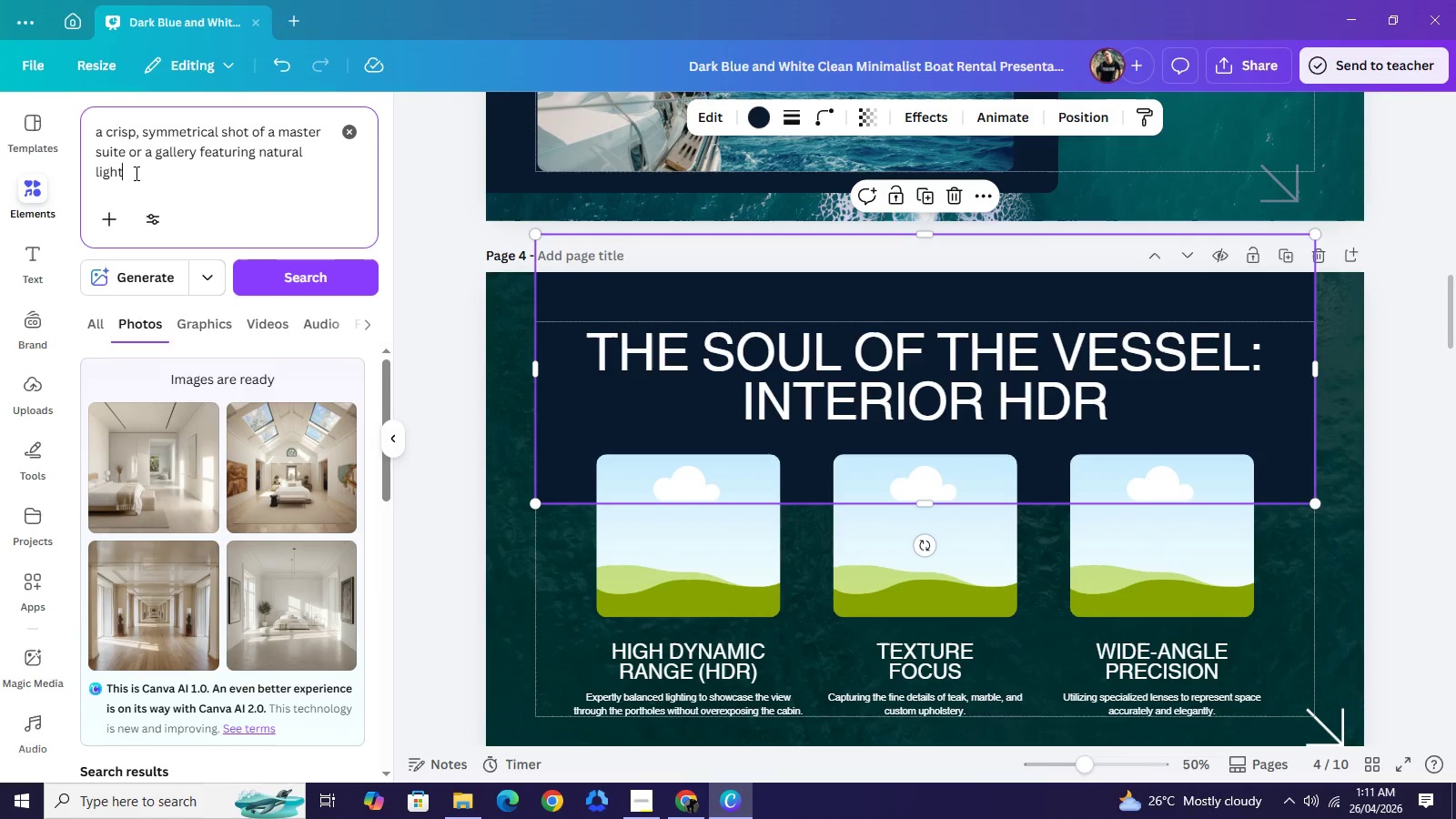 
key(Backspace)
type( insi)
key(Backspace)
key(Backspace)
type( a yacht)
 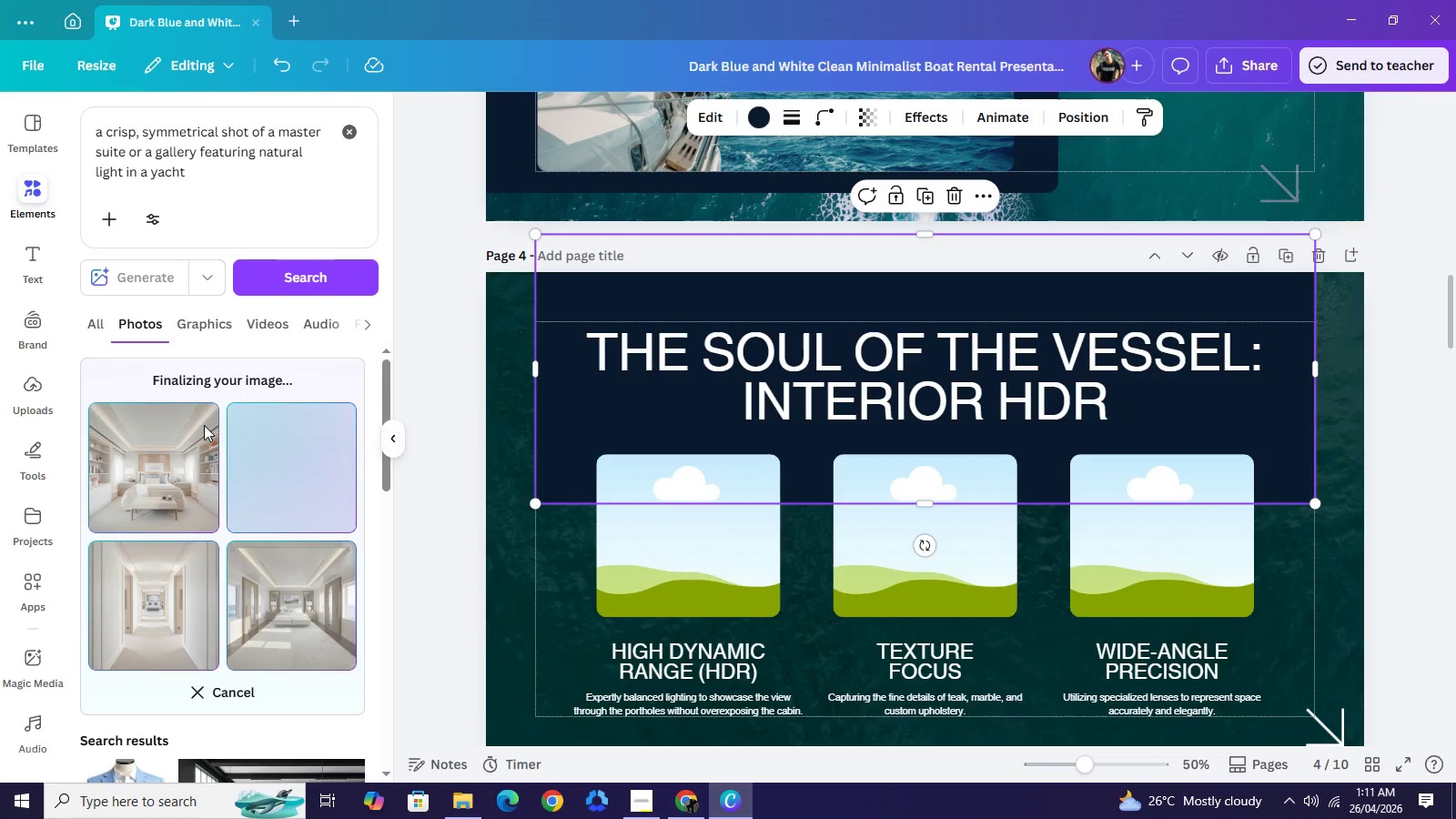 
wait(19.03)
 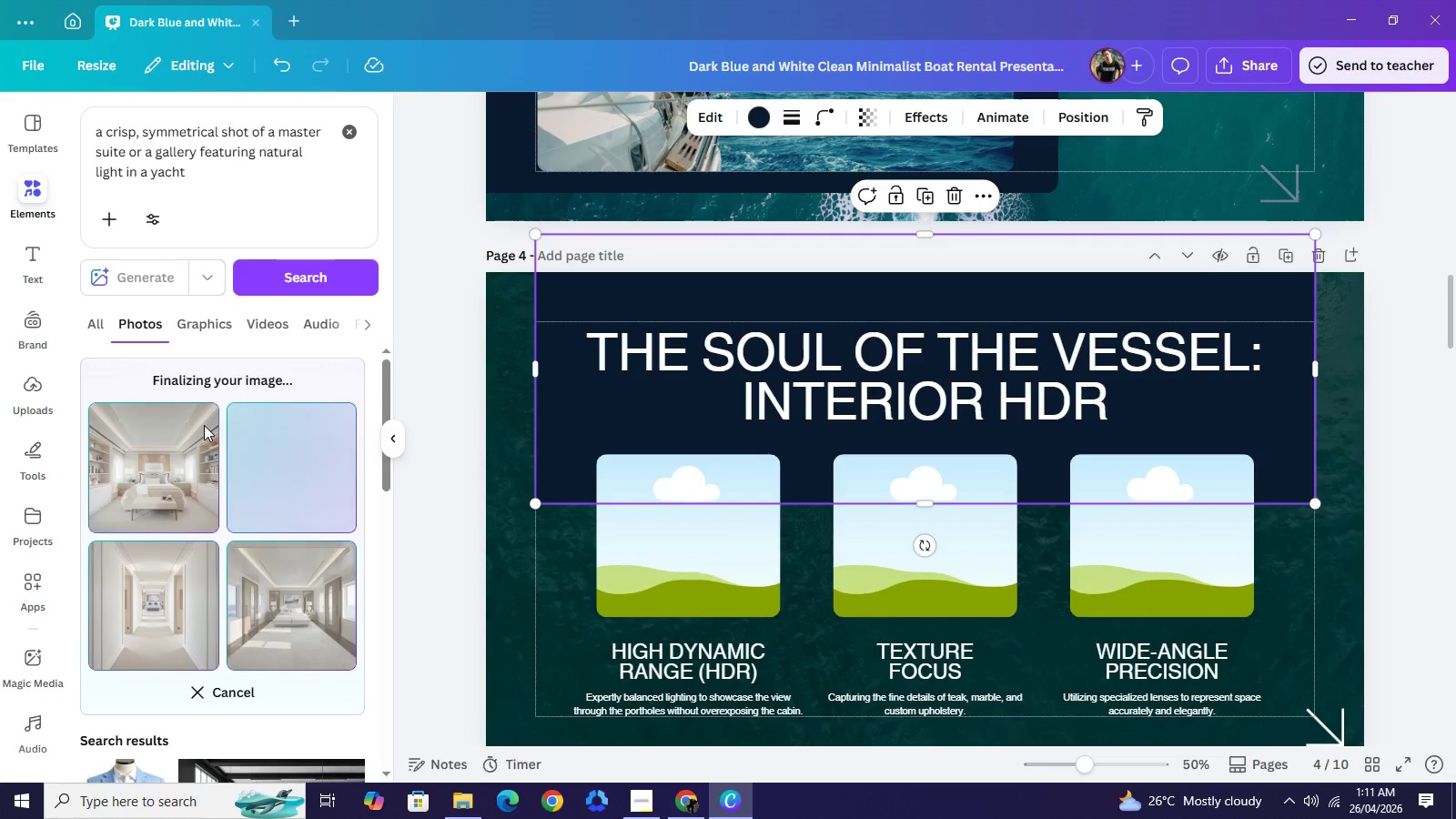 
scroll: coordinate [274, 561], scroll_direction: down, amount: 5.0
 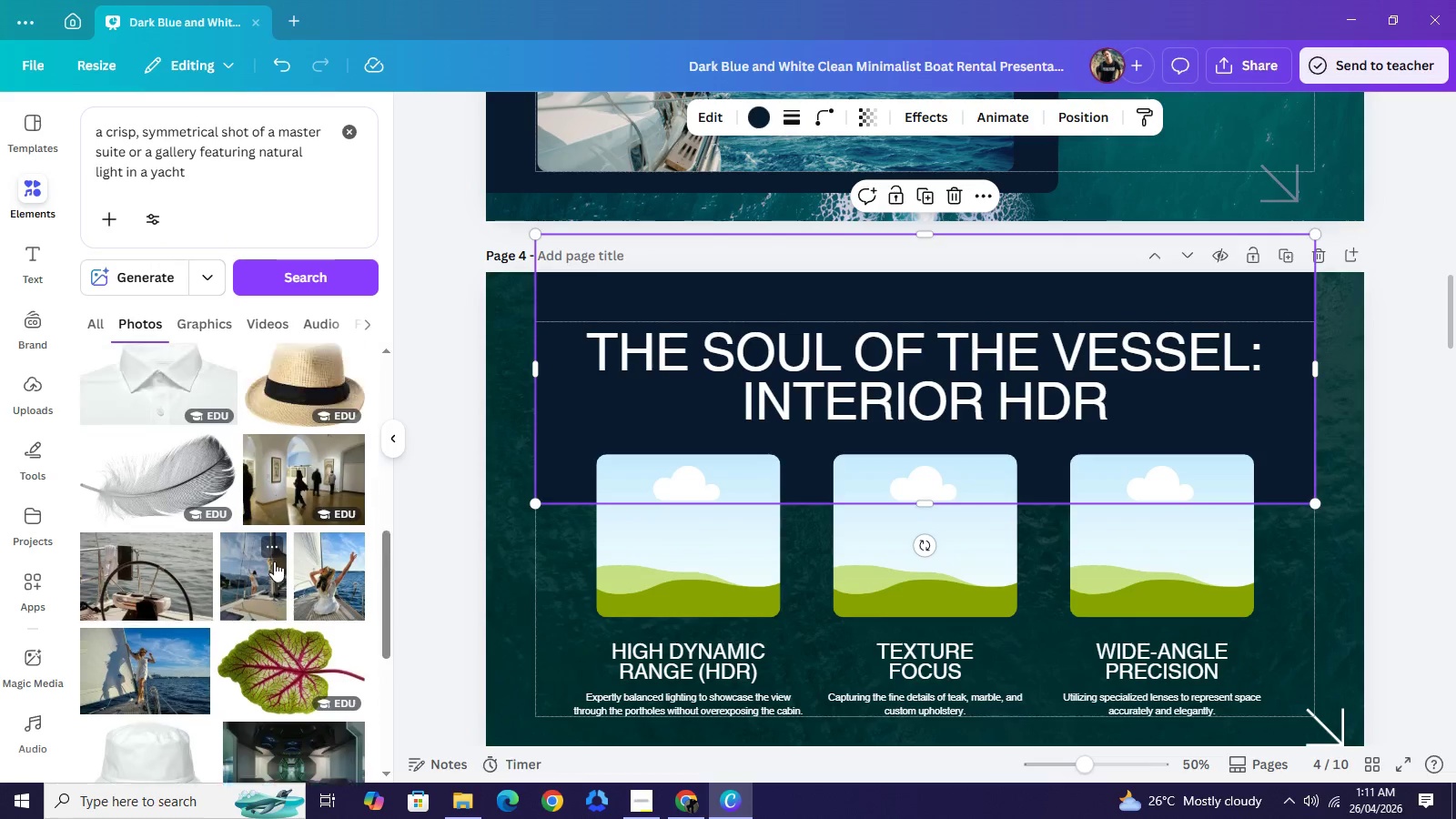 
scroll: coordinate [274, 561], scroll_direction: up, amount: 9.0
 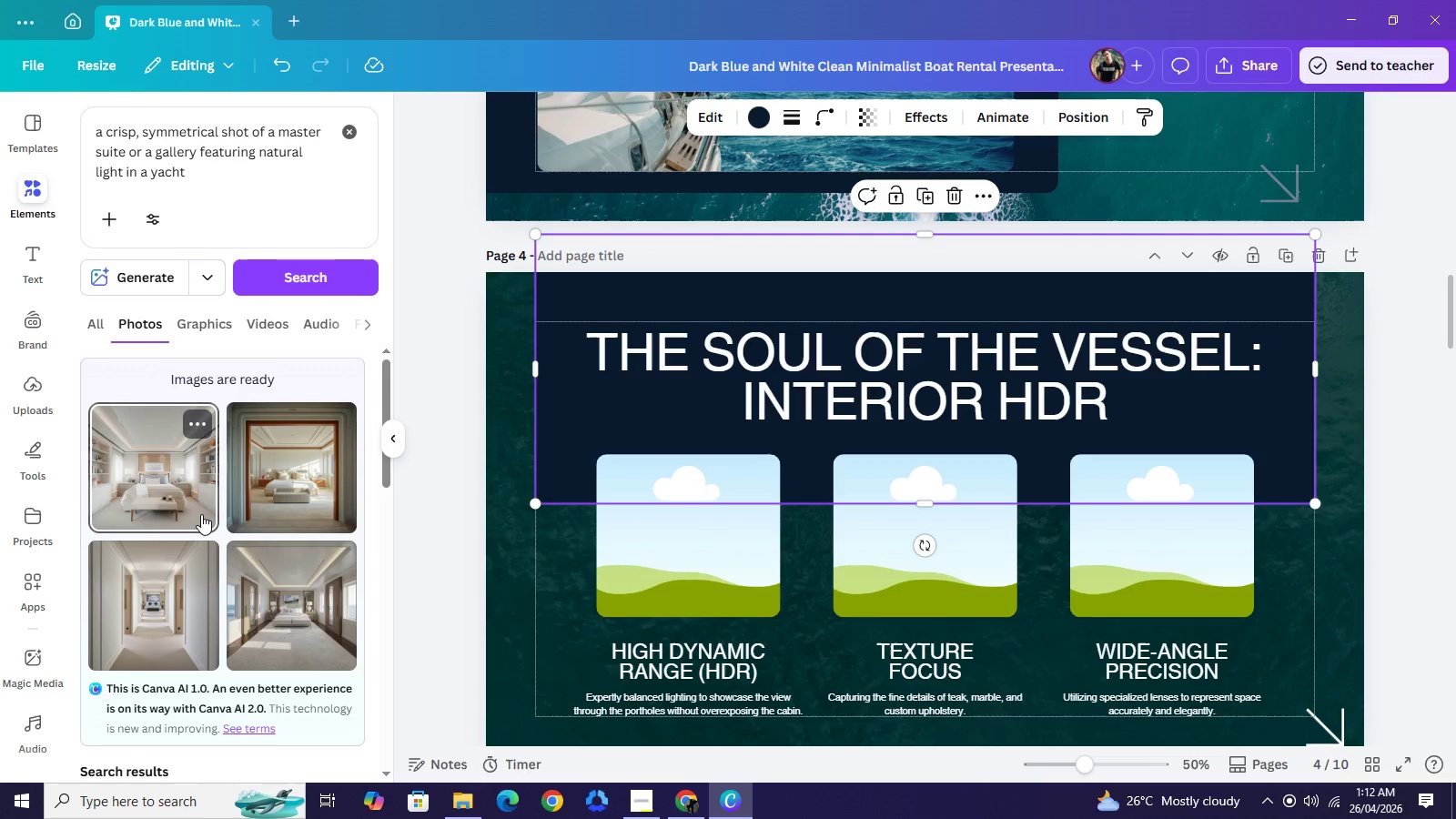 
wait(9.82)
 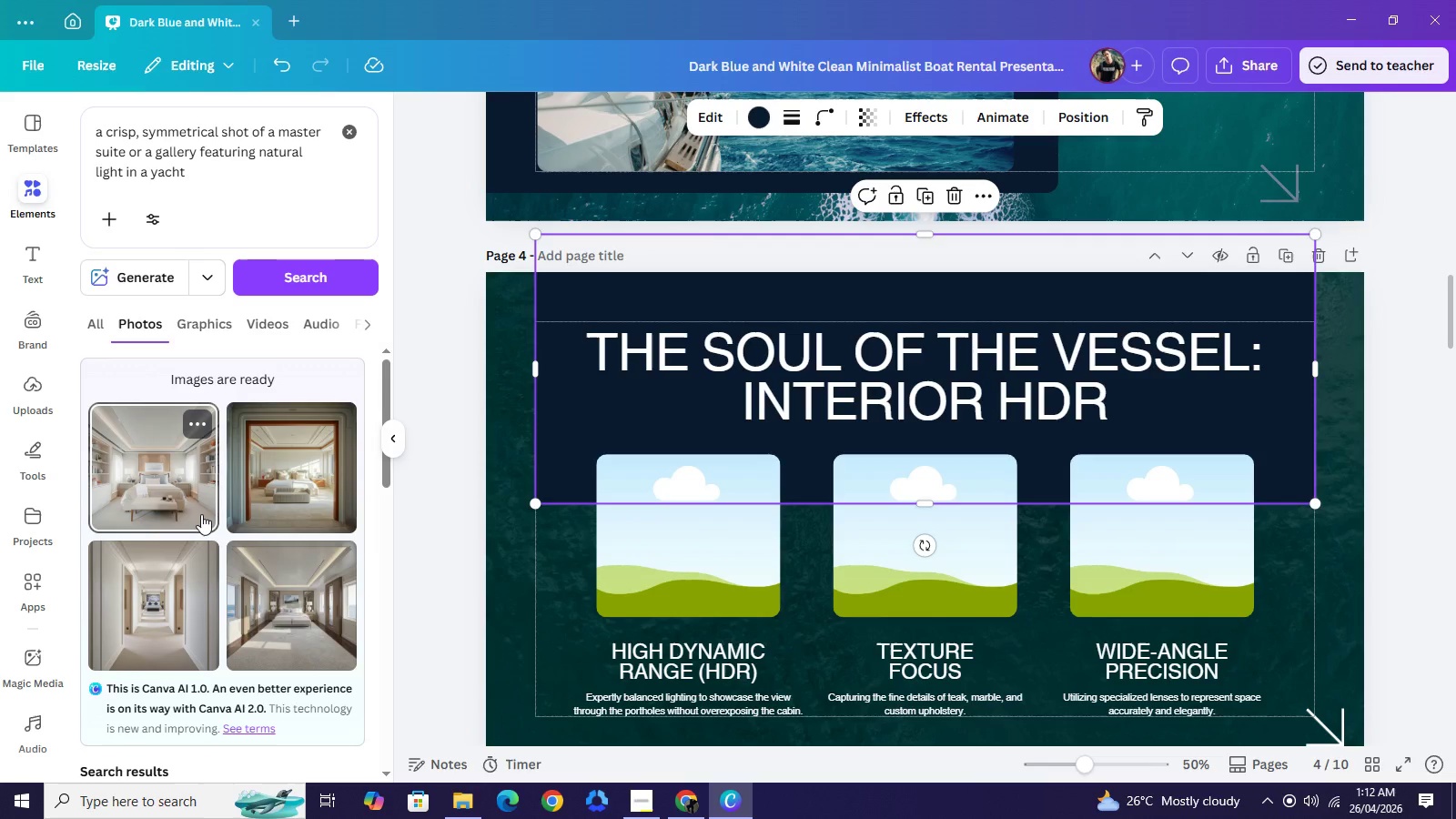 
left_click([183, 482])
 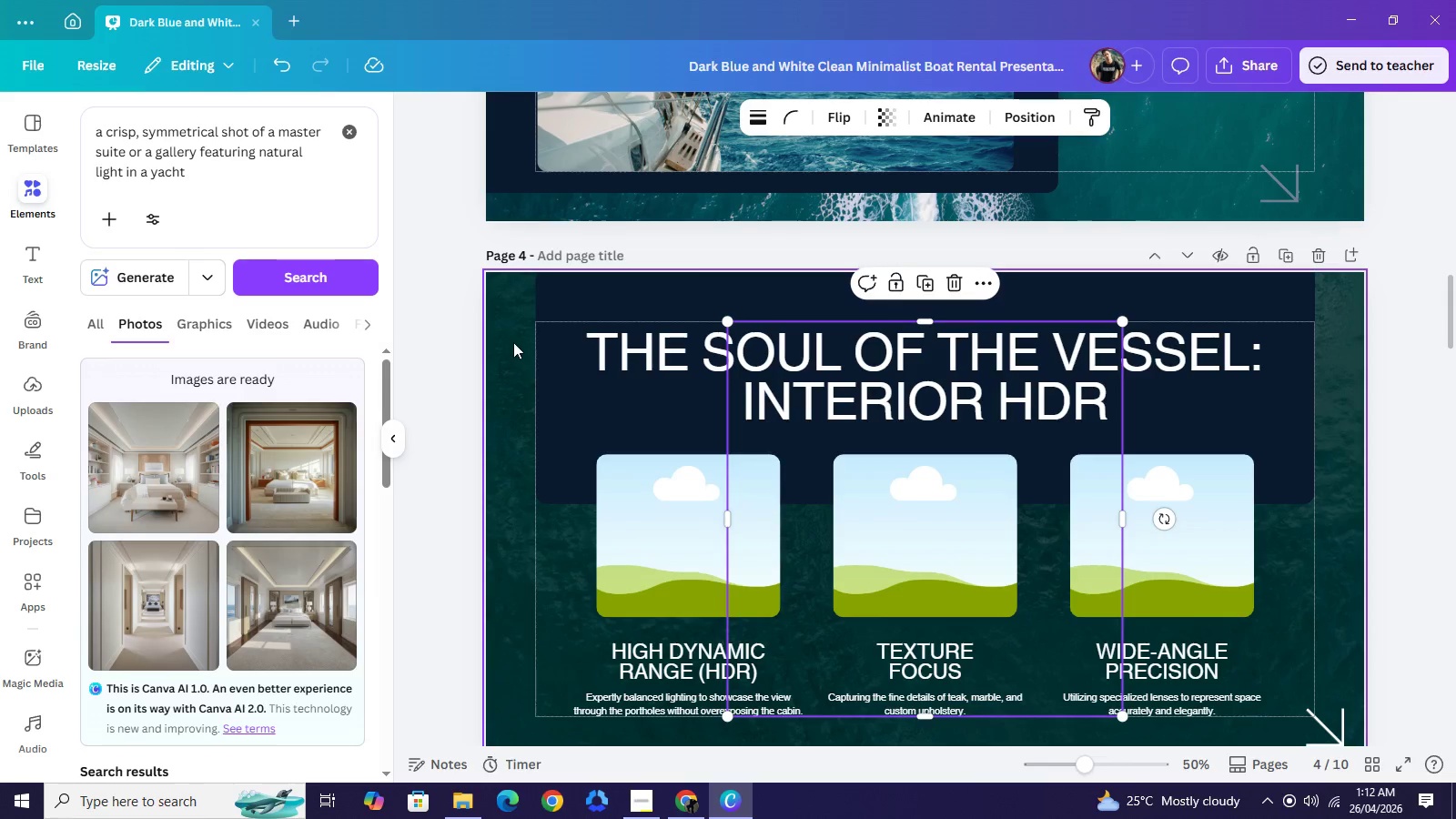 
left_click([513, 342])
 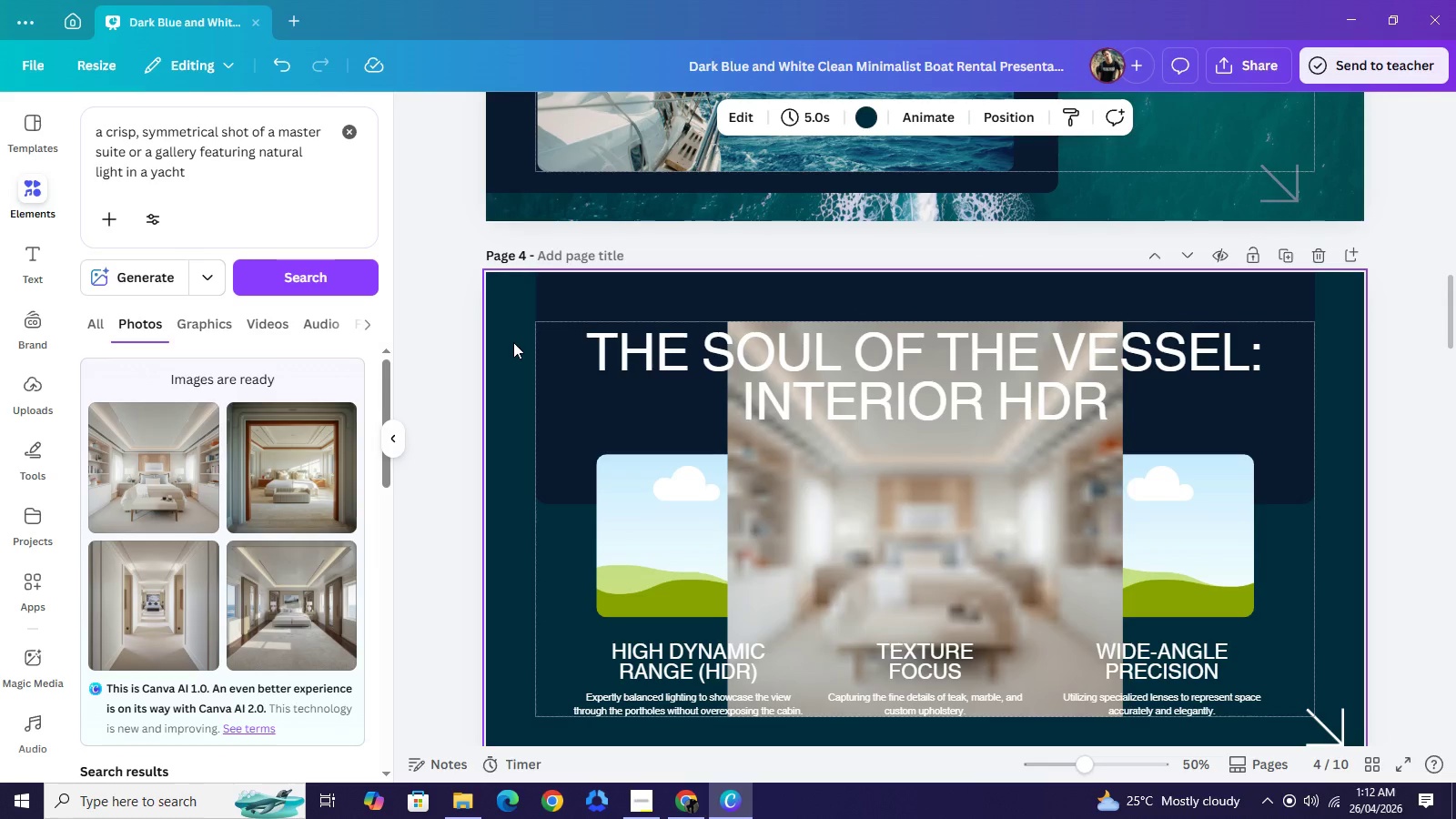 
key(Backspace)
 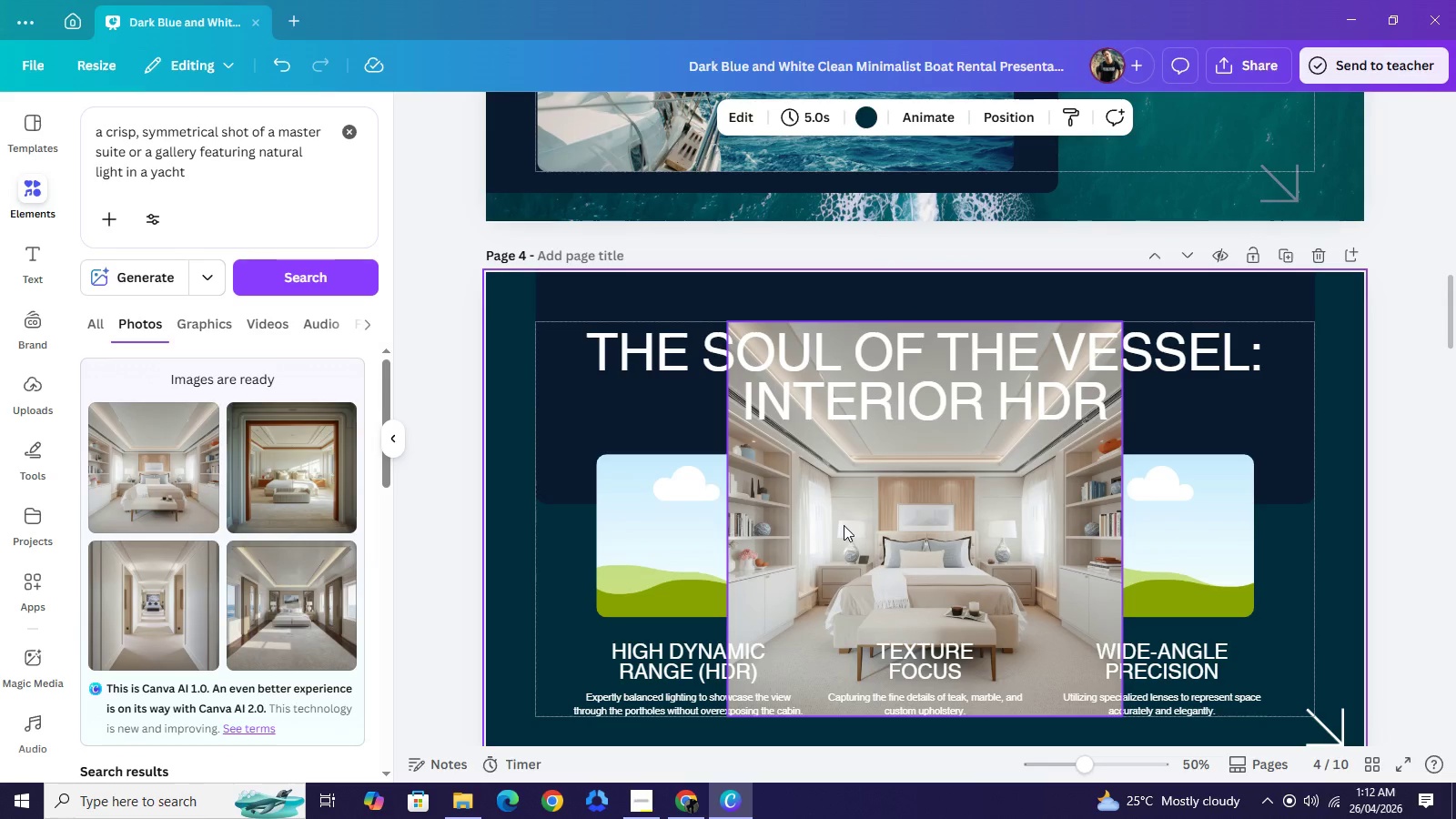 
right_click([844, 525])
 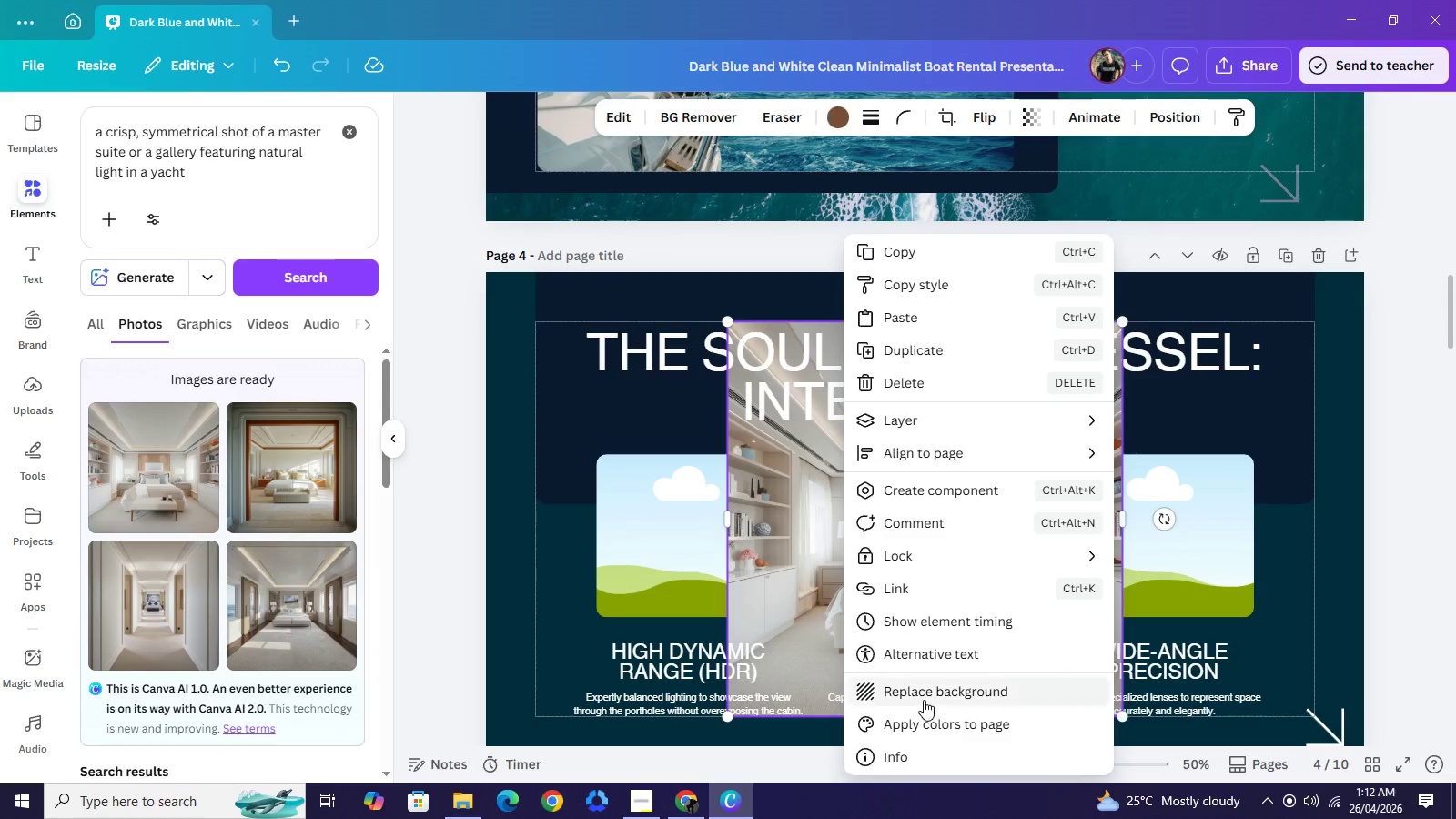 
left_click([924, 700])
 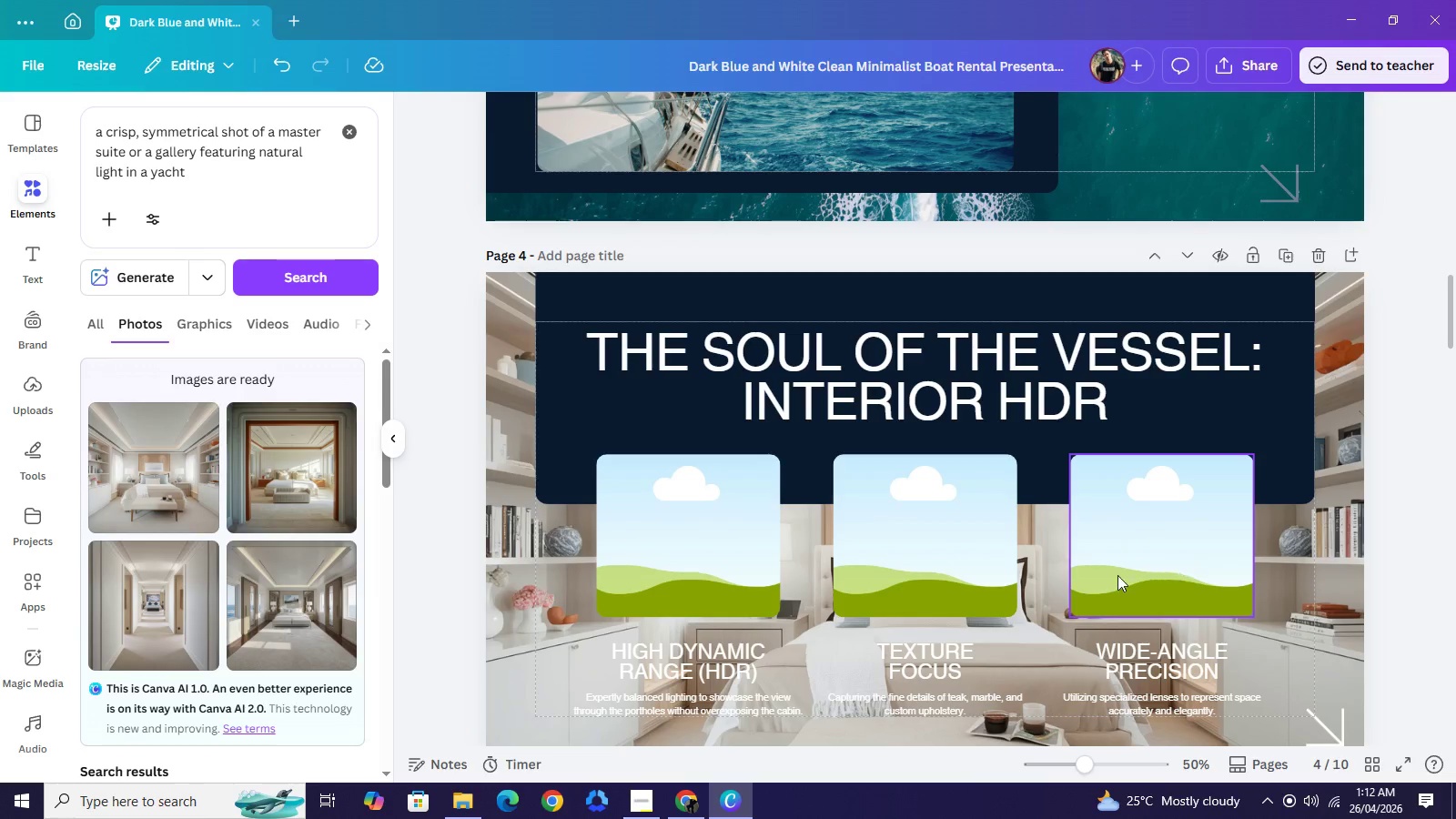 
wait(5.97)
 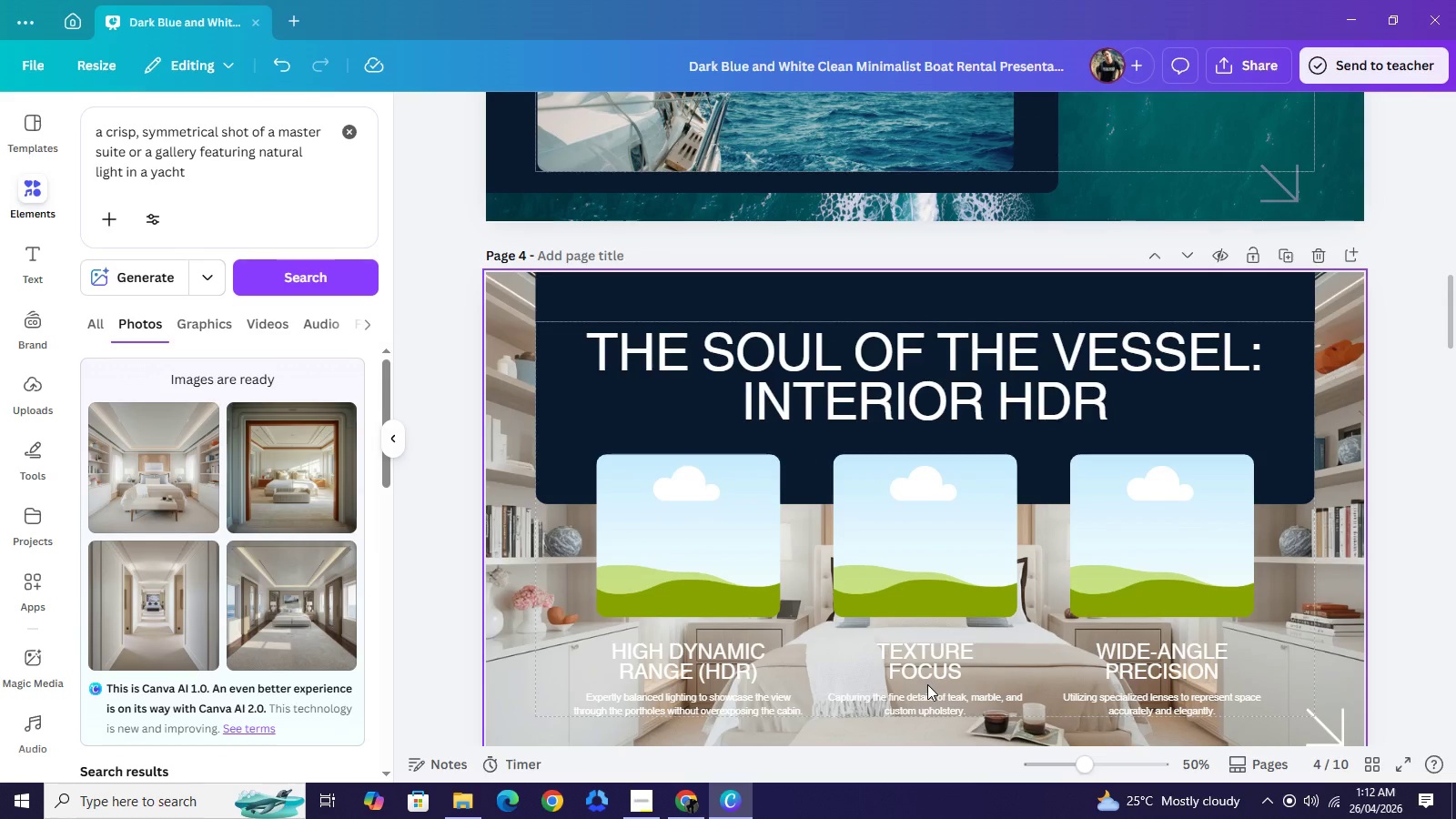 
left_click([511, 482])
 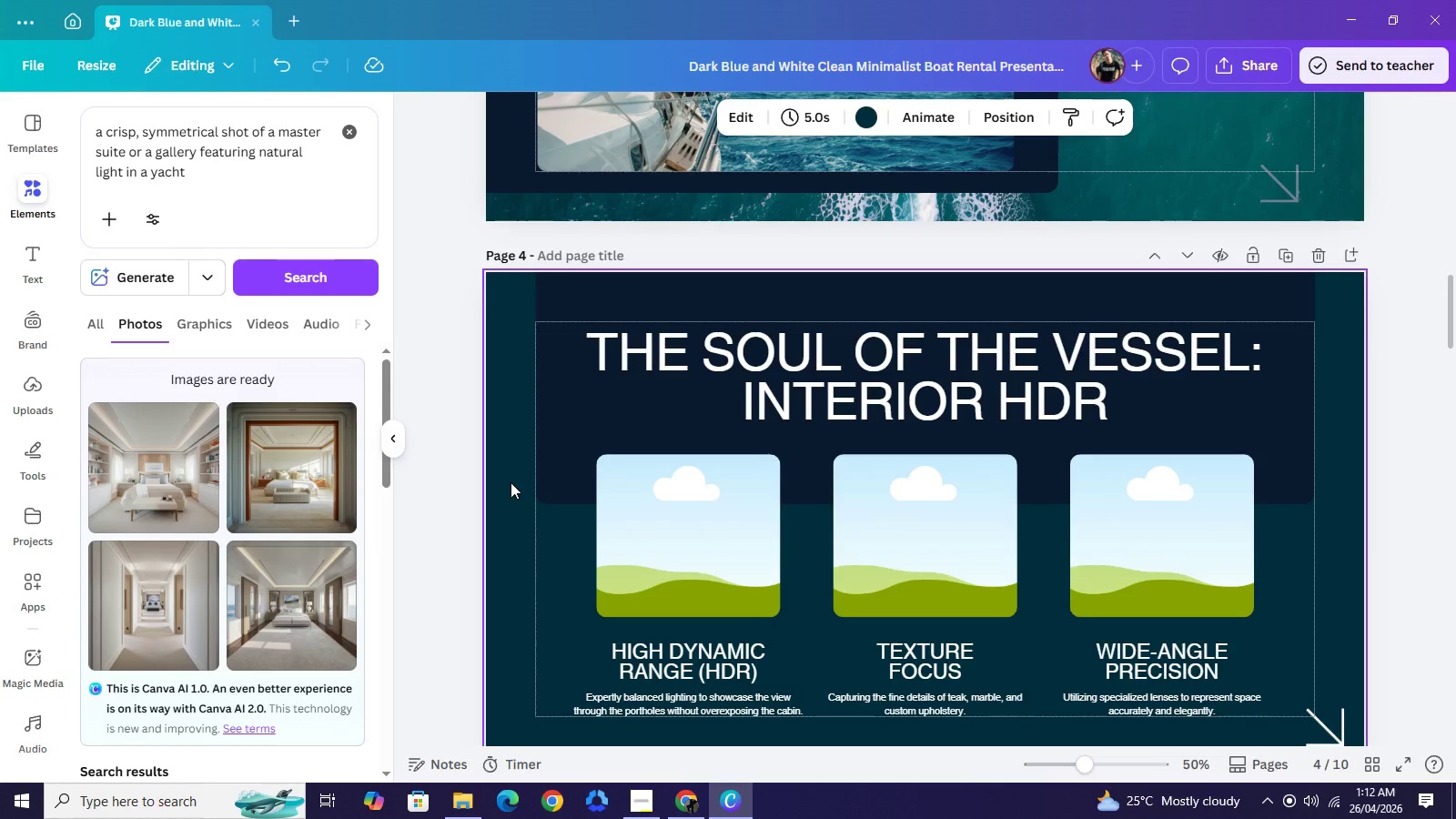 
key(Backspace)
 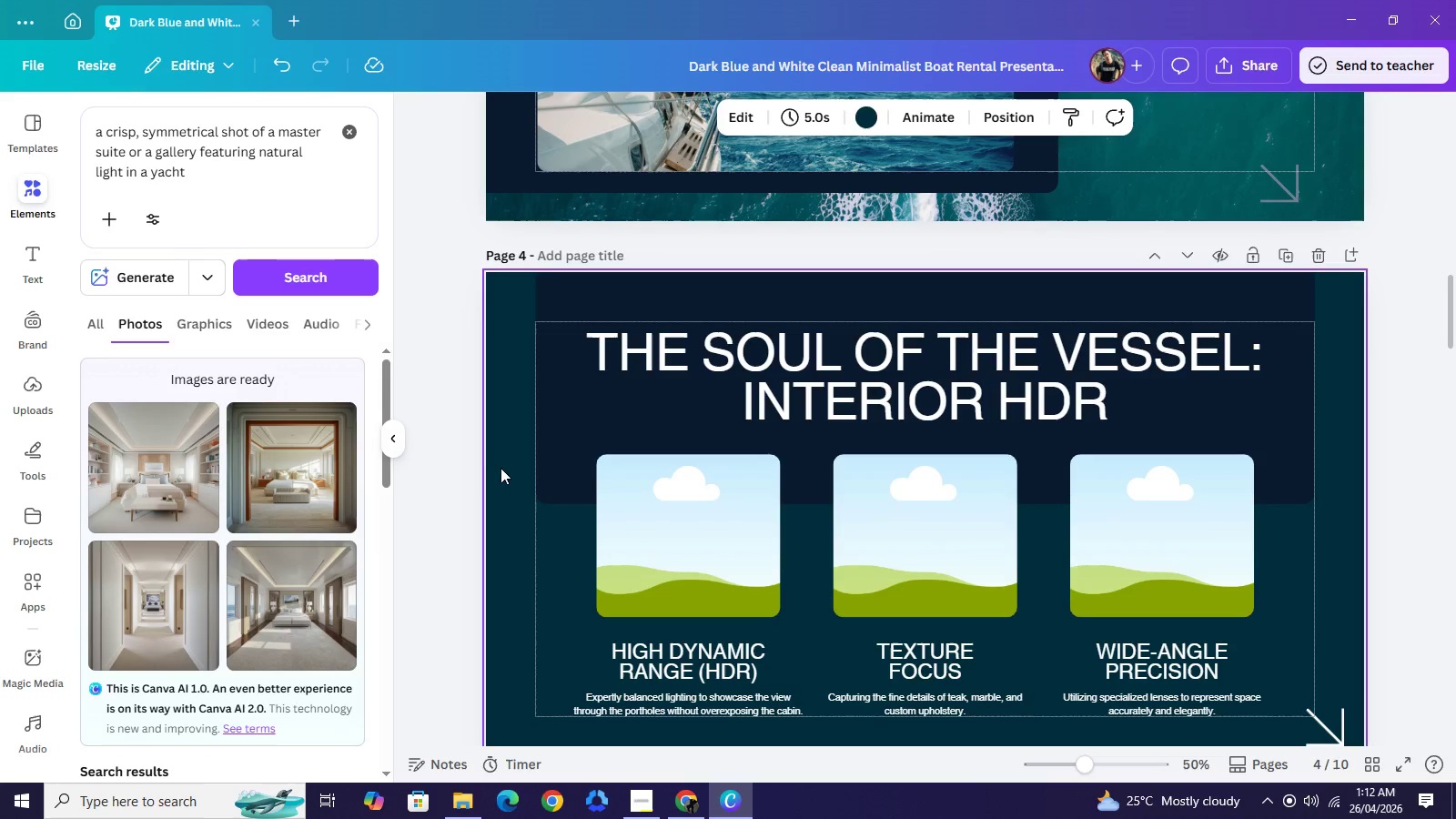 
left_click([502, 468])
 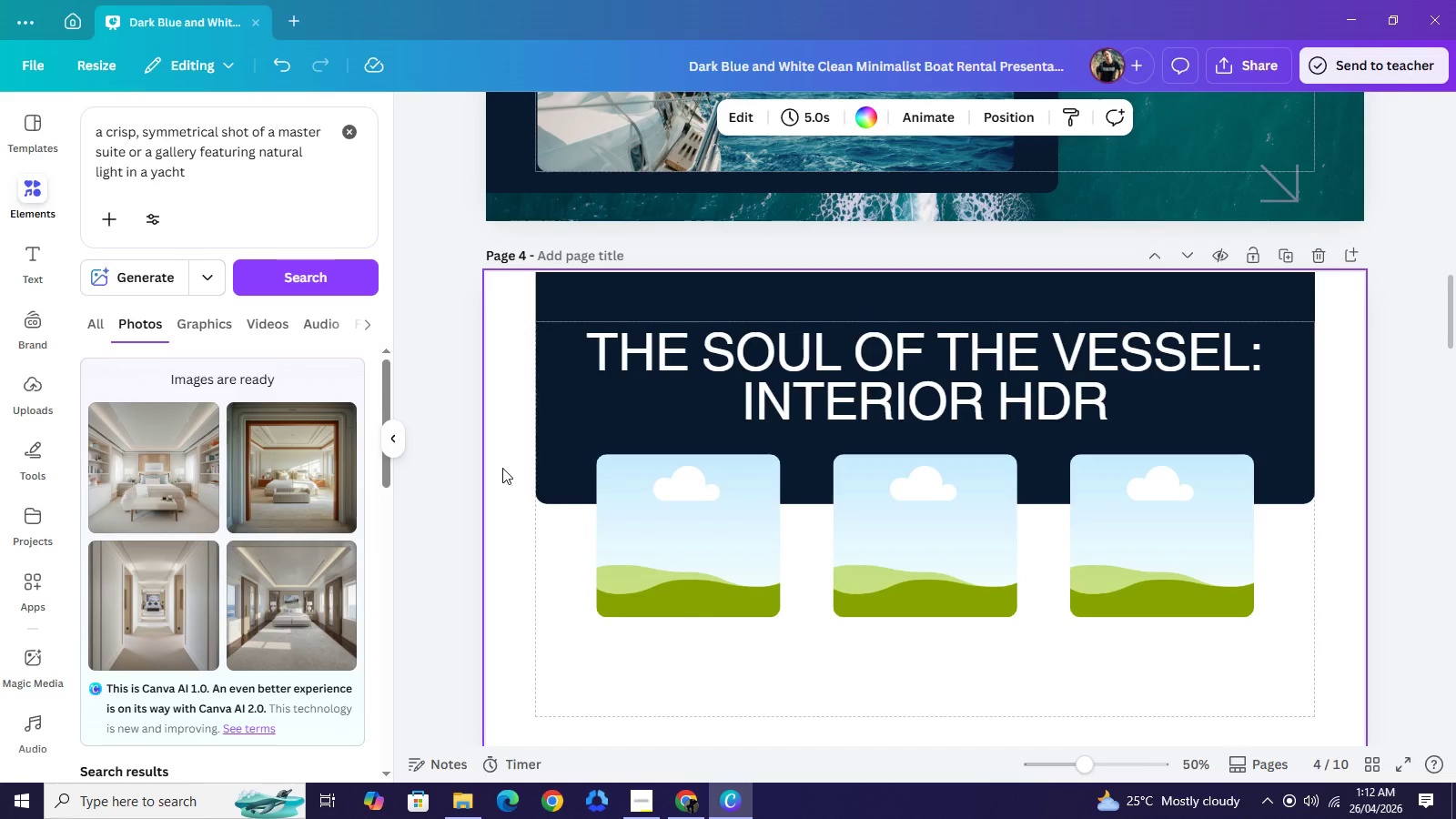 
key(Backspace)
 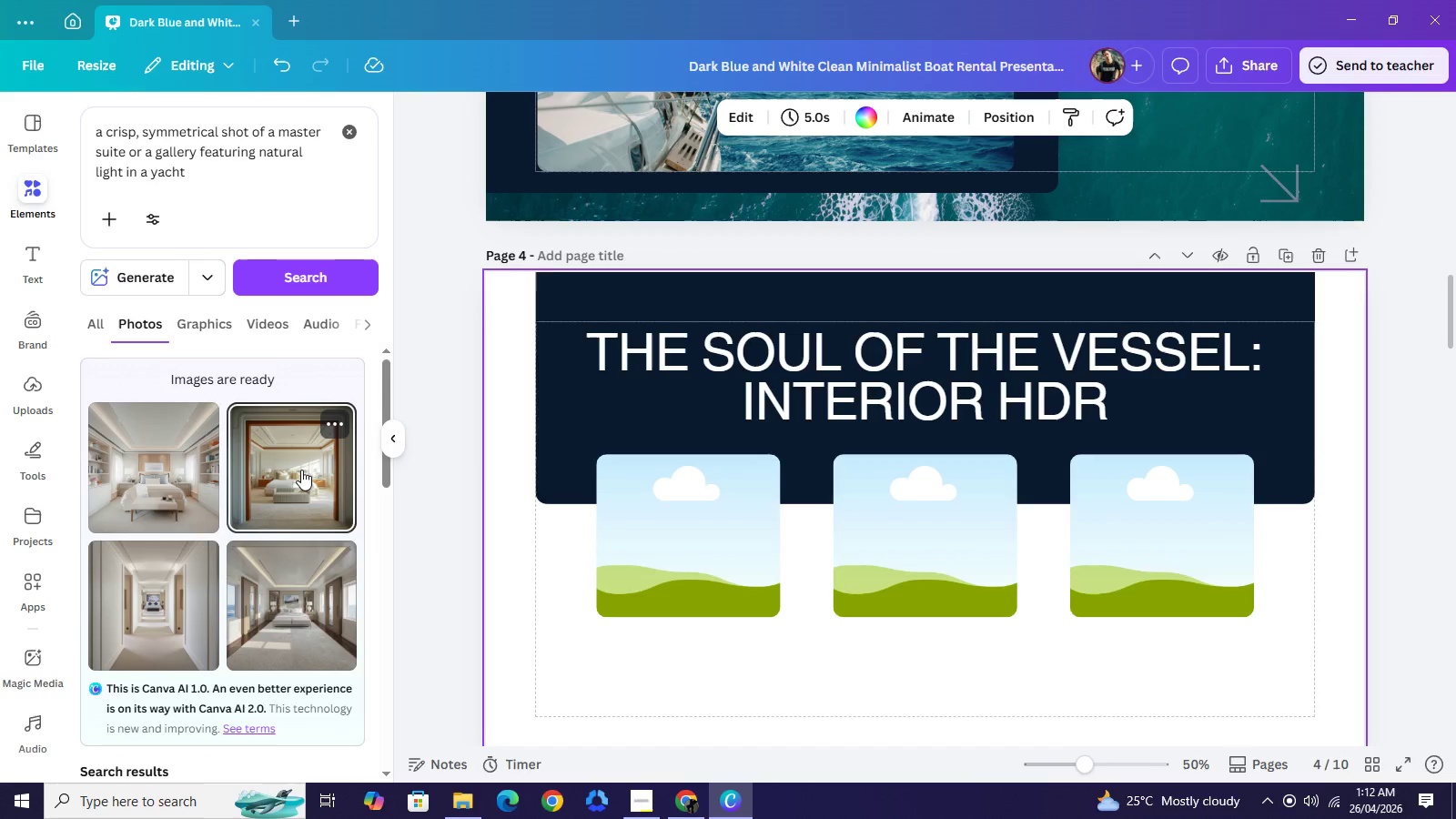 
left_click([301, 470])
 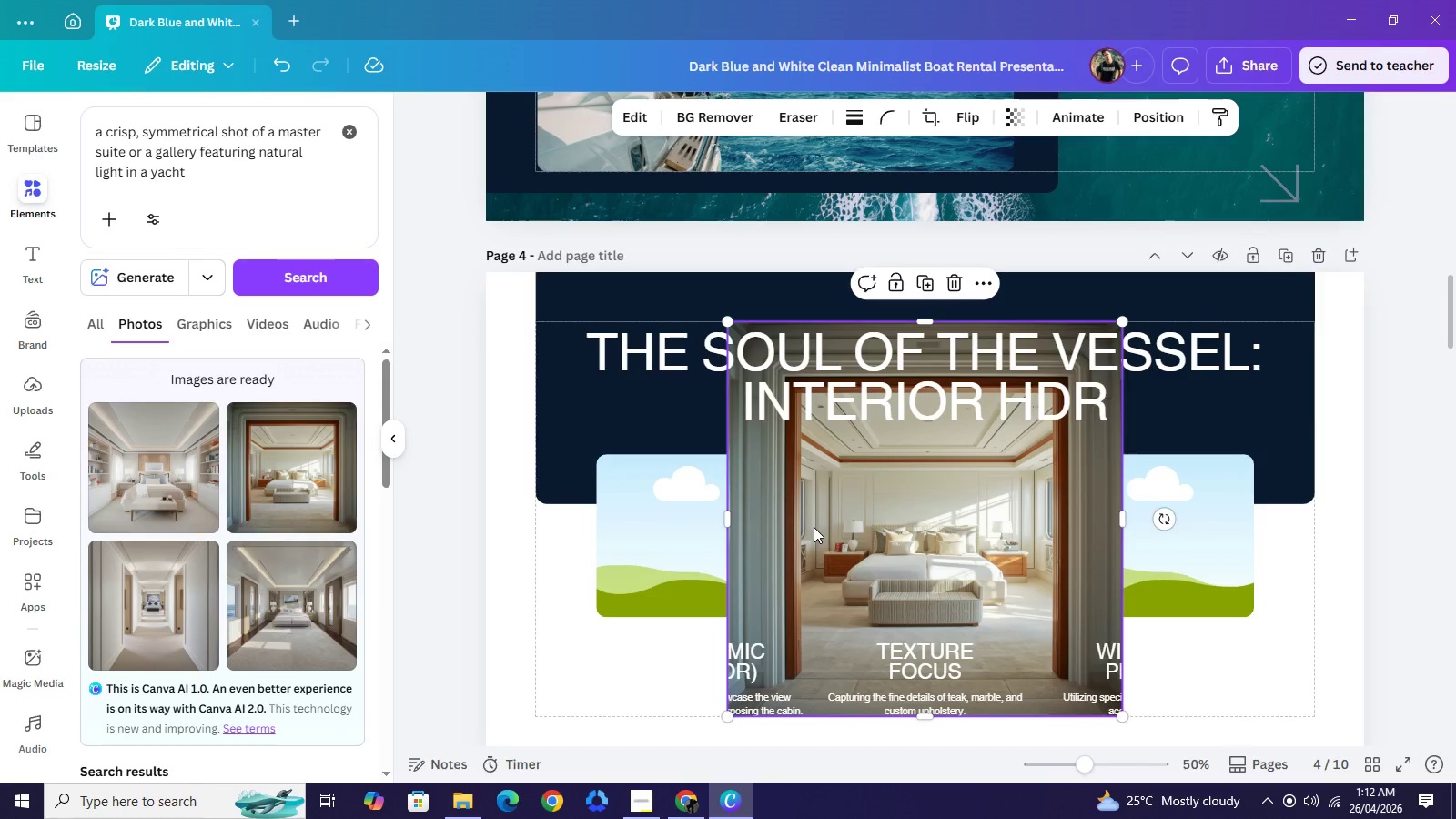 
right_click([813, 522])
 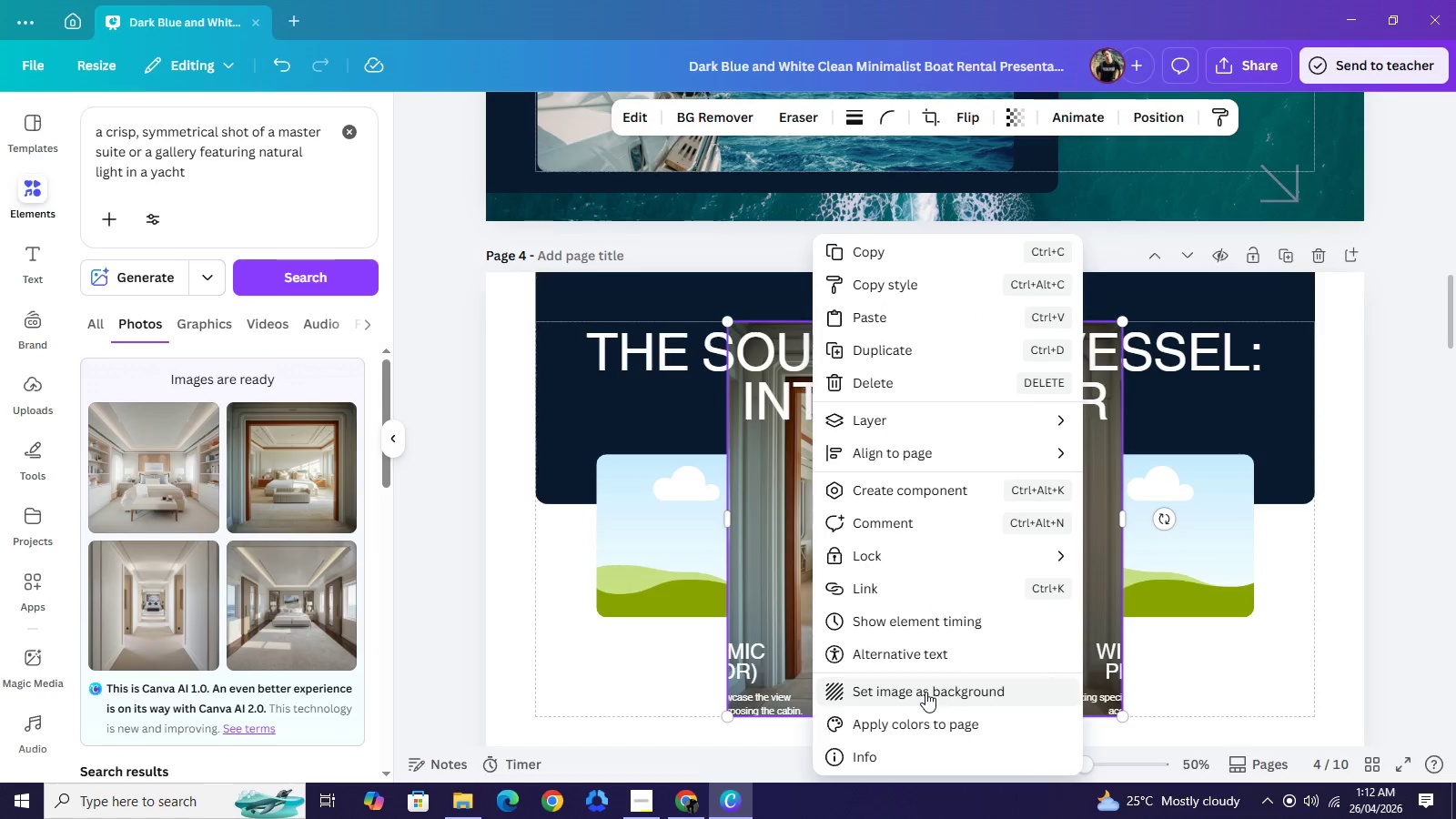 
left_click([925, 692])
 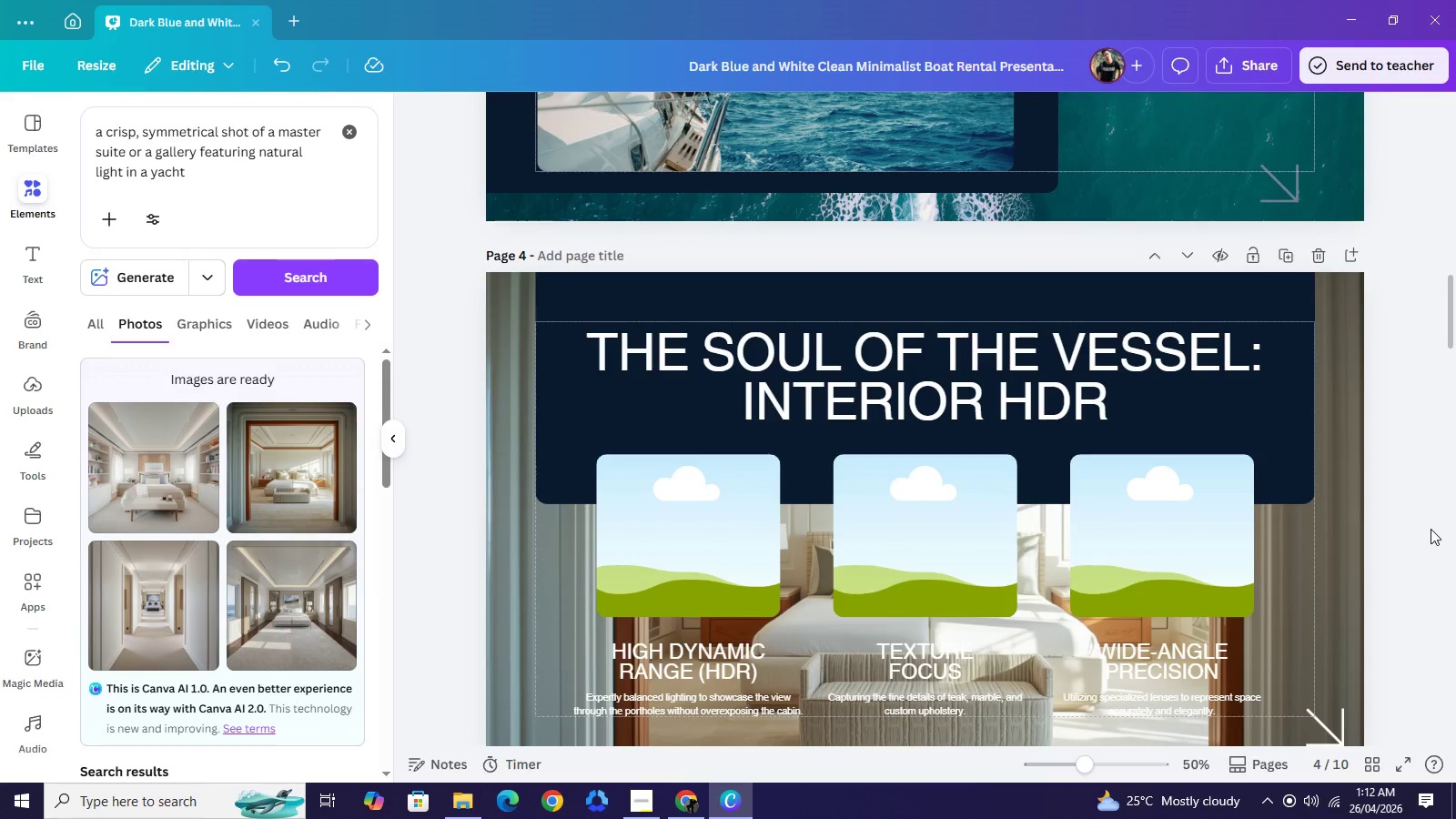 
left_click([1431, 529])
 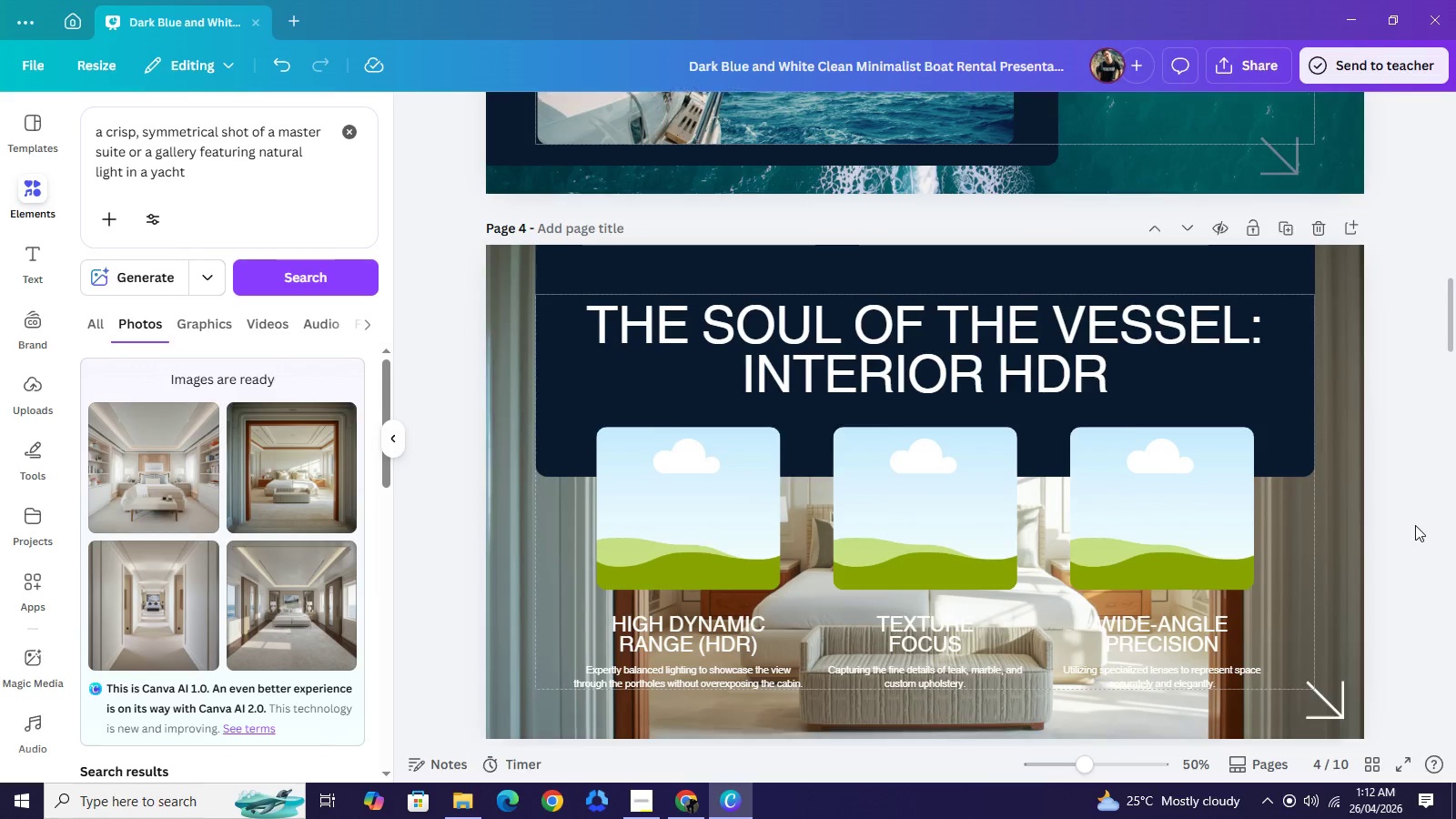 
scroll: coordinate [1415, 525], scroll_direction: down, amount: 1.0
 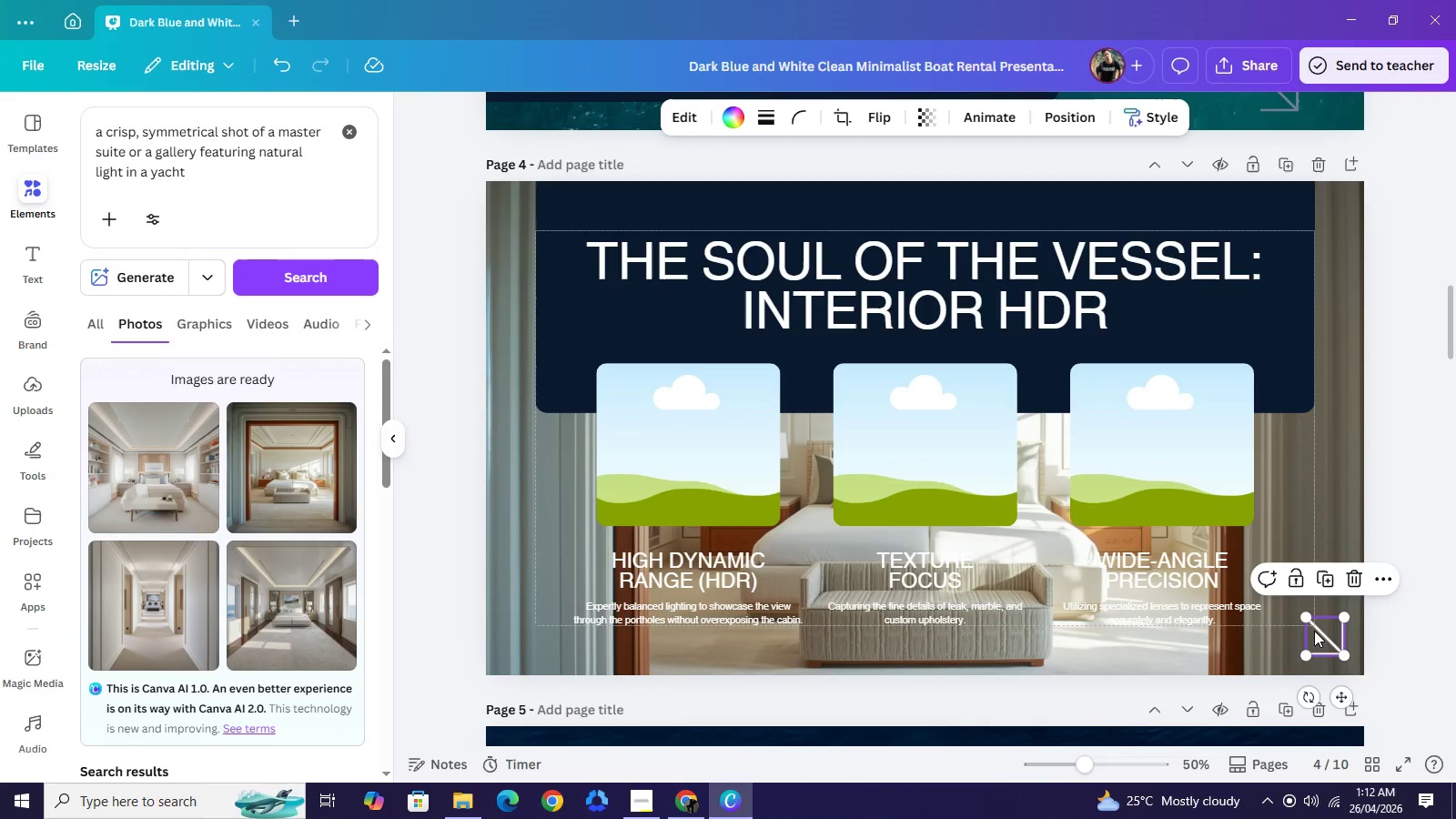 
key(Backspace)
 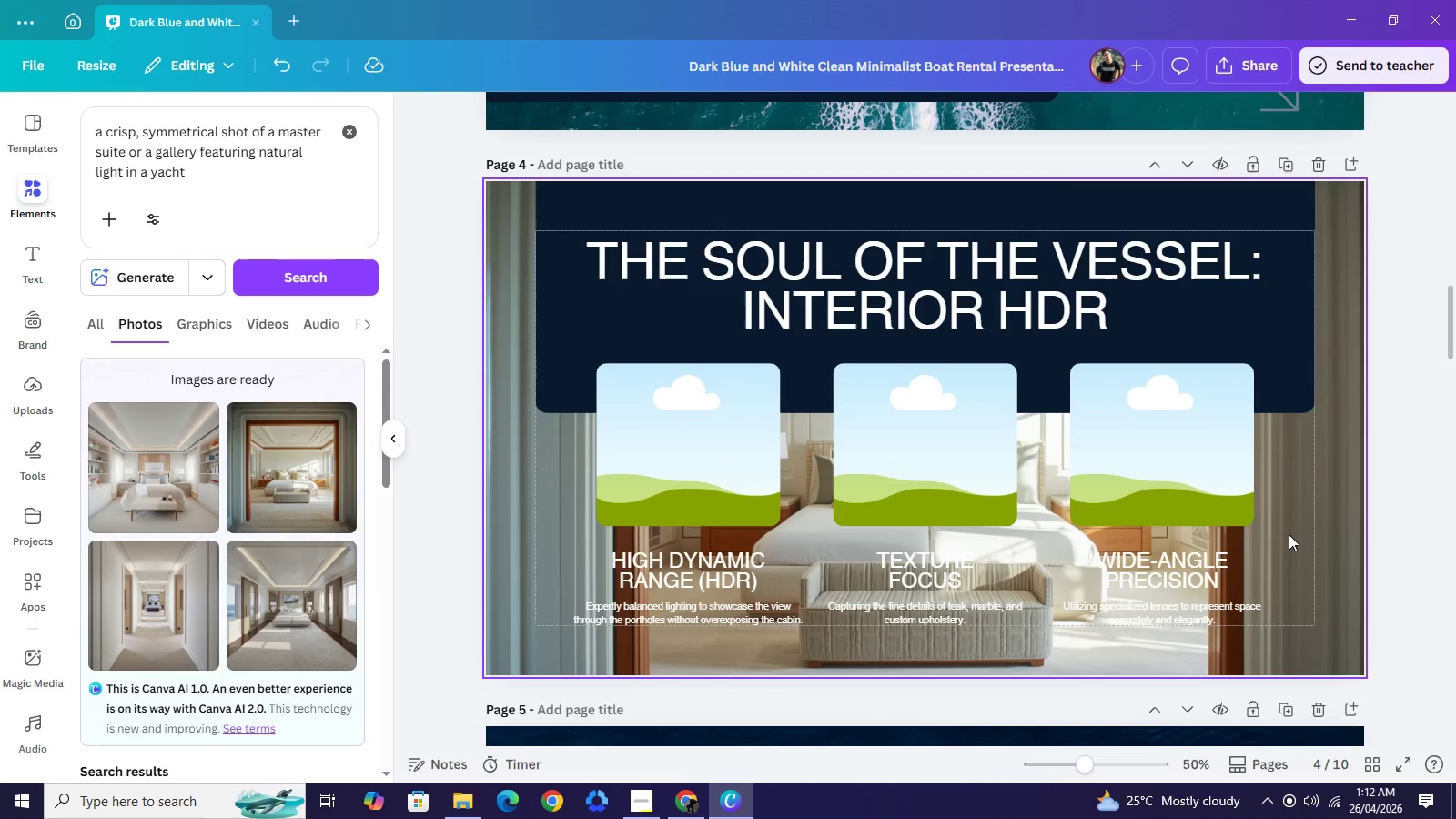 
wait(9.11)
 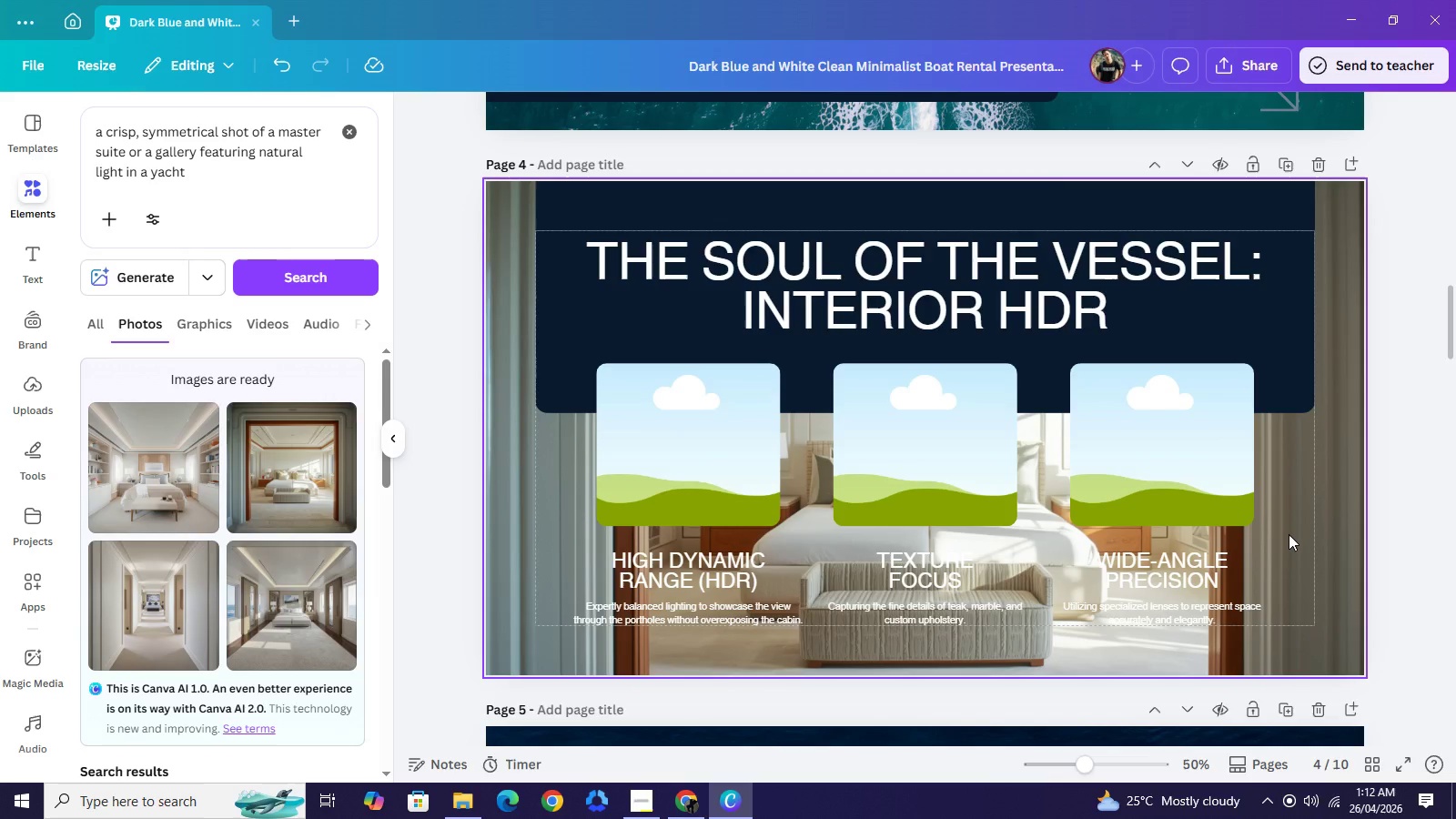 
double_click([213, 146])
 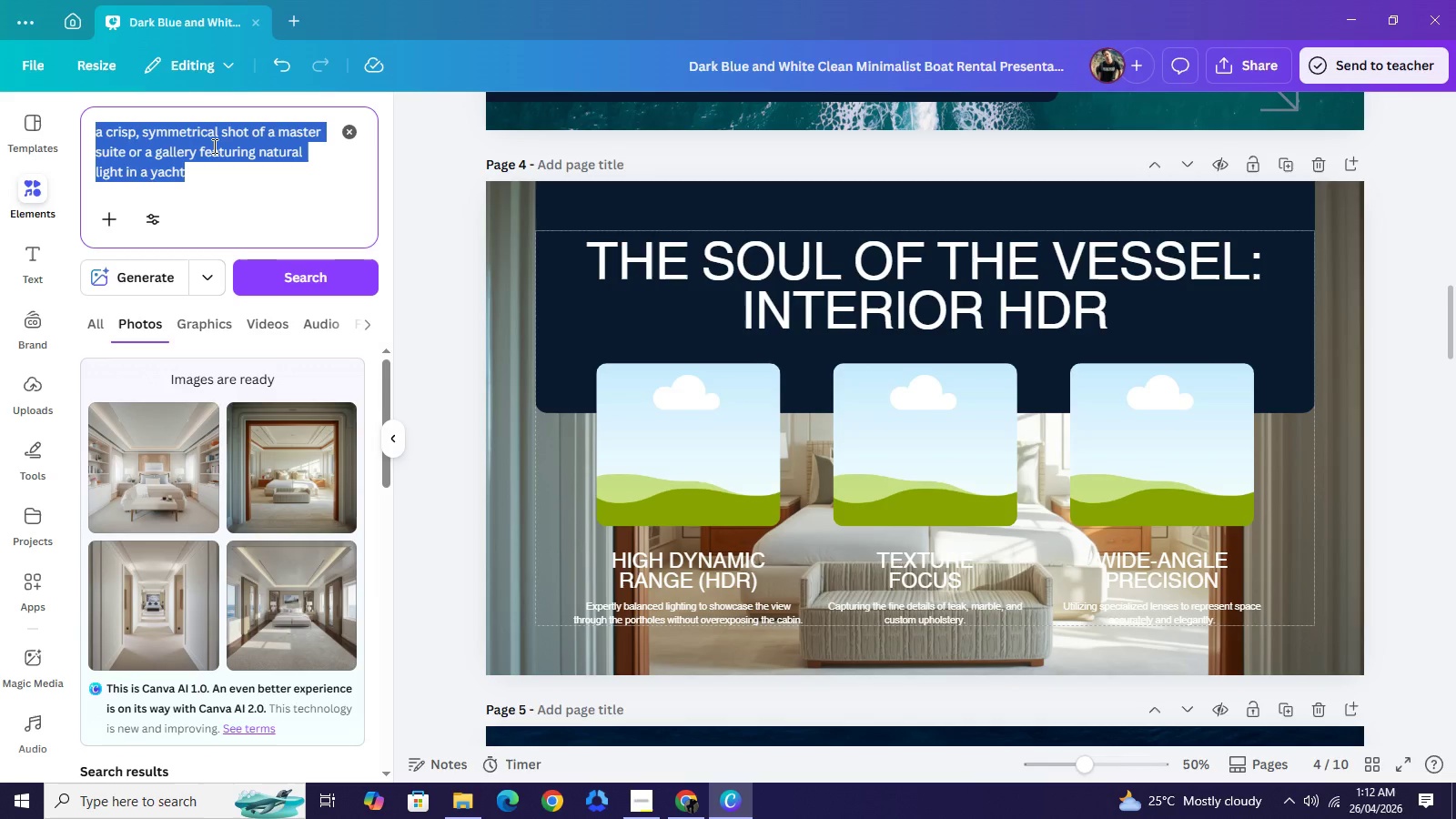 
triple_click([213, 146])
 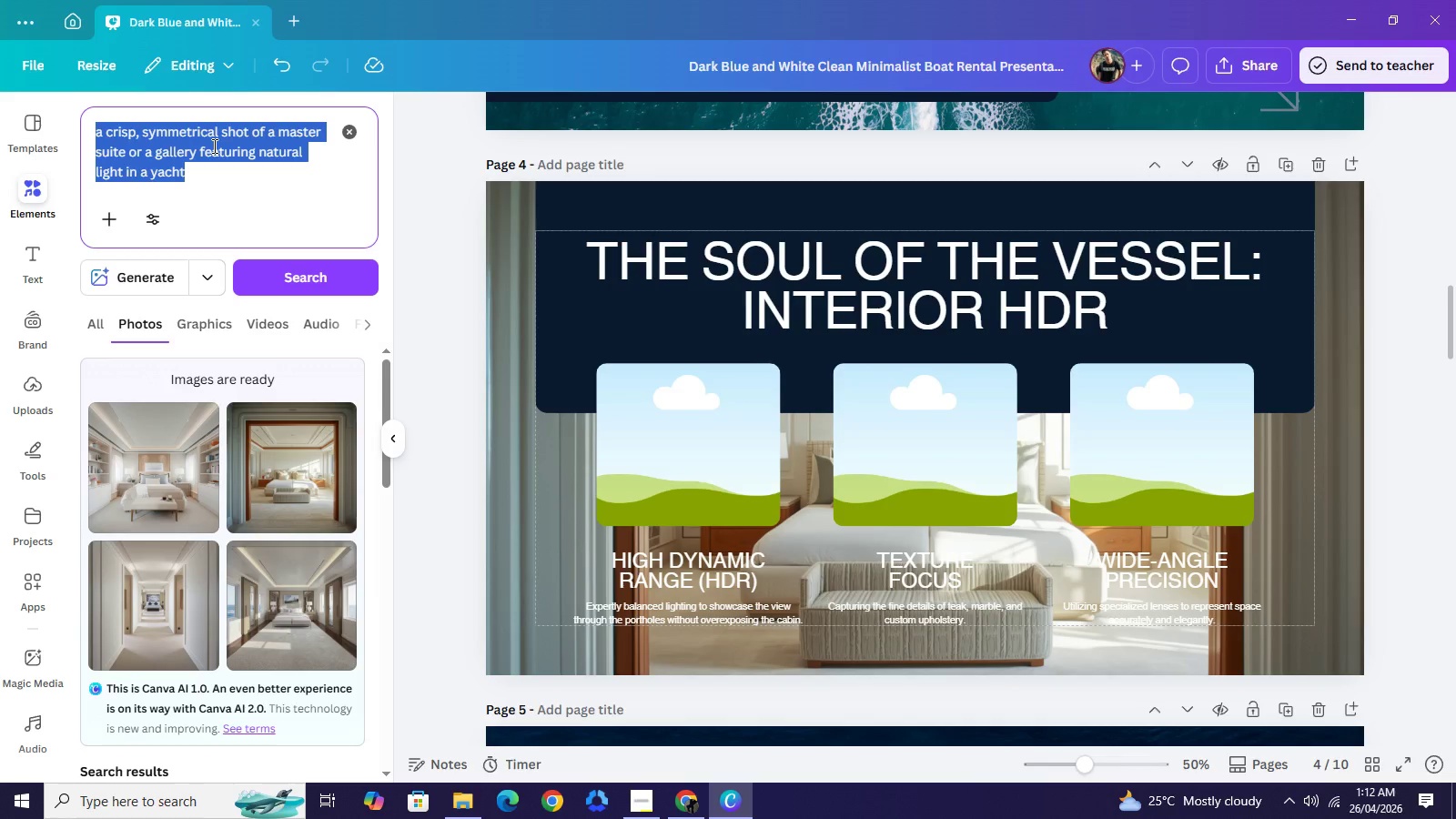 
type(black fade)
key(NumpadEnter)
 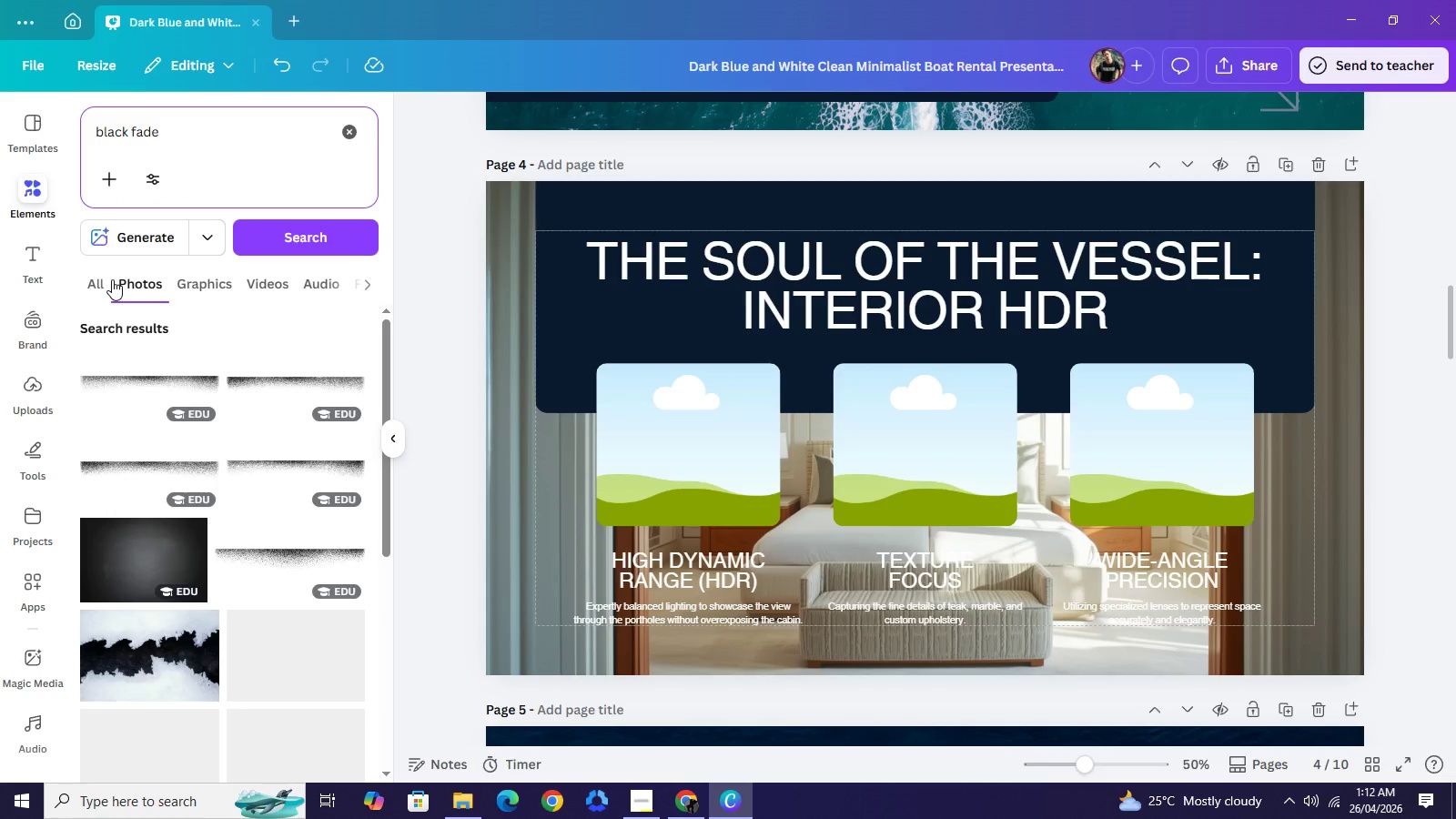 
left_click([109, 280])
 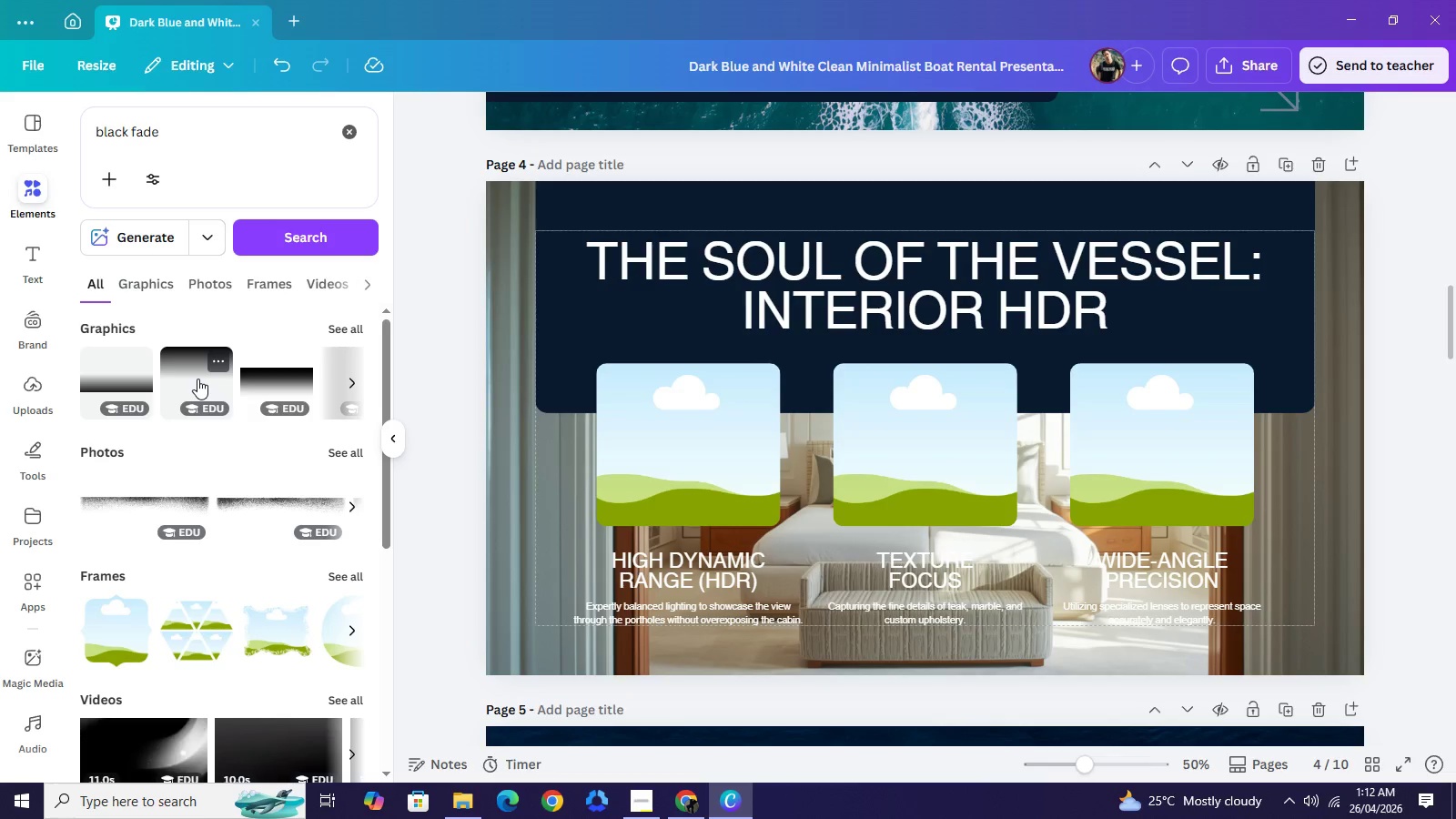 
wait(5.28)
 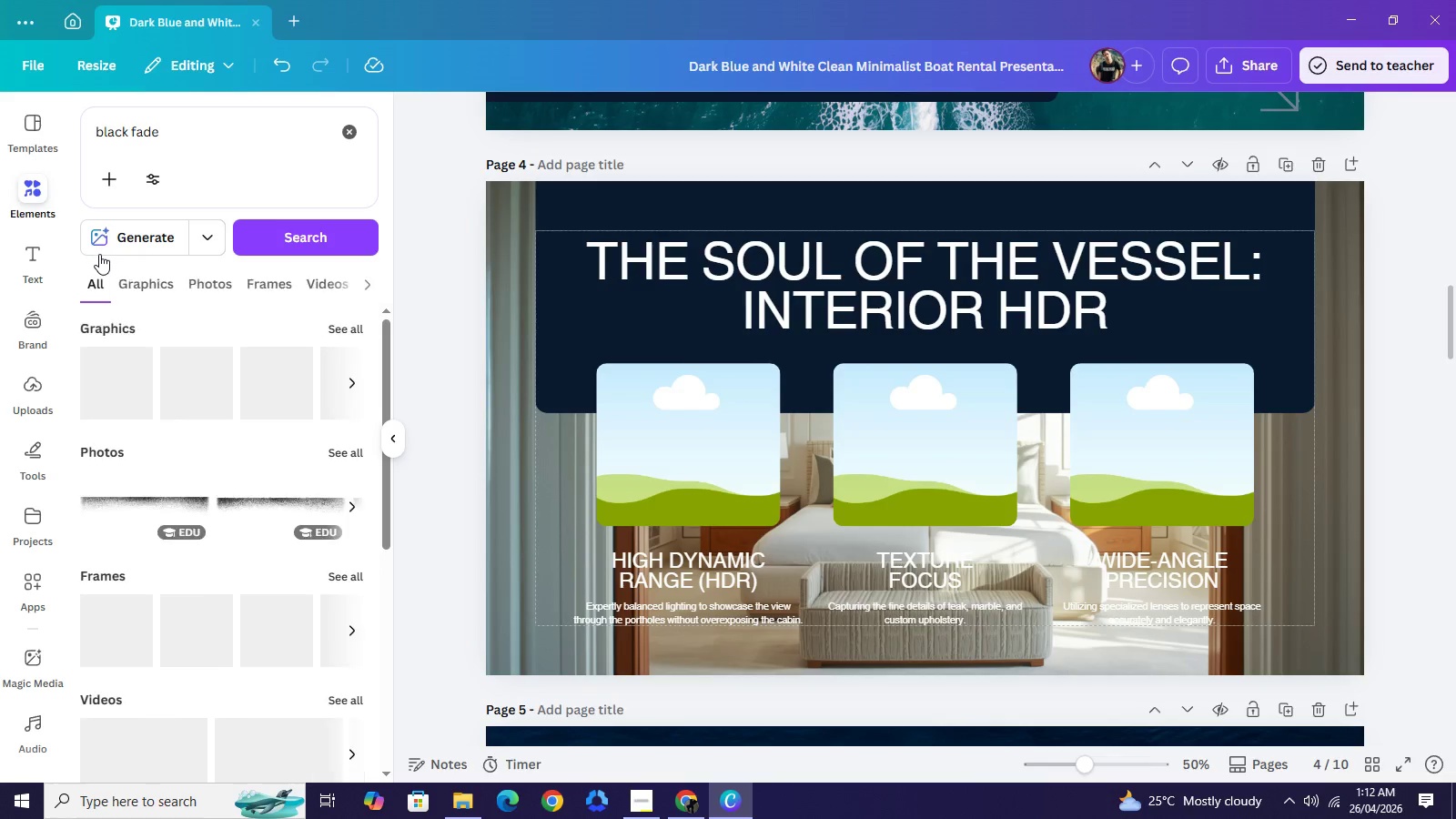 
left_click([112, 383])
 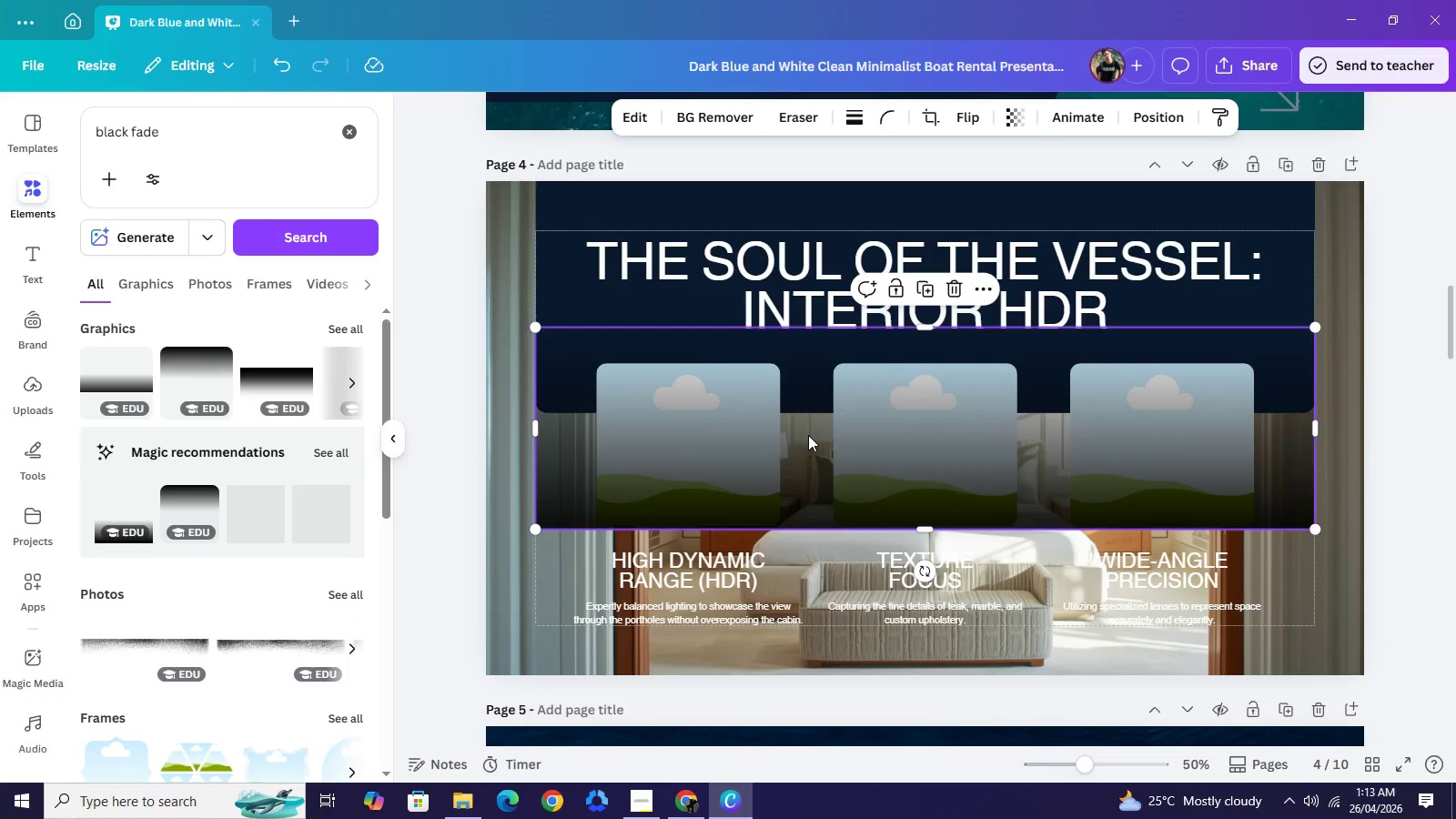 
left_click_drag(start_coordinate=[808, 435], to_coordinate=[755, 586])
 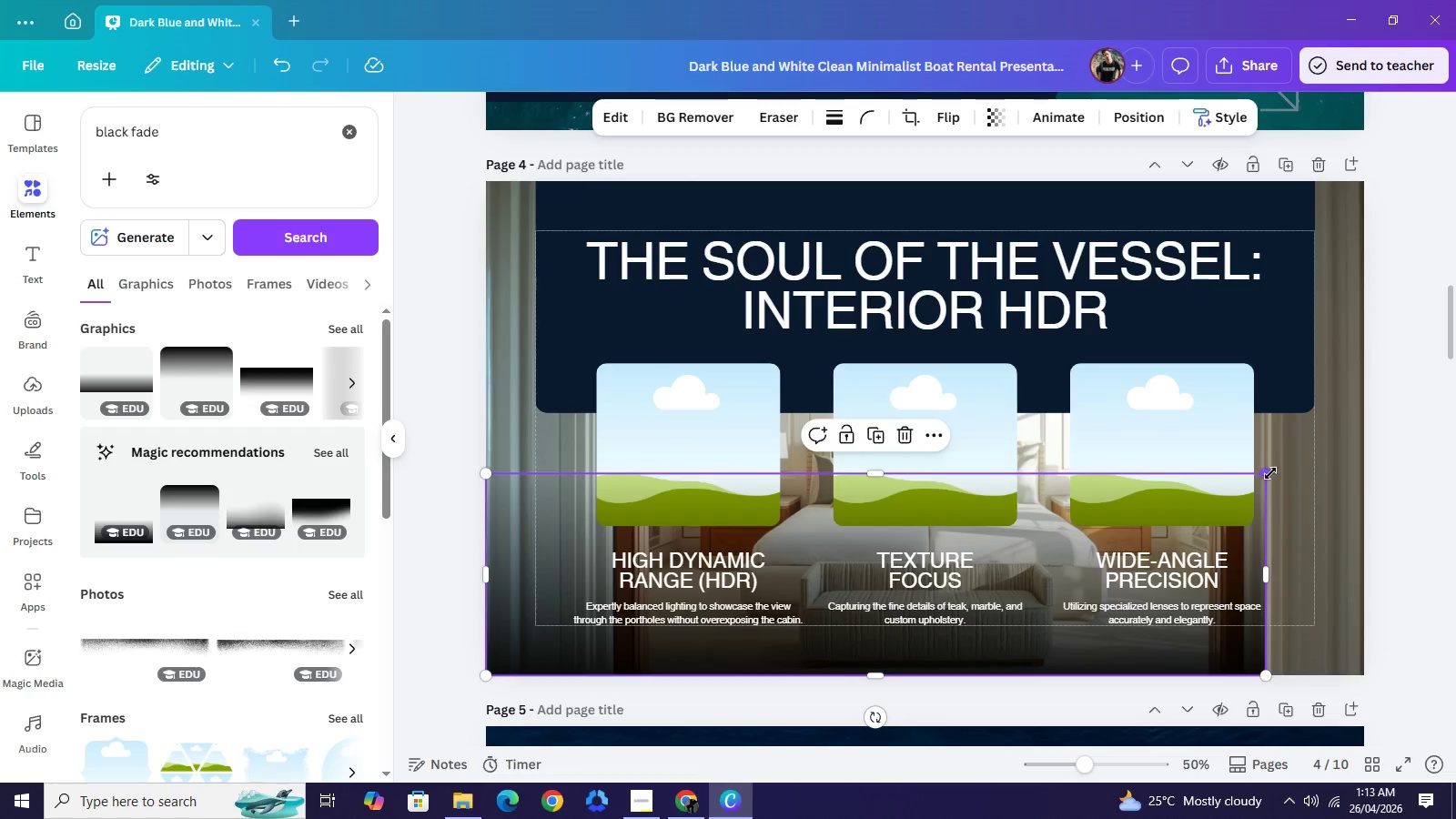 
left_click_drag(start_coordinate=[1270, 473], to_coordinate=[1360, 432])
 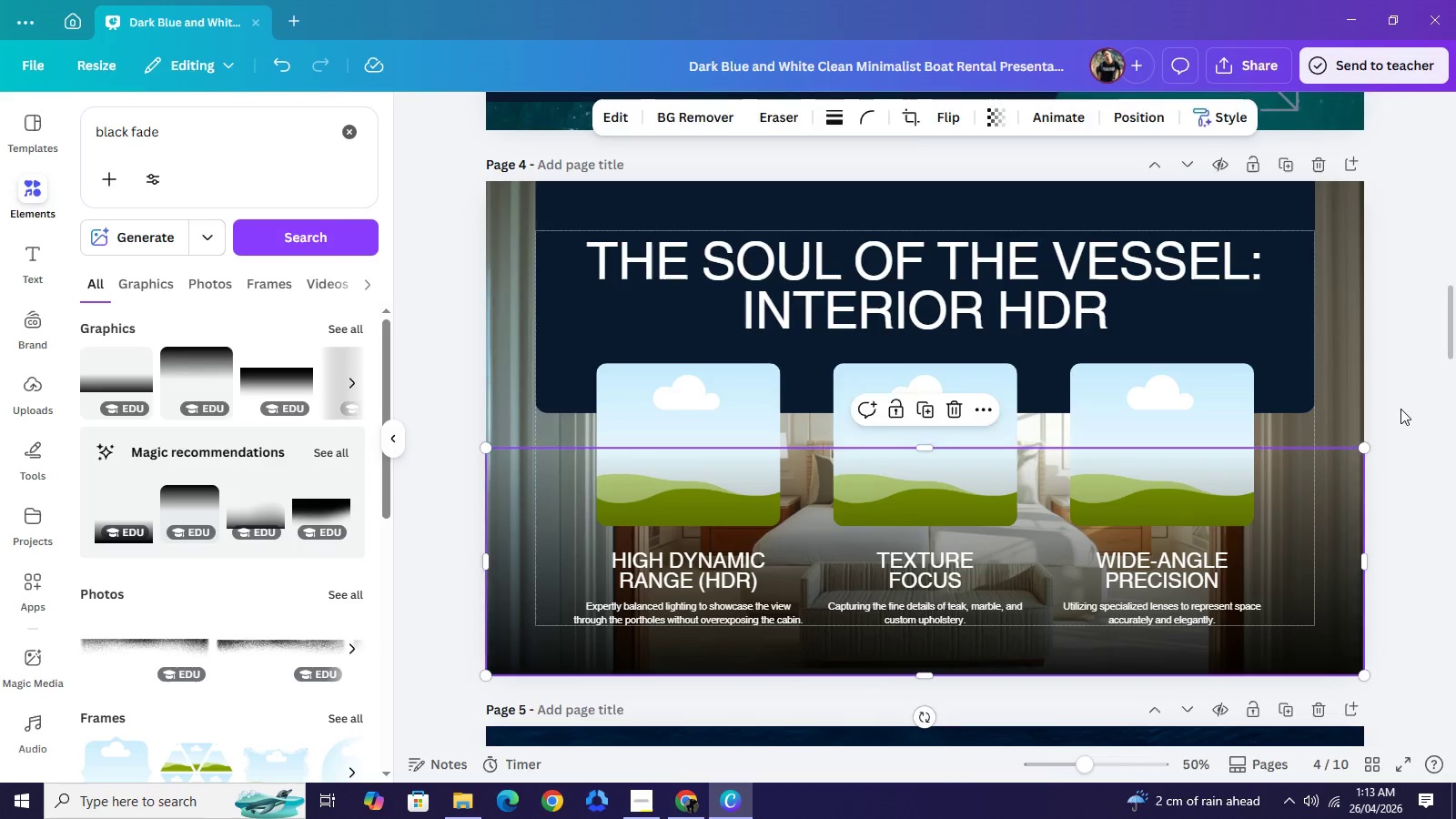 
left_click([1400, 409])
 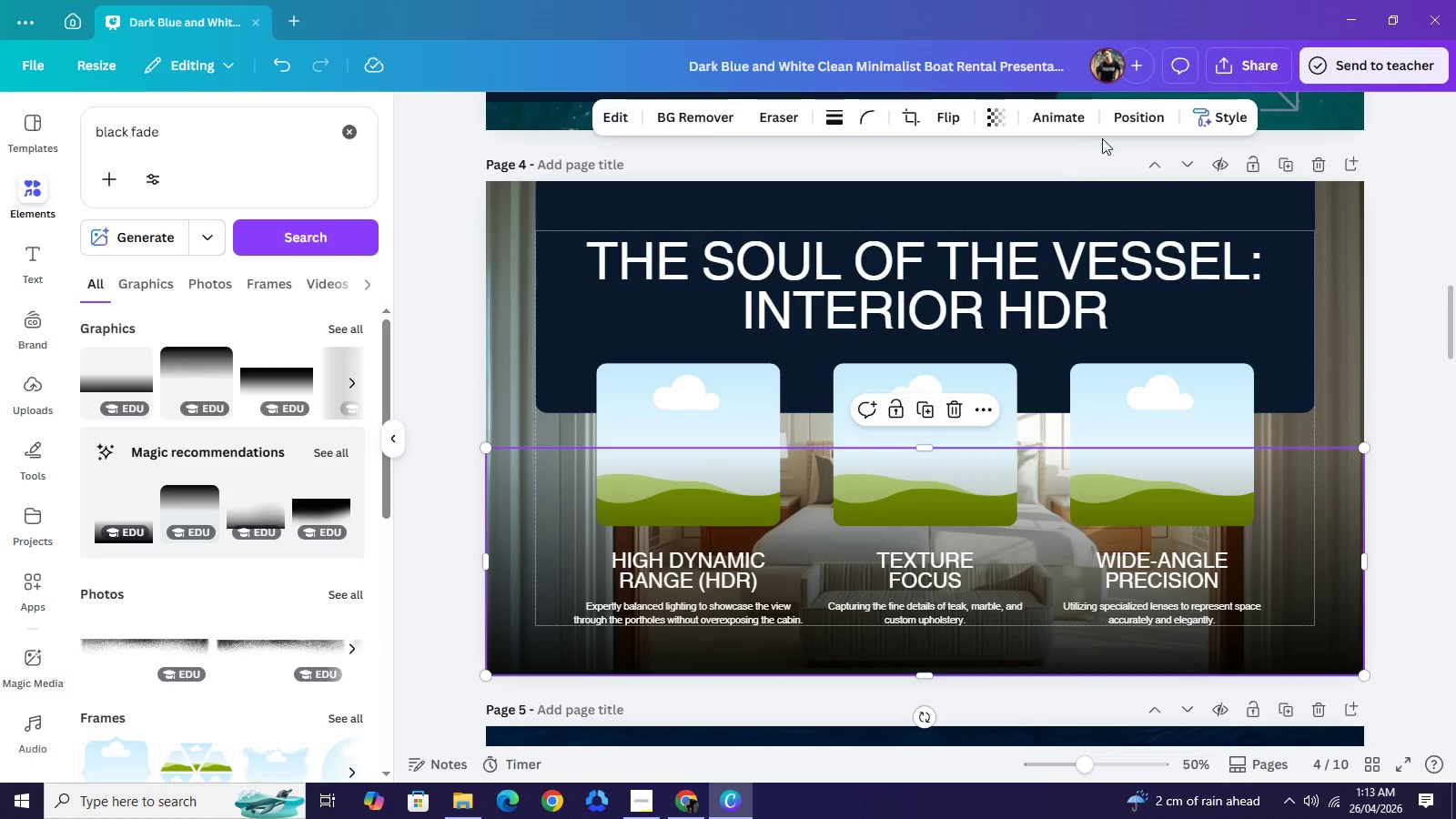 
left_click([1119, 122])
 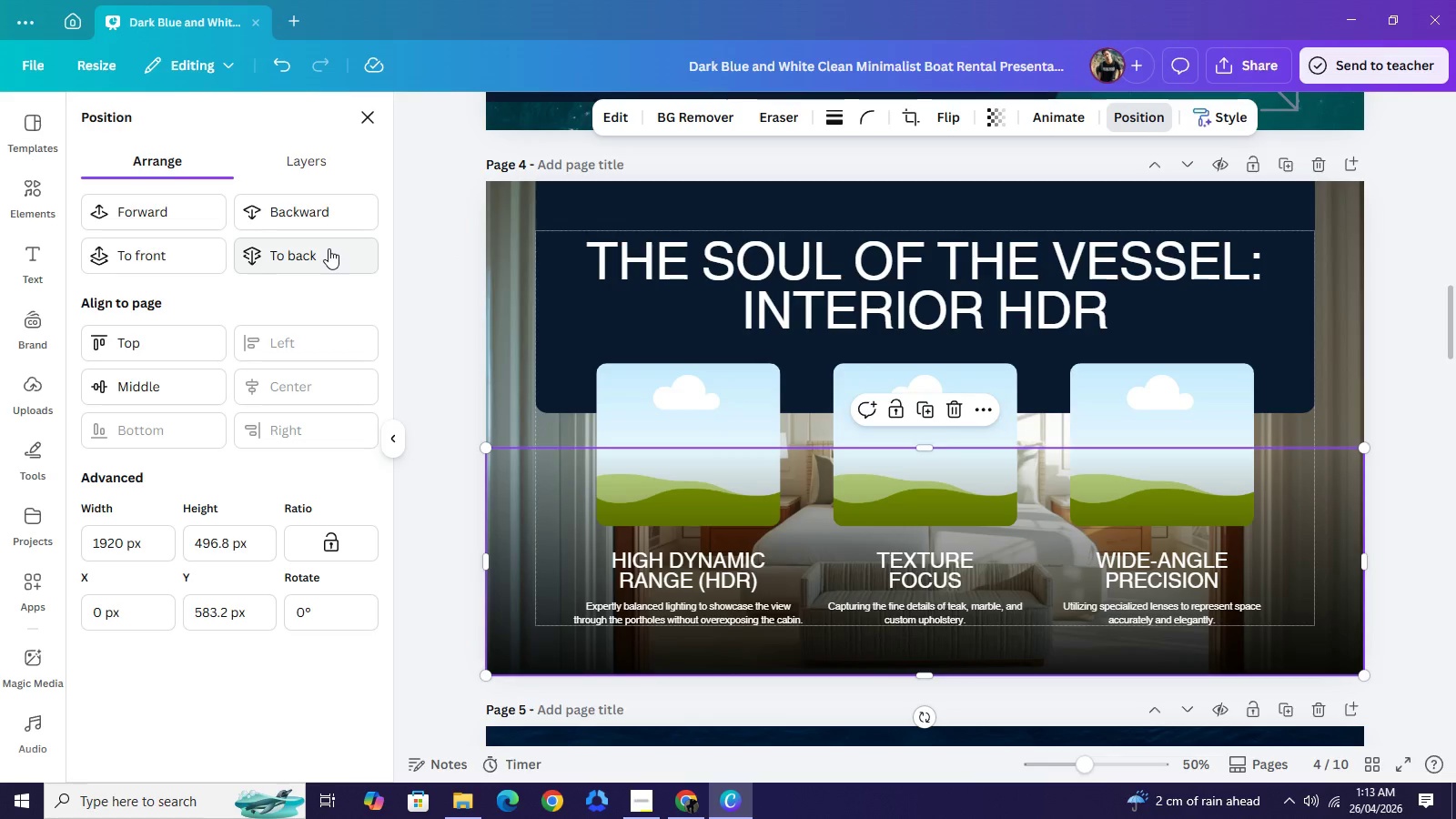 
double_click([329, 248])
 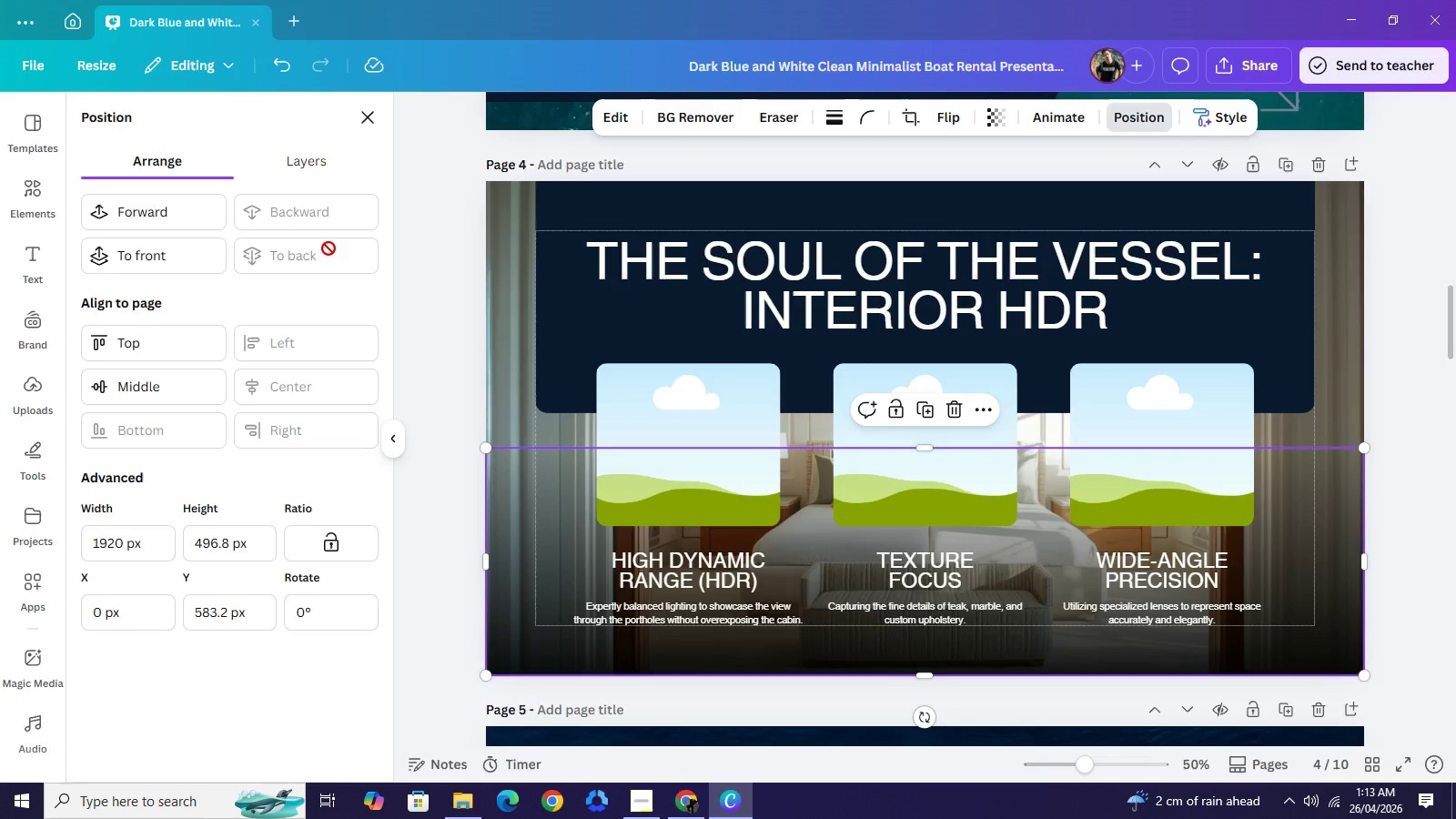 
triple_click([329, 248])
 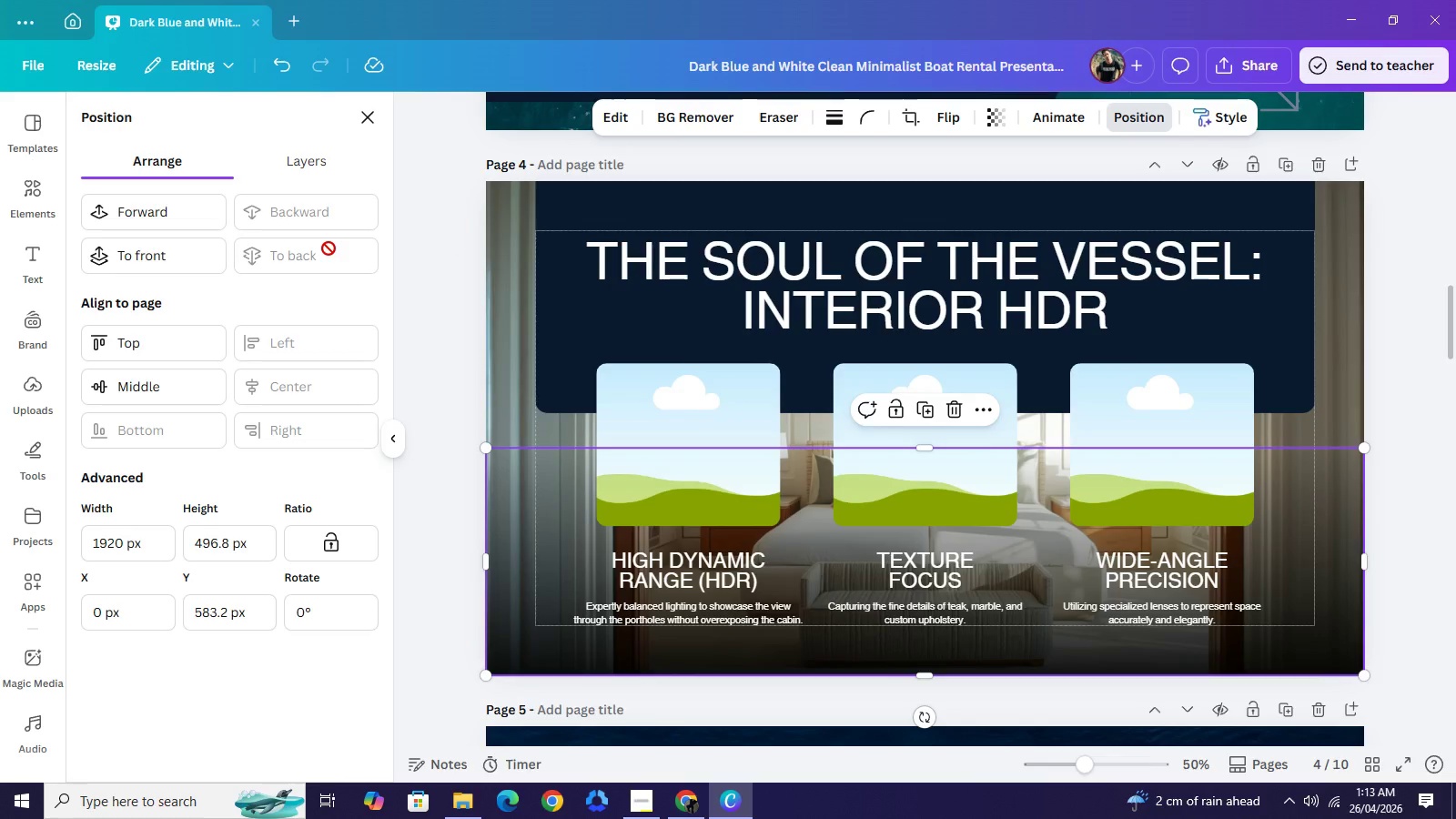 
triple_click([329, 248])
 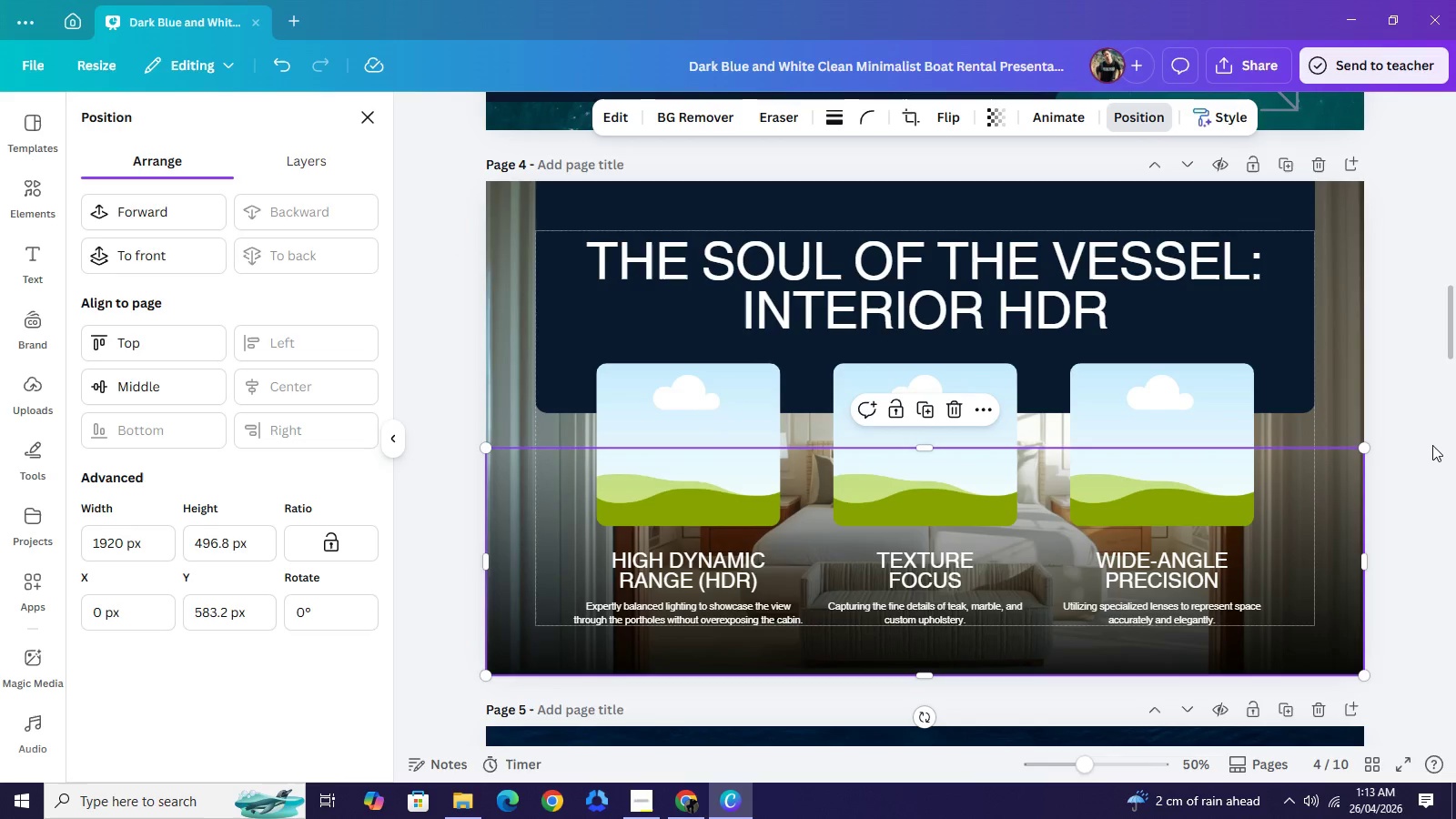 
wait(6.28)
 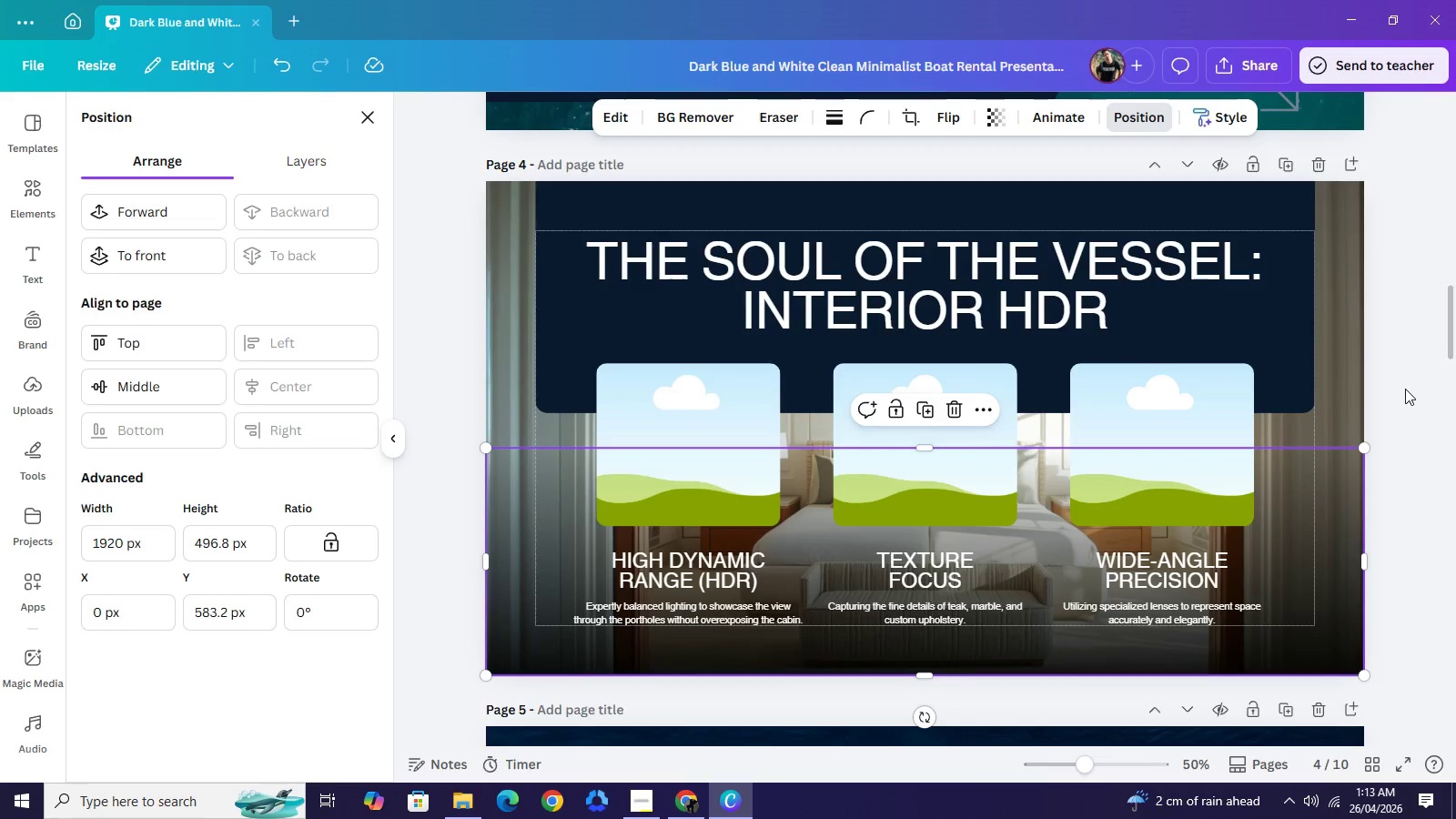 
left_click([1431, 445])
 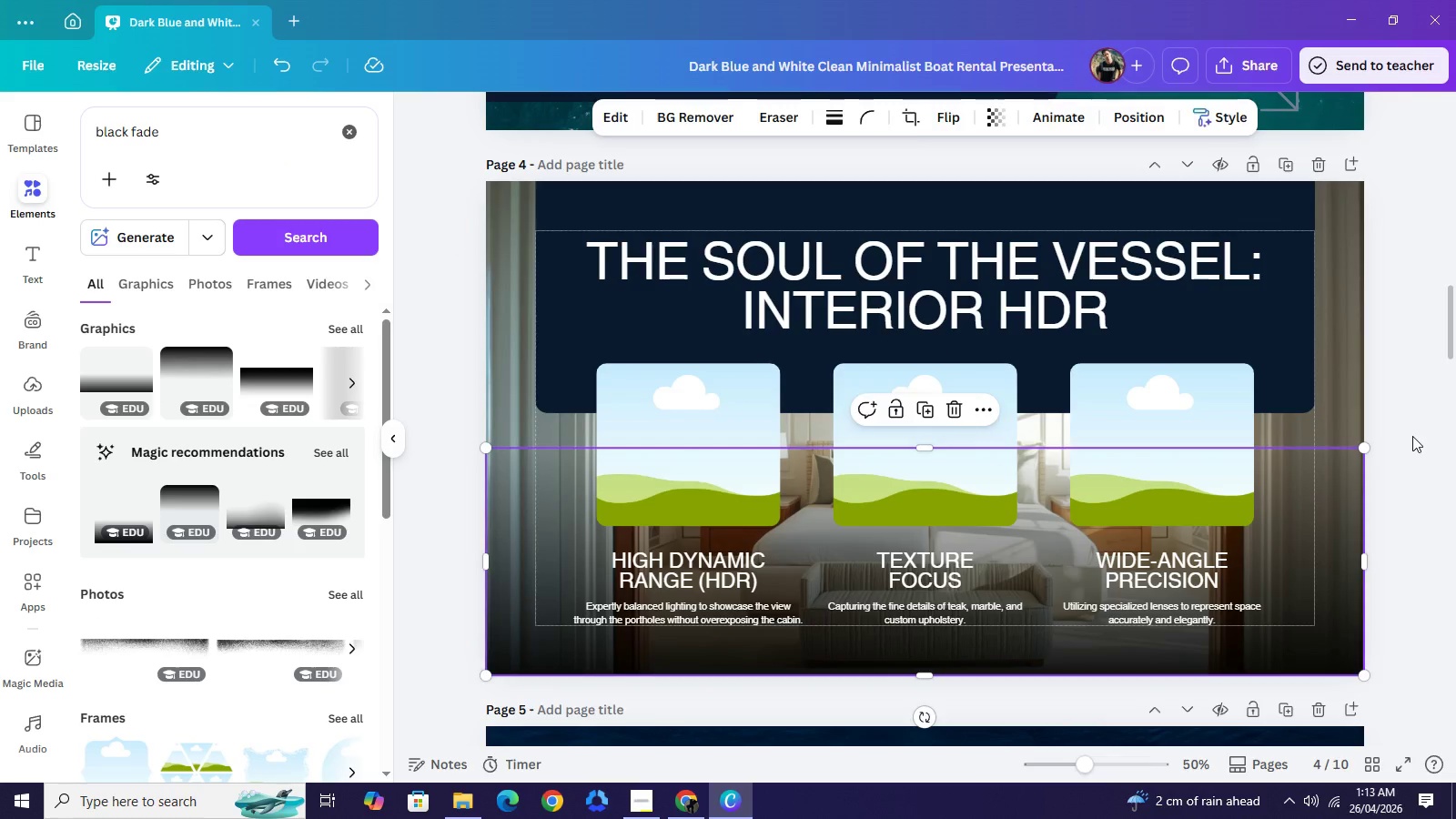 
left_click([1412, 436])
 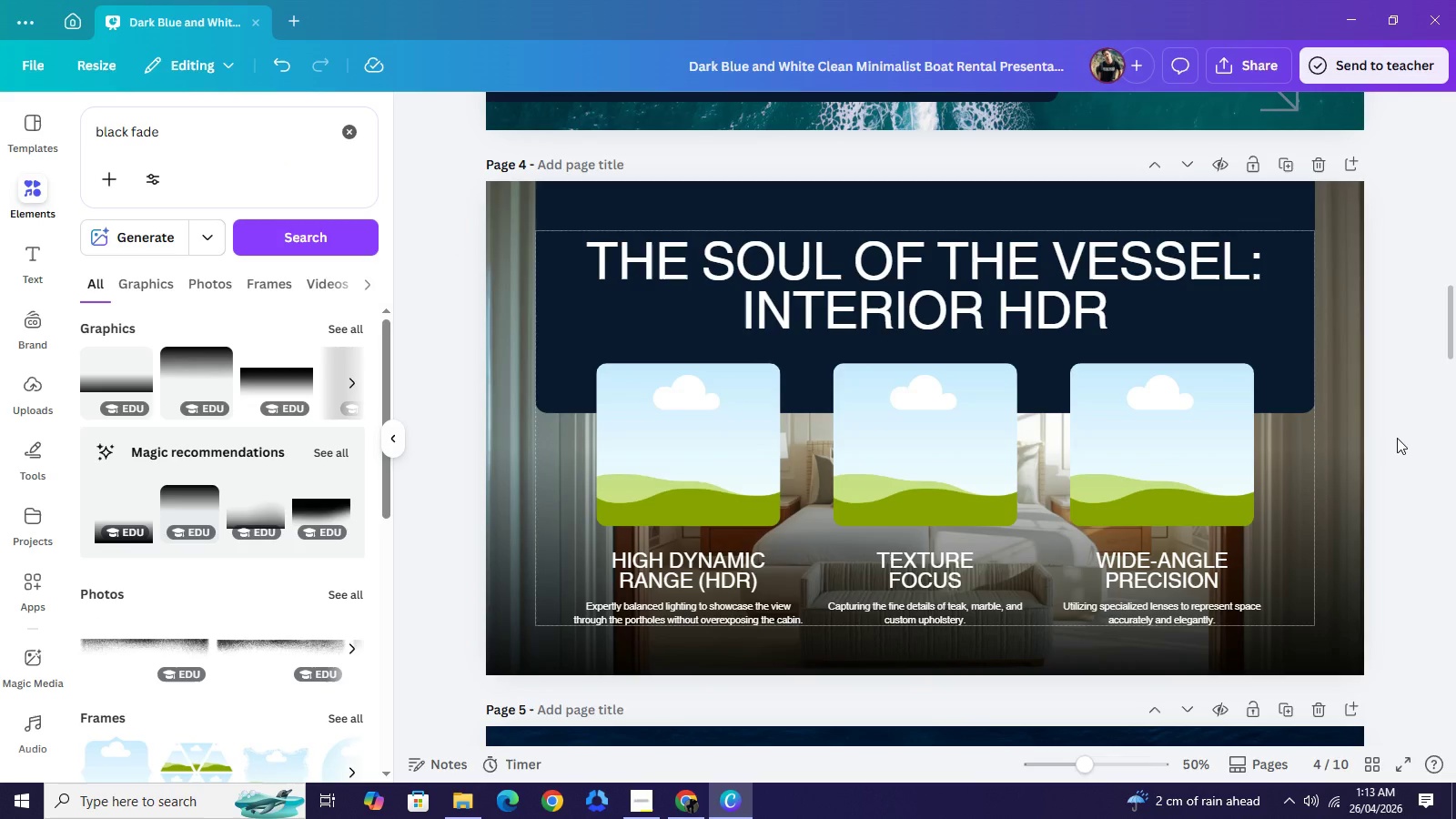 
scroll: coordinate [1400, 445], scroll_direction: up, amount: 1.0
 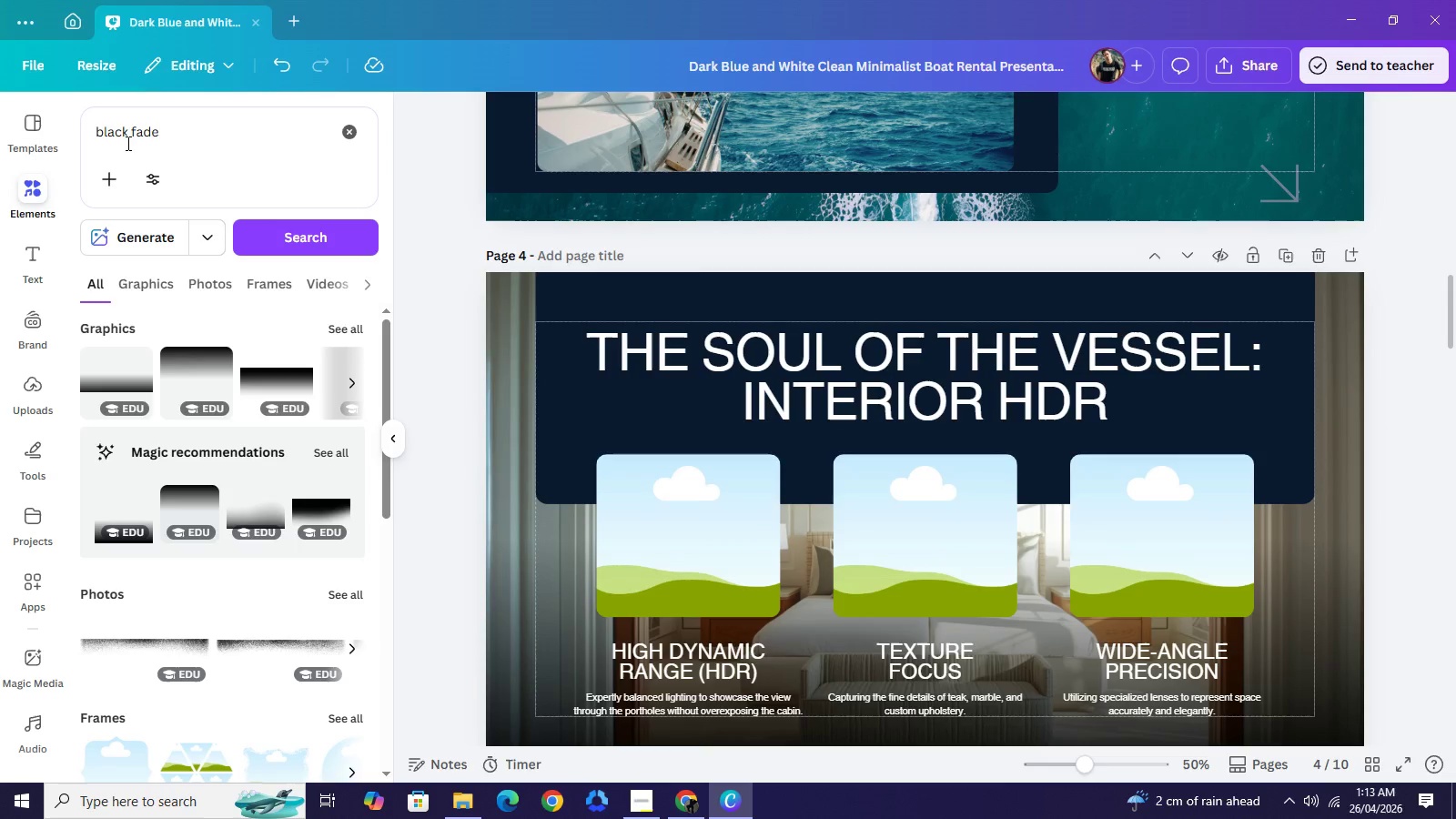 
double_click([126, 143])
 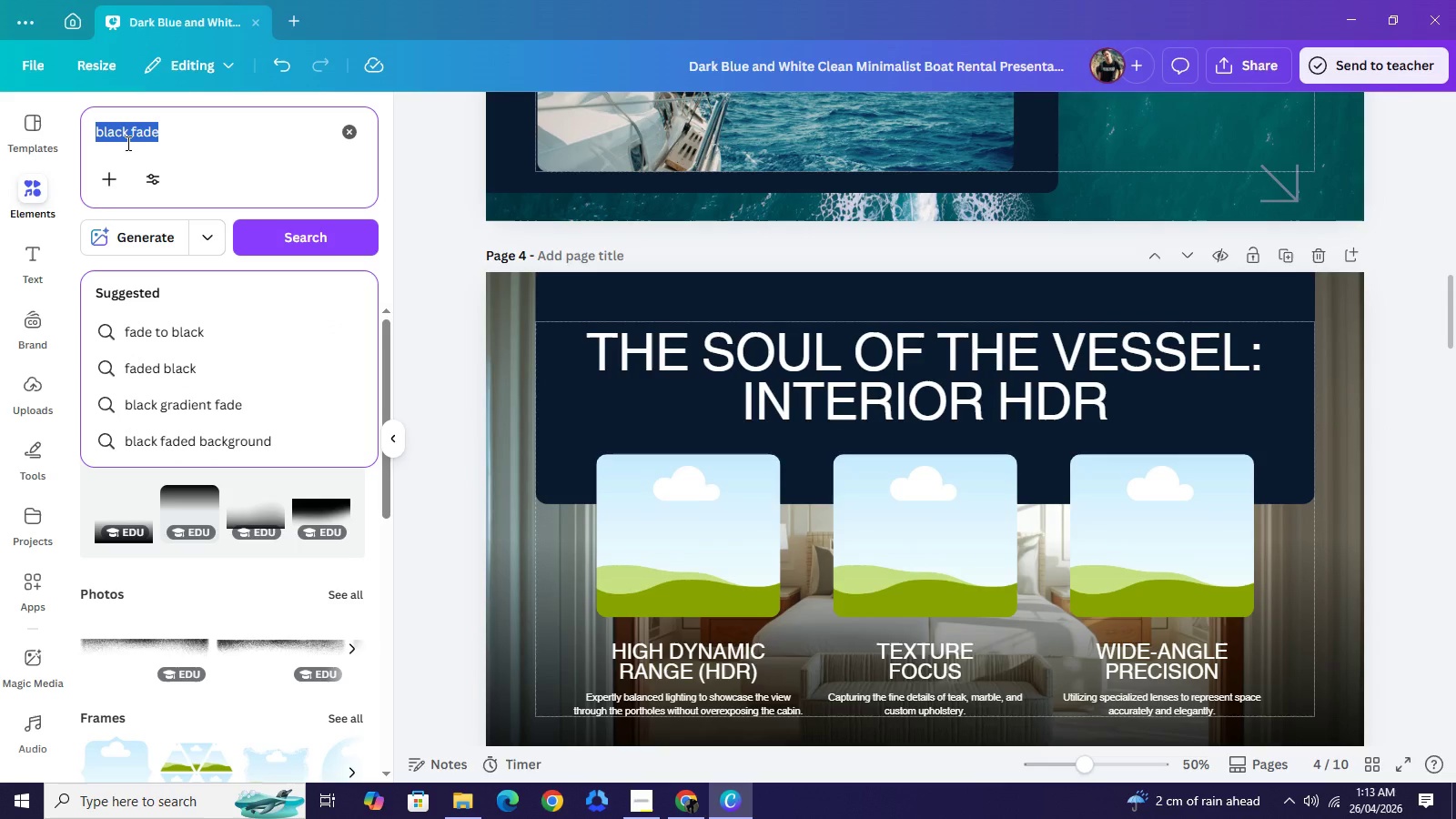 
triple_click([126, 143])
 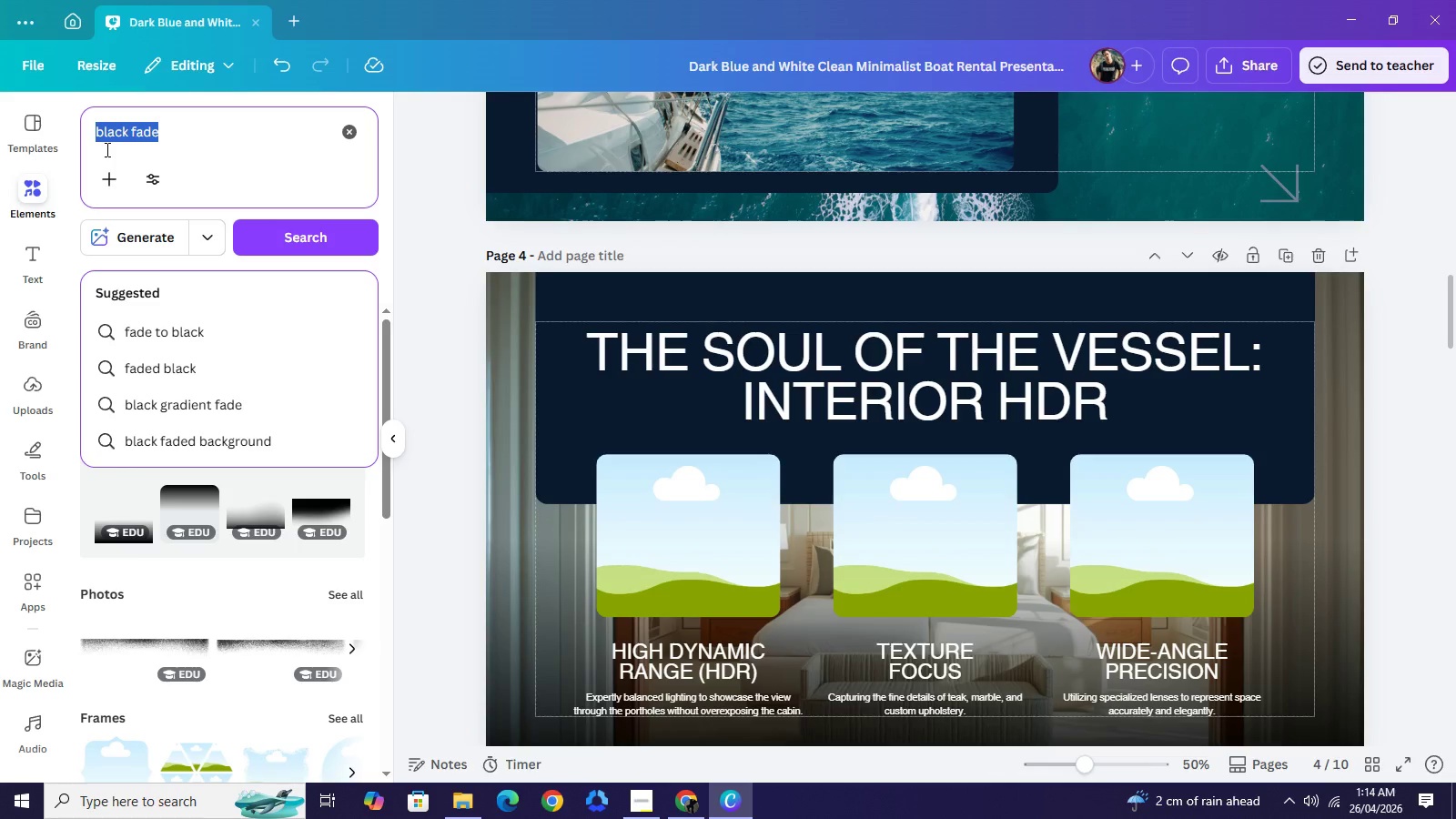 
wait(39.27)
 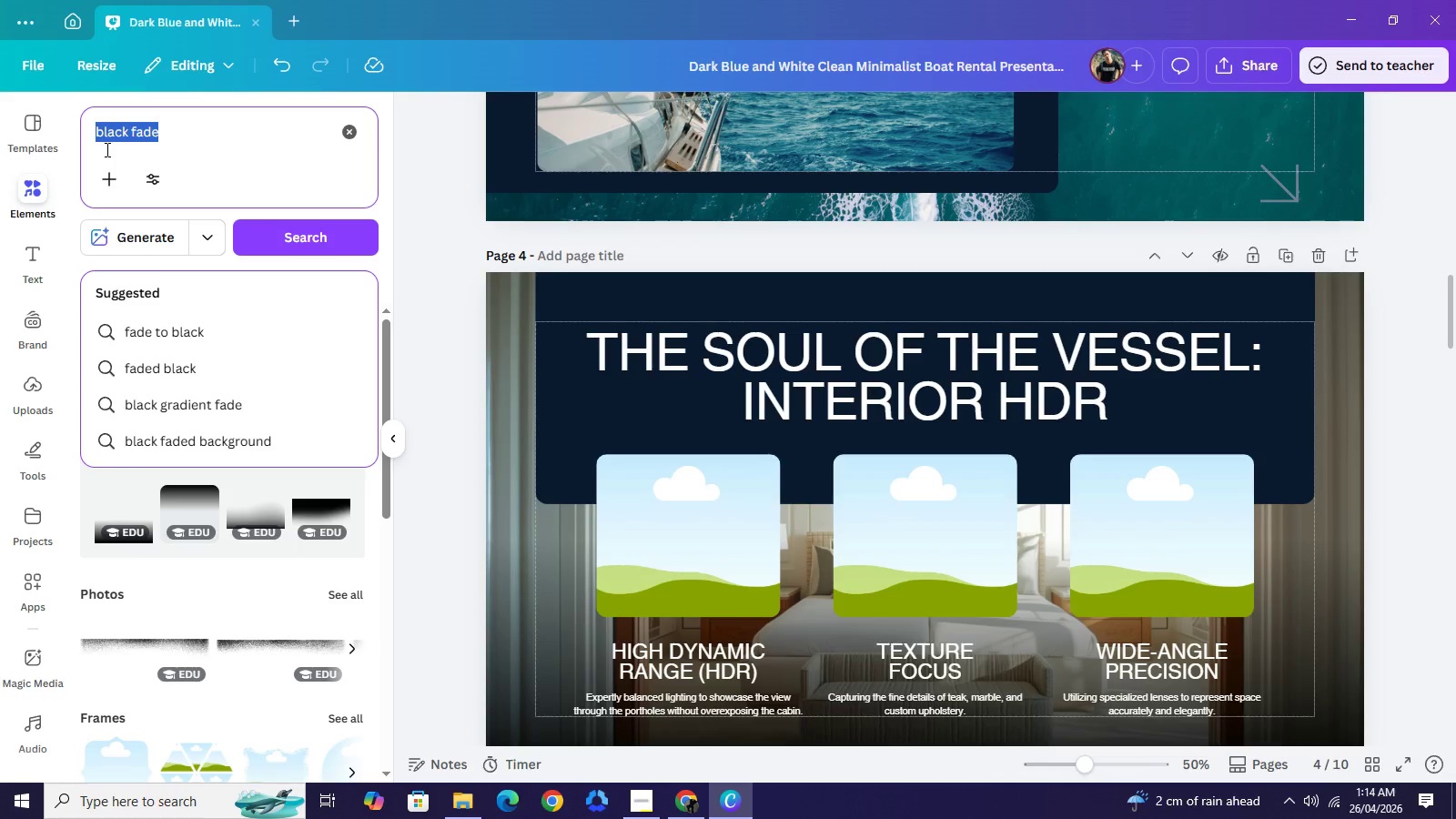 
key(Control+C)
 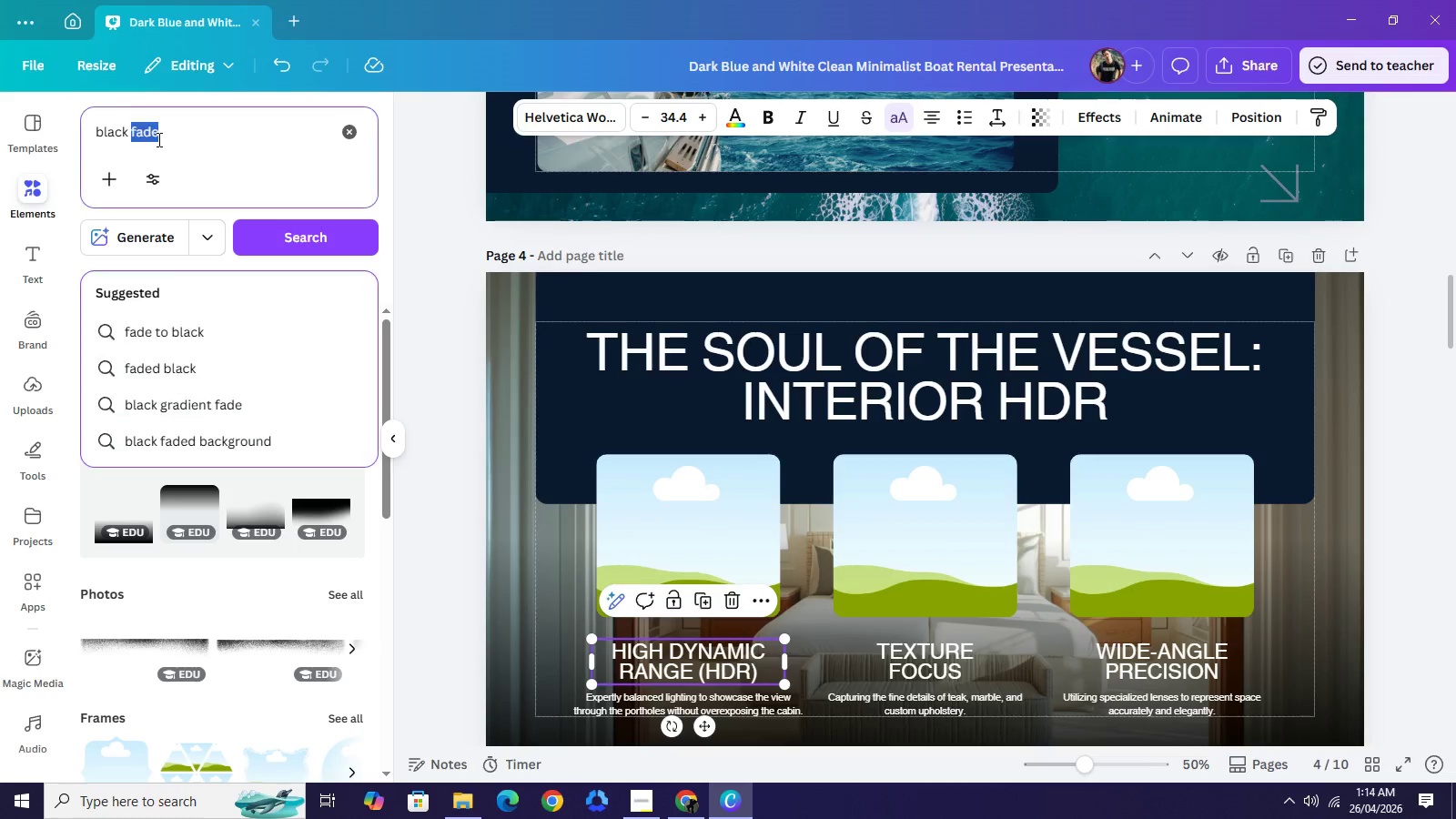 
double_click([157, 139])
 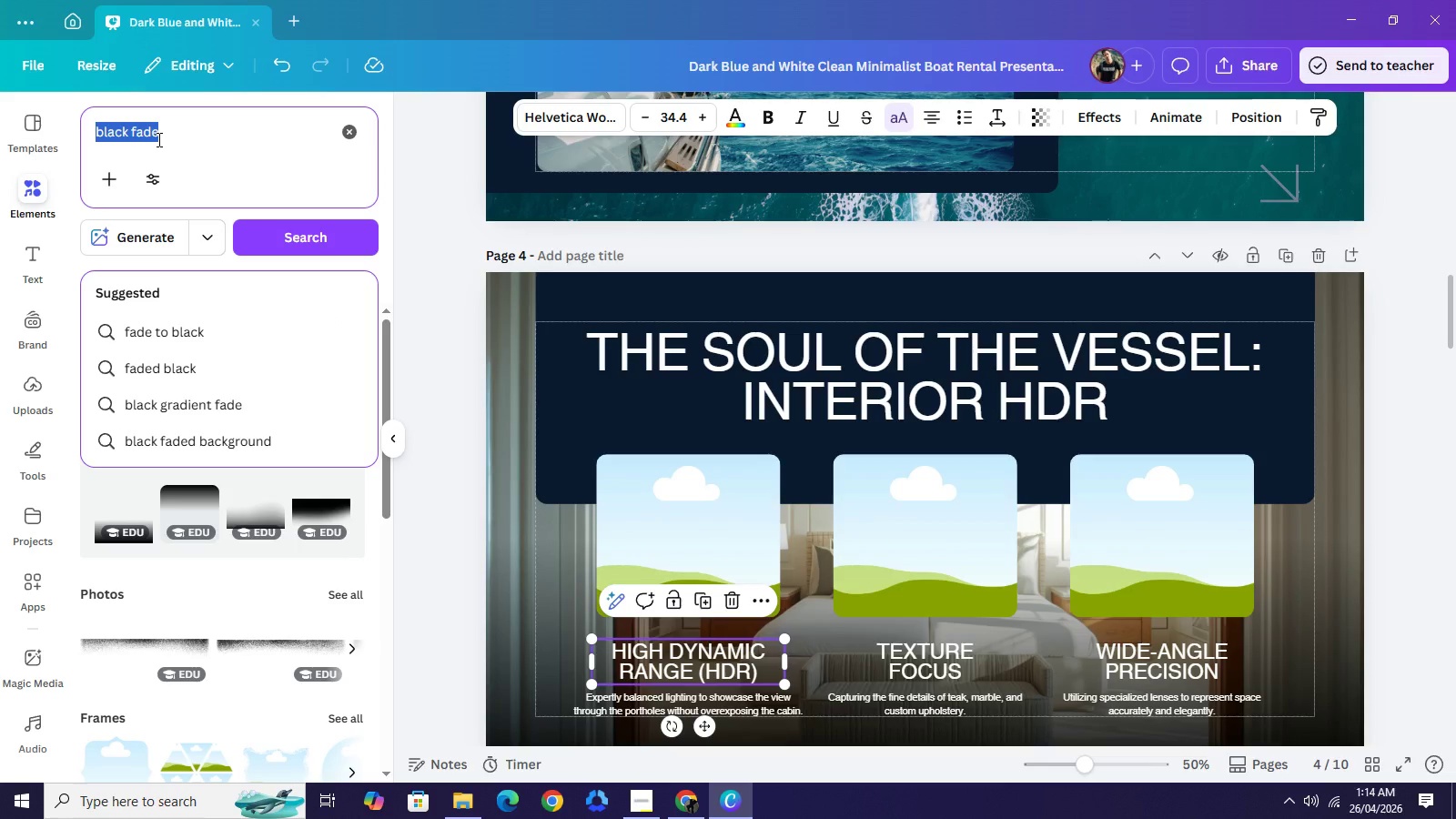 
triple_click([157, 139])
 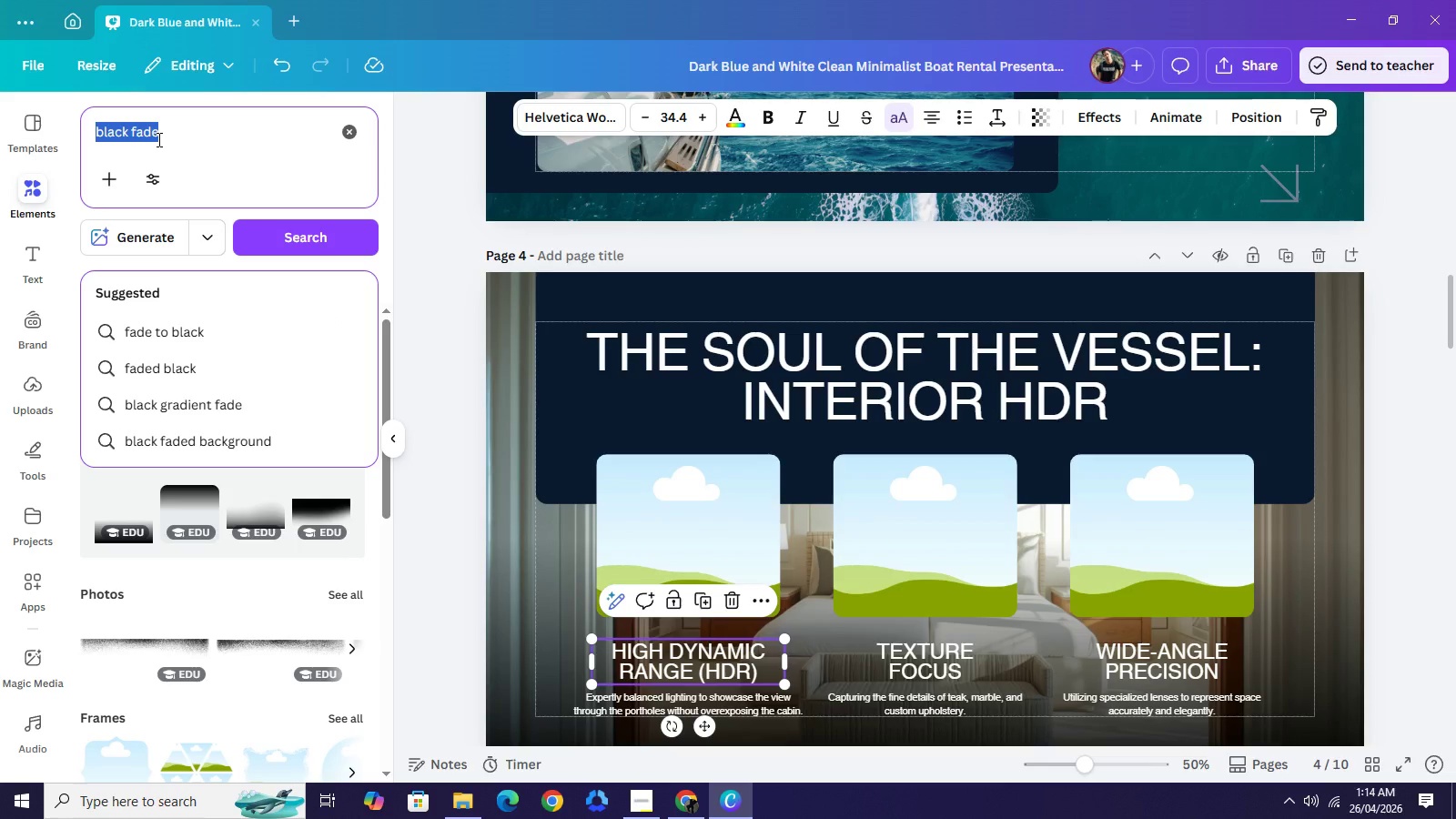 
key(Control+V)
 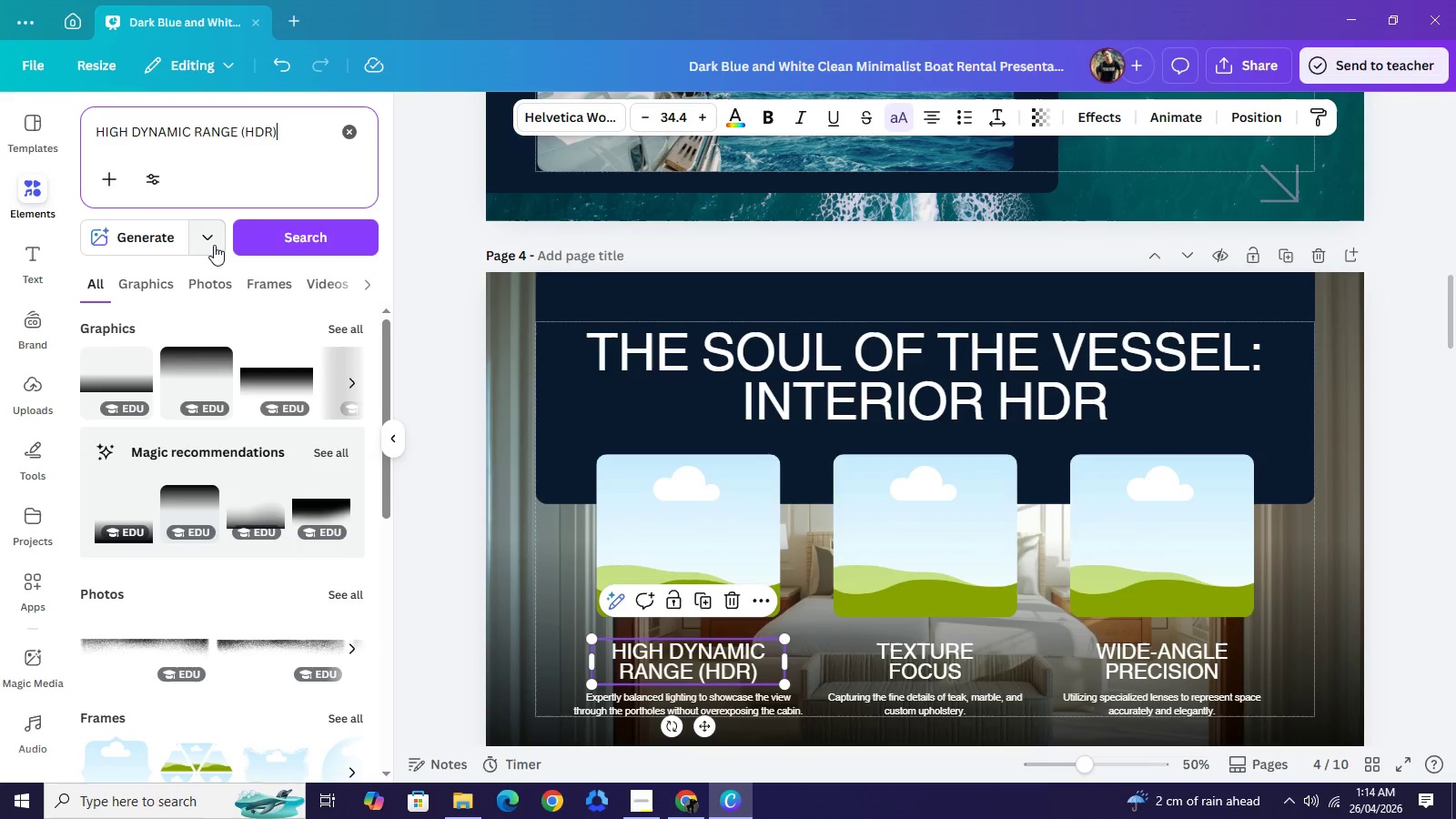 
left_click([214, 245])
 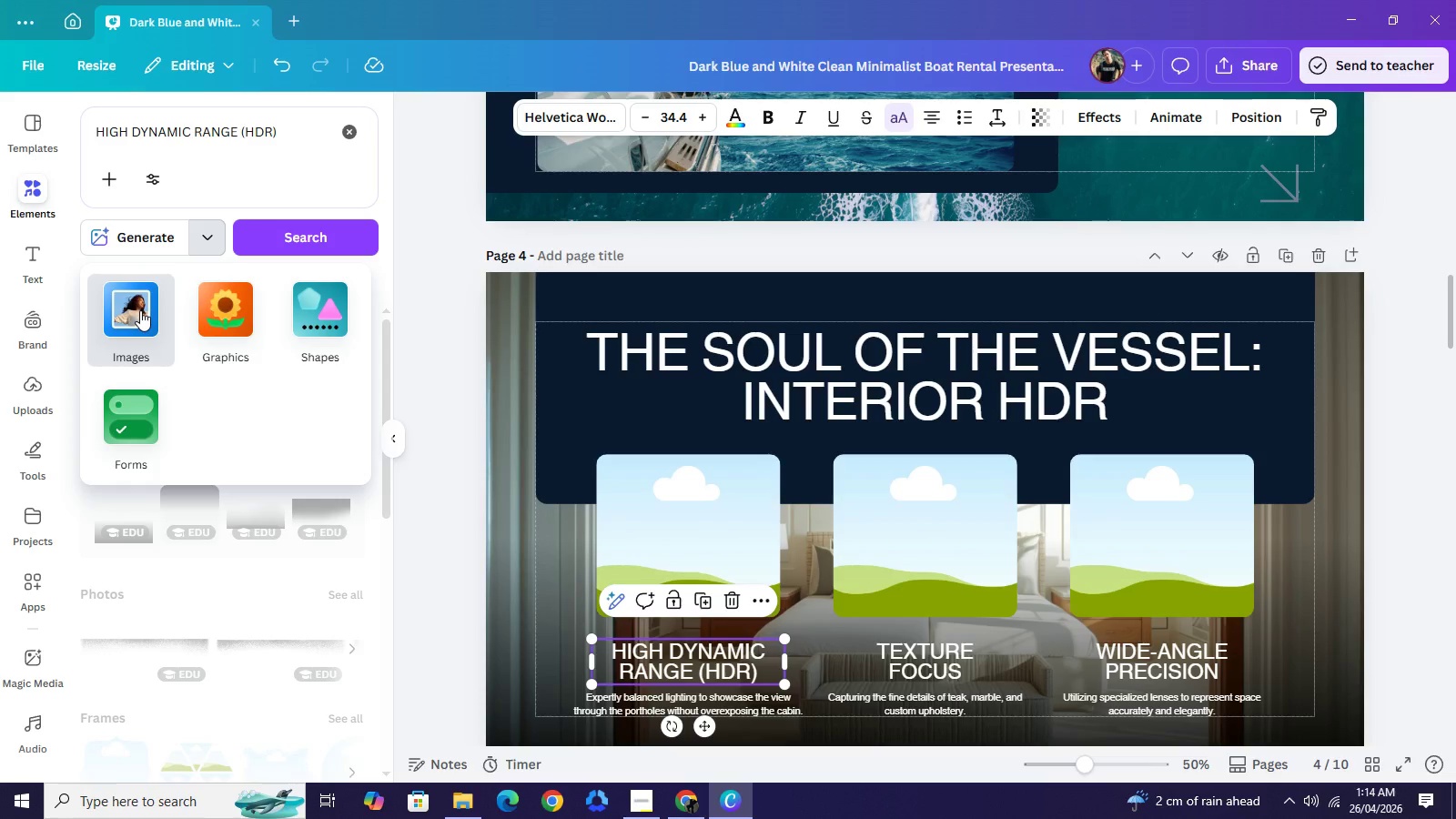 
left_click([140, 310])
 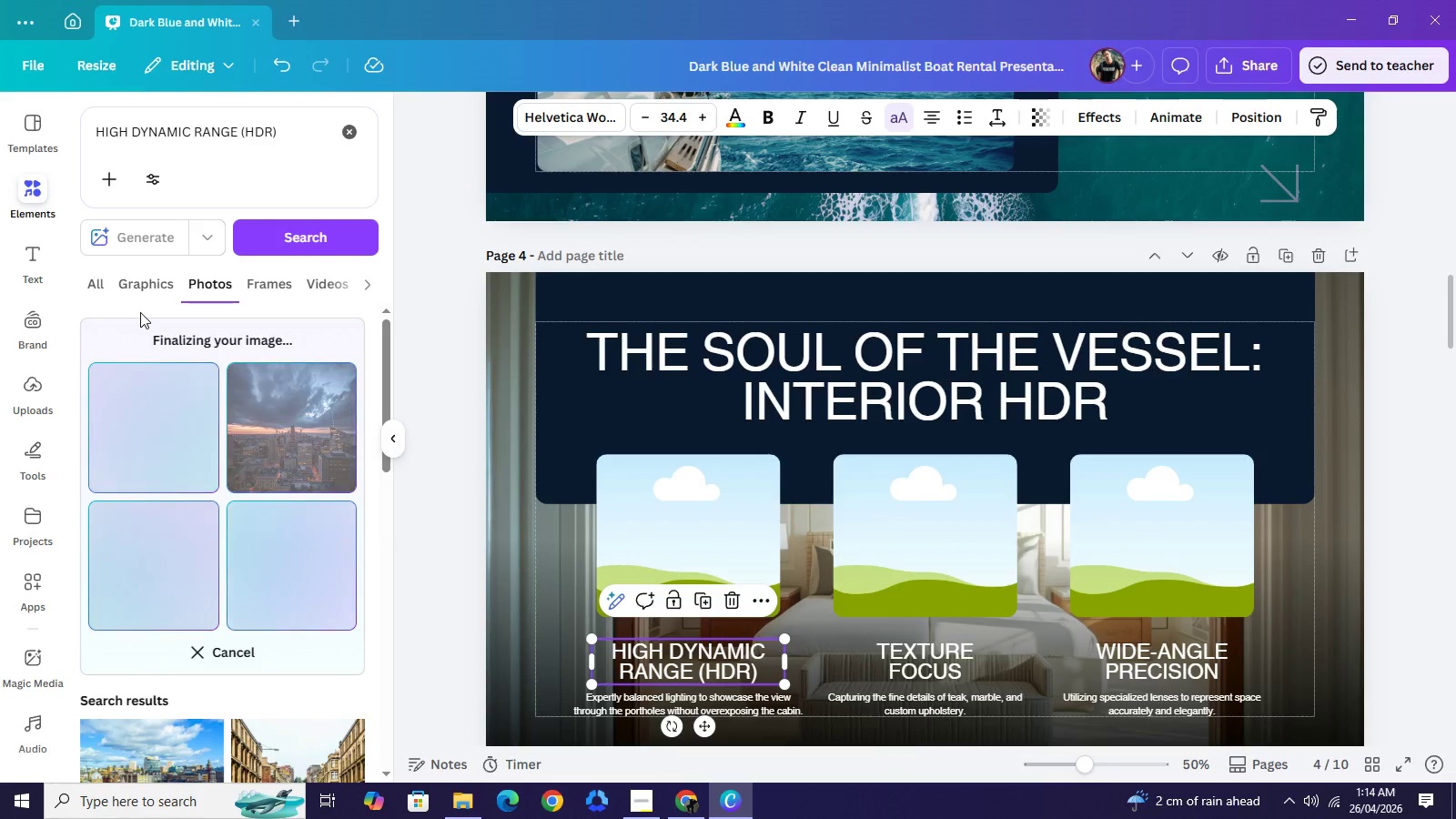 
wait(15.47)
 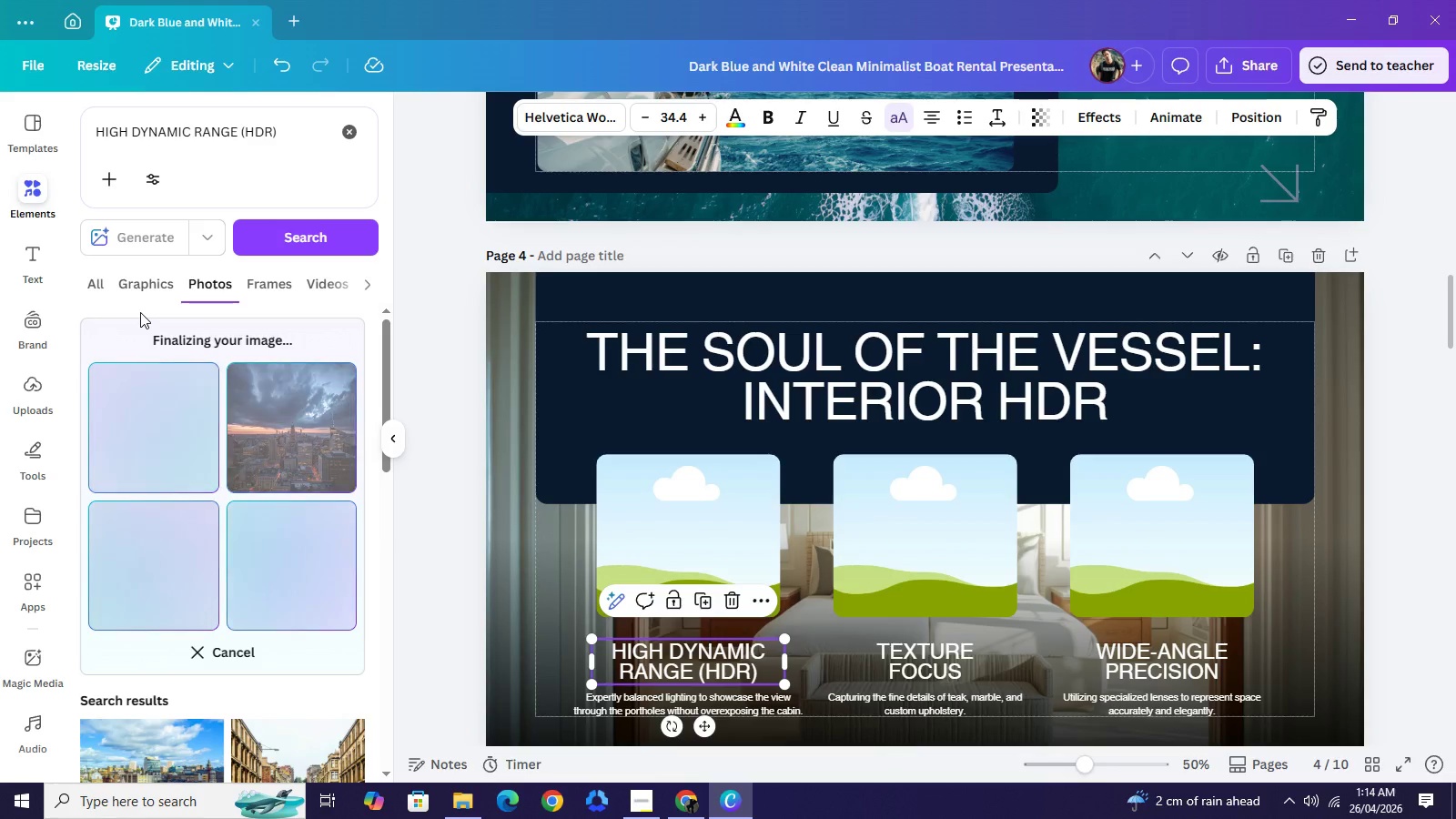 
left_click([737, 700])
 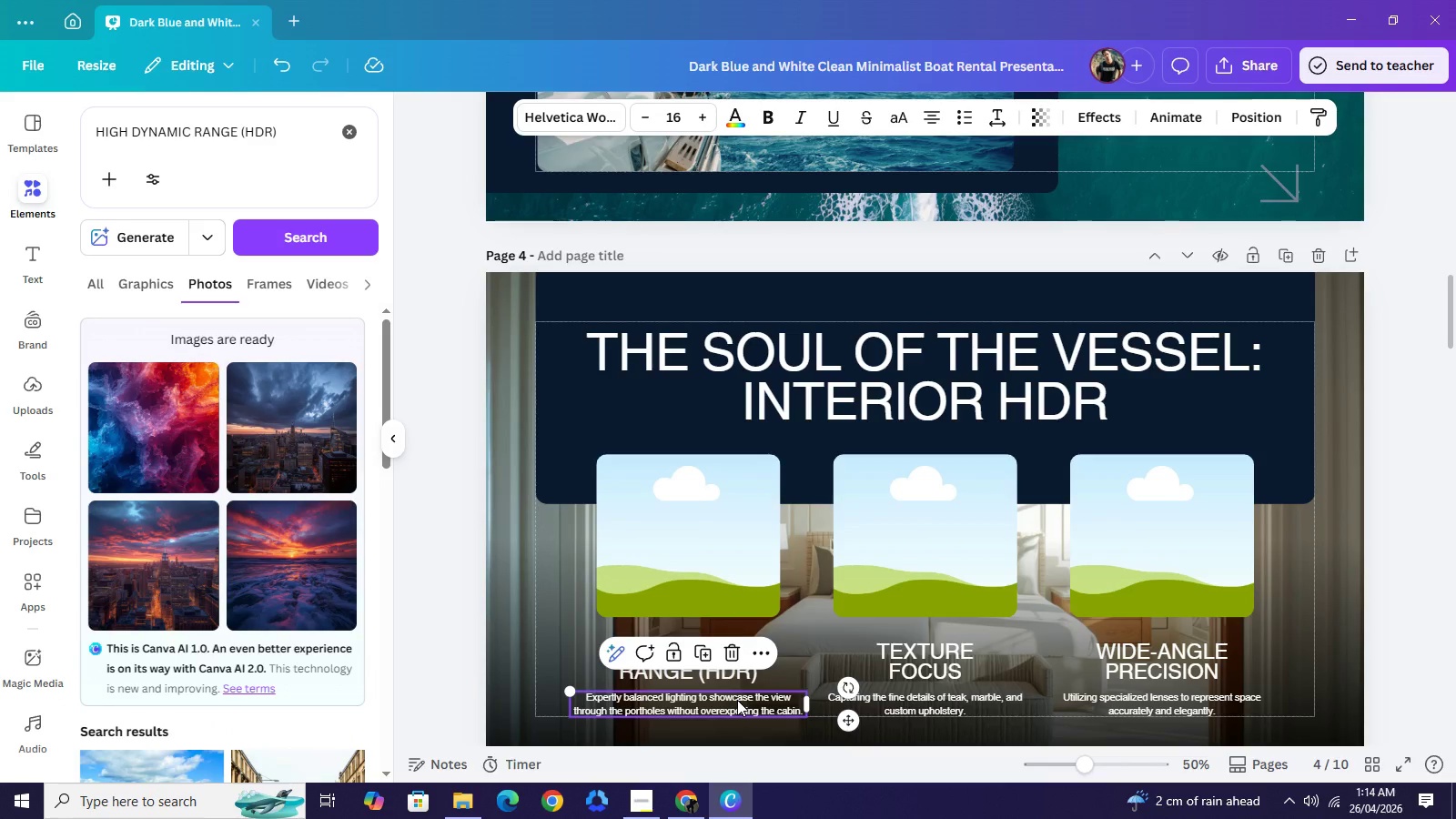 
key(Control+C)
 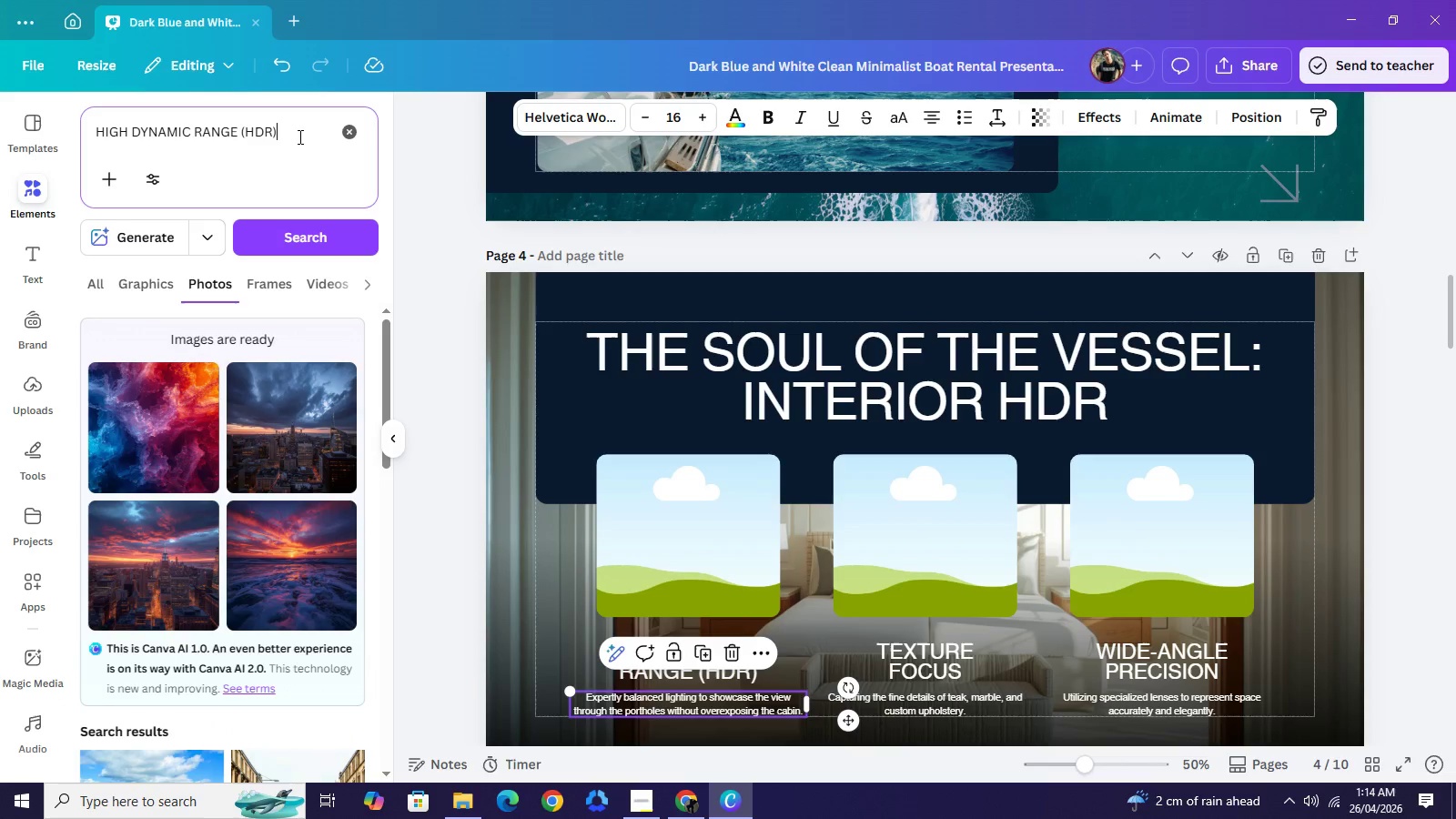 
left_click([298, 136])
 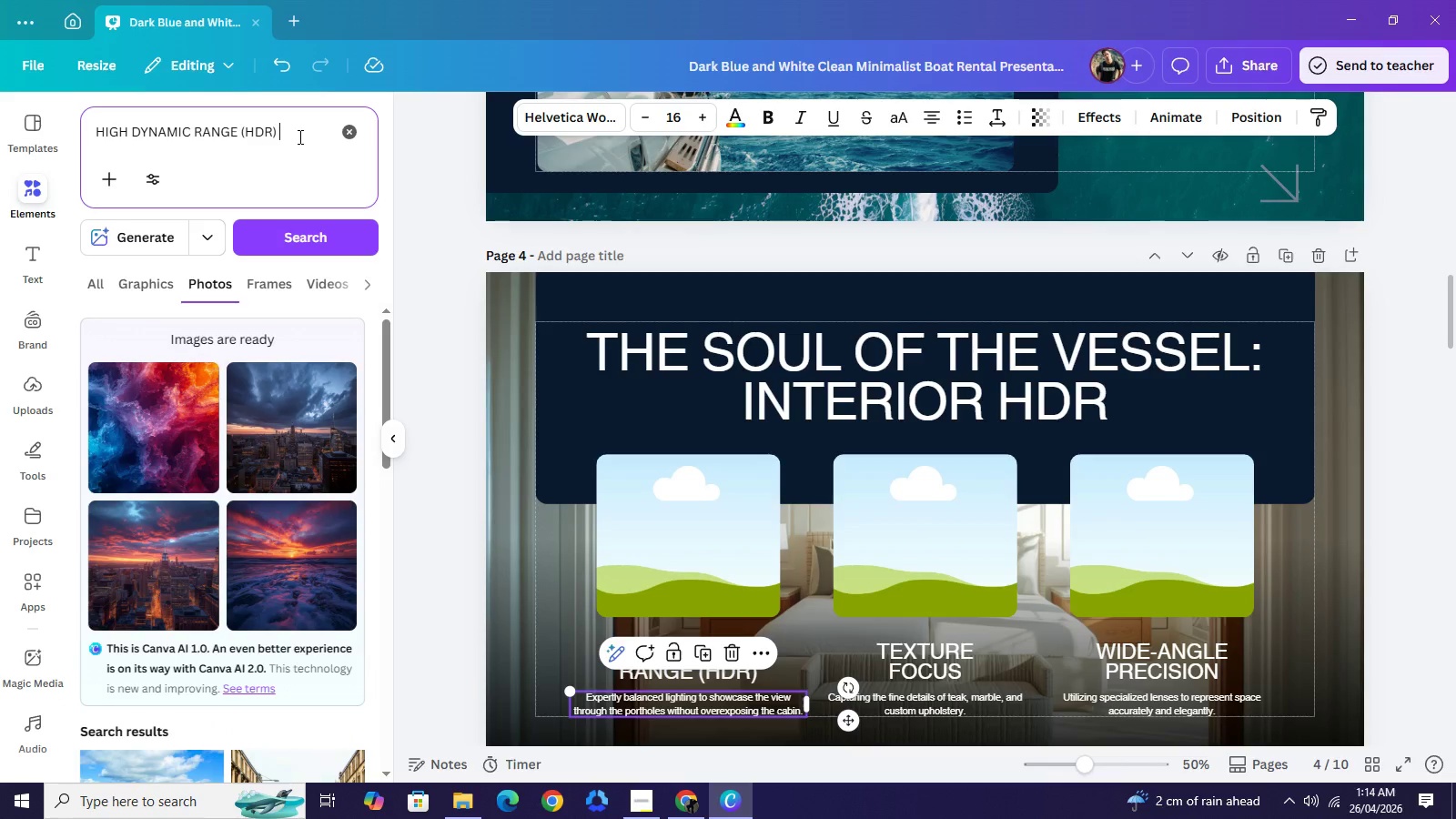 
key(Space)
 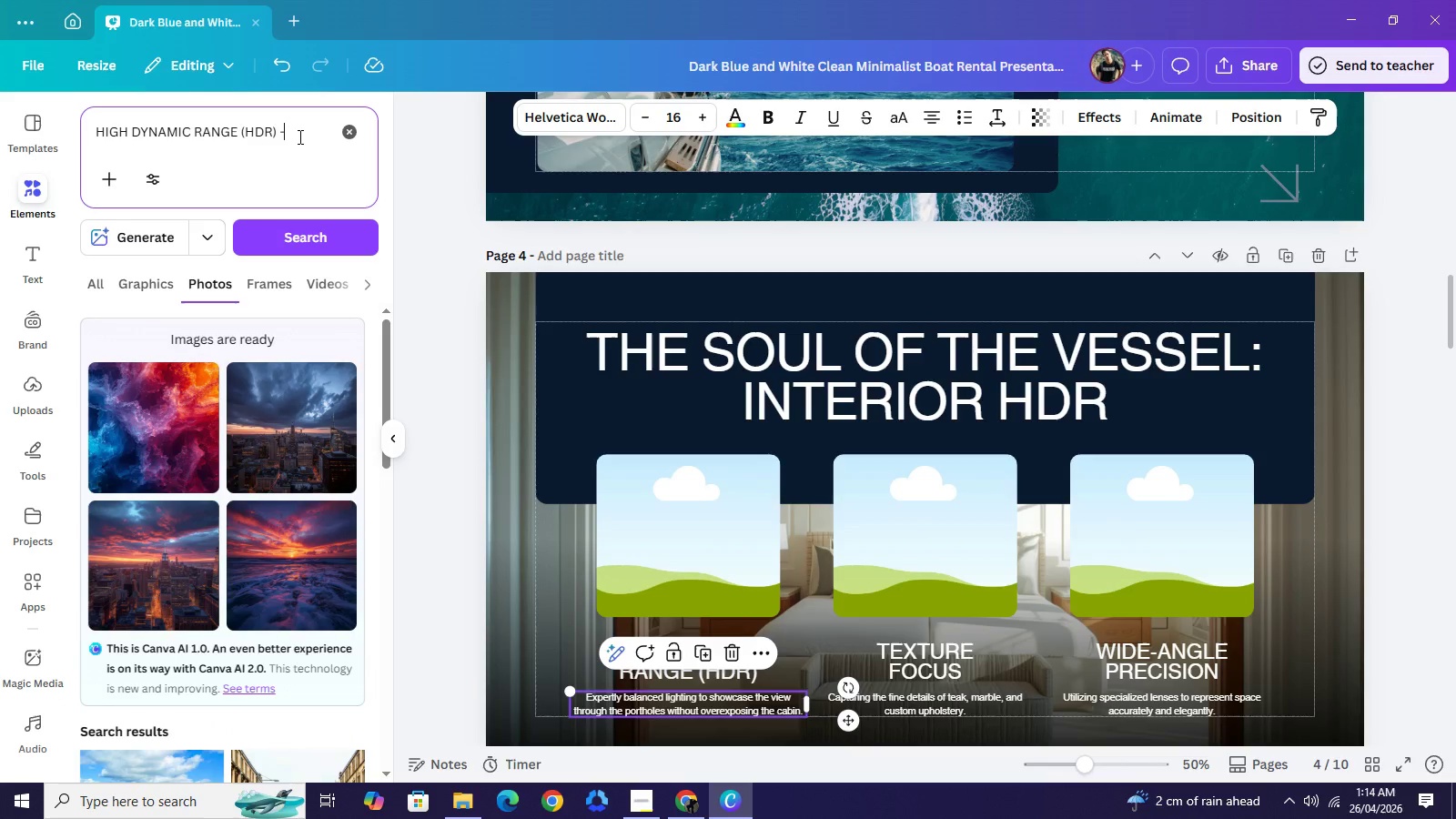 
key(Minus)
 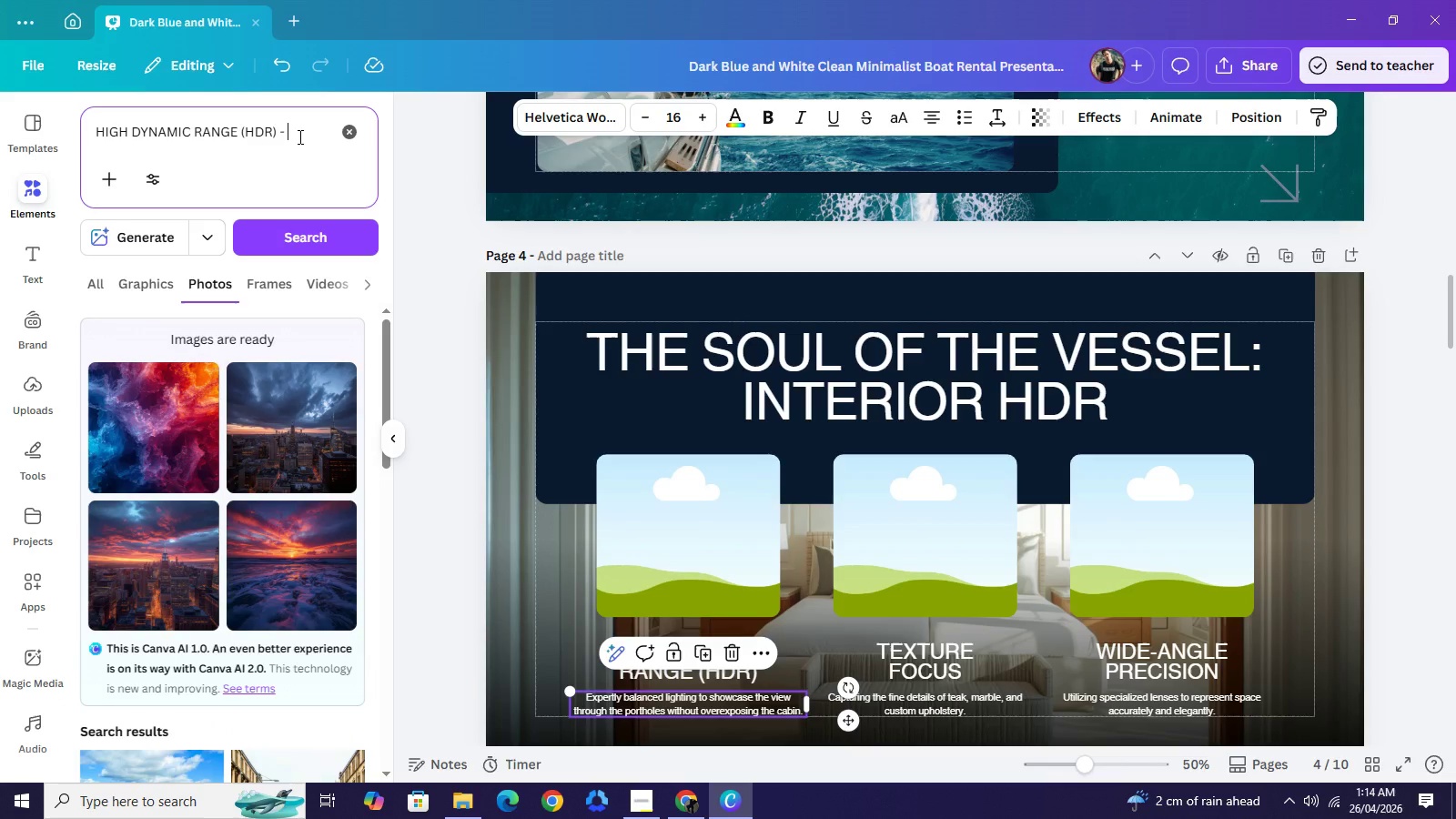 
key(Space)
 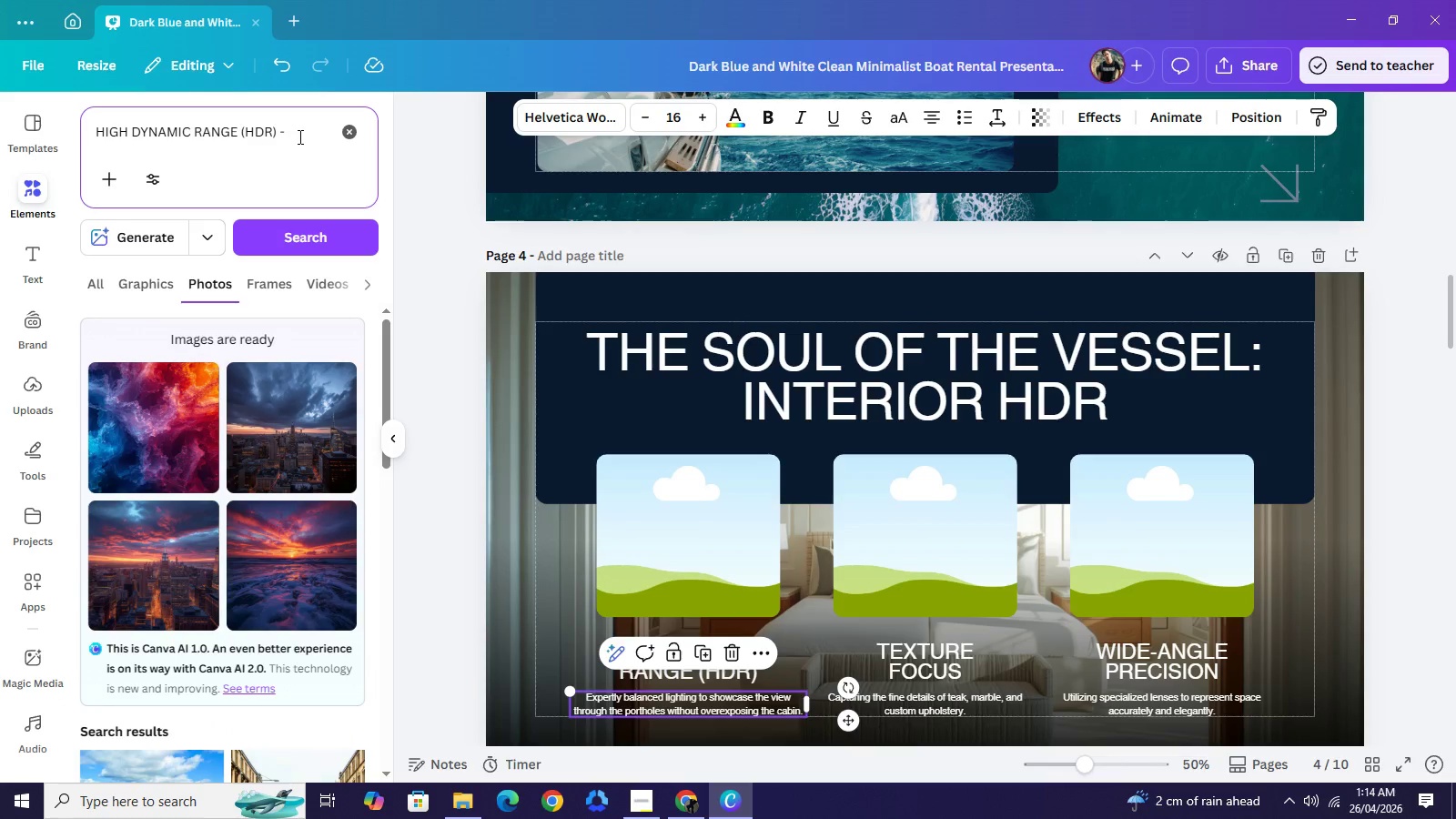 
key(Control+V)
 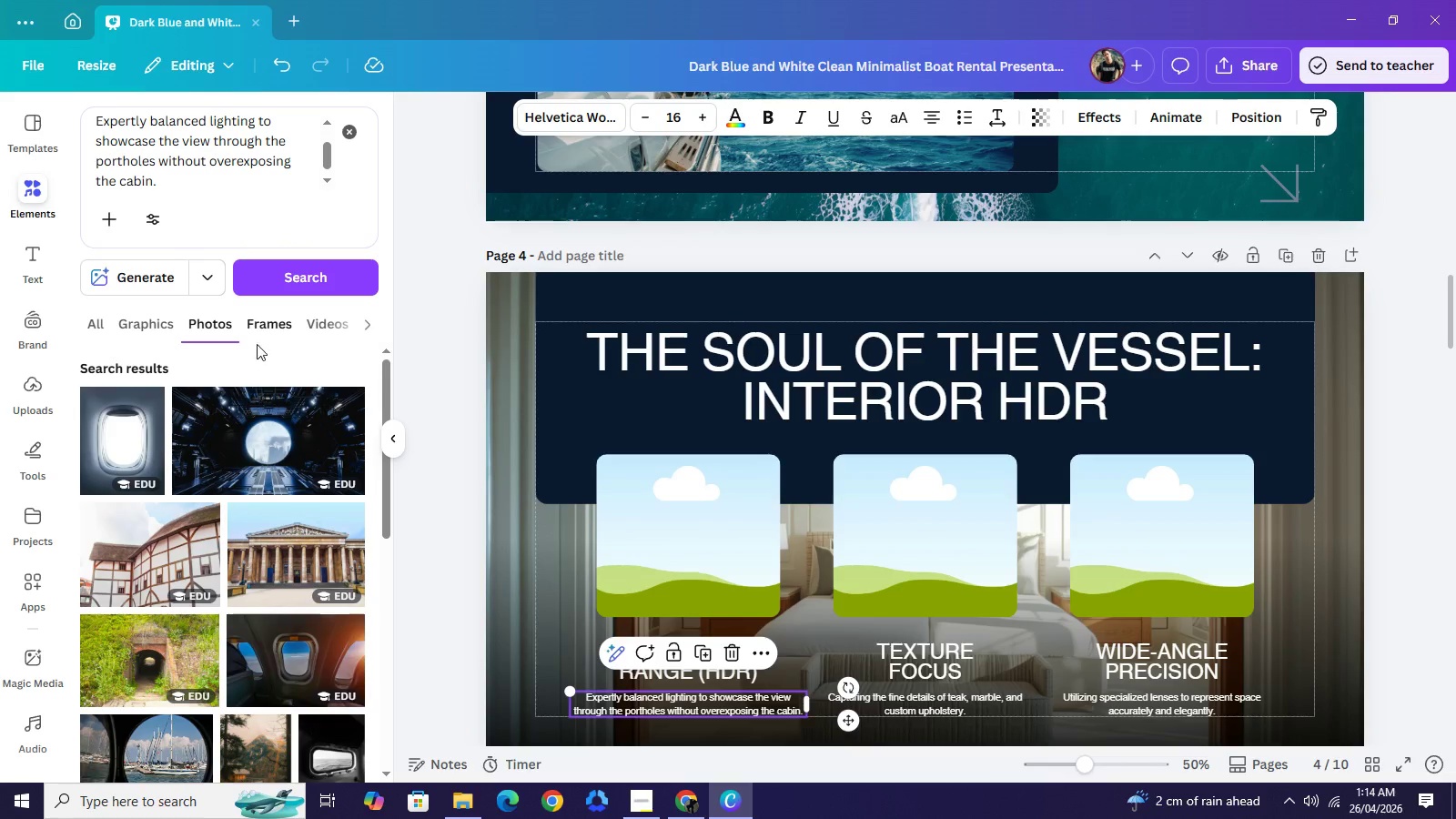 
wait(13.36)
 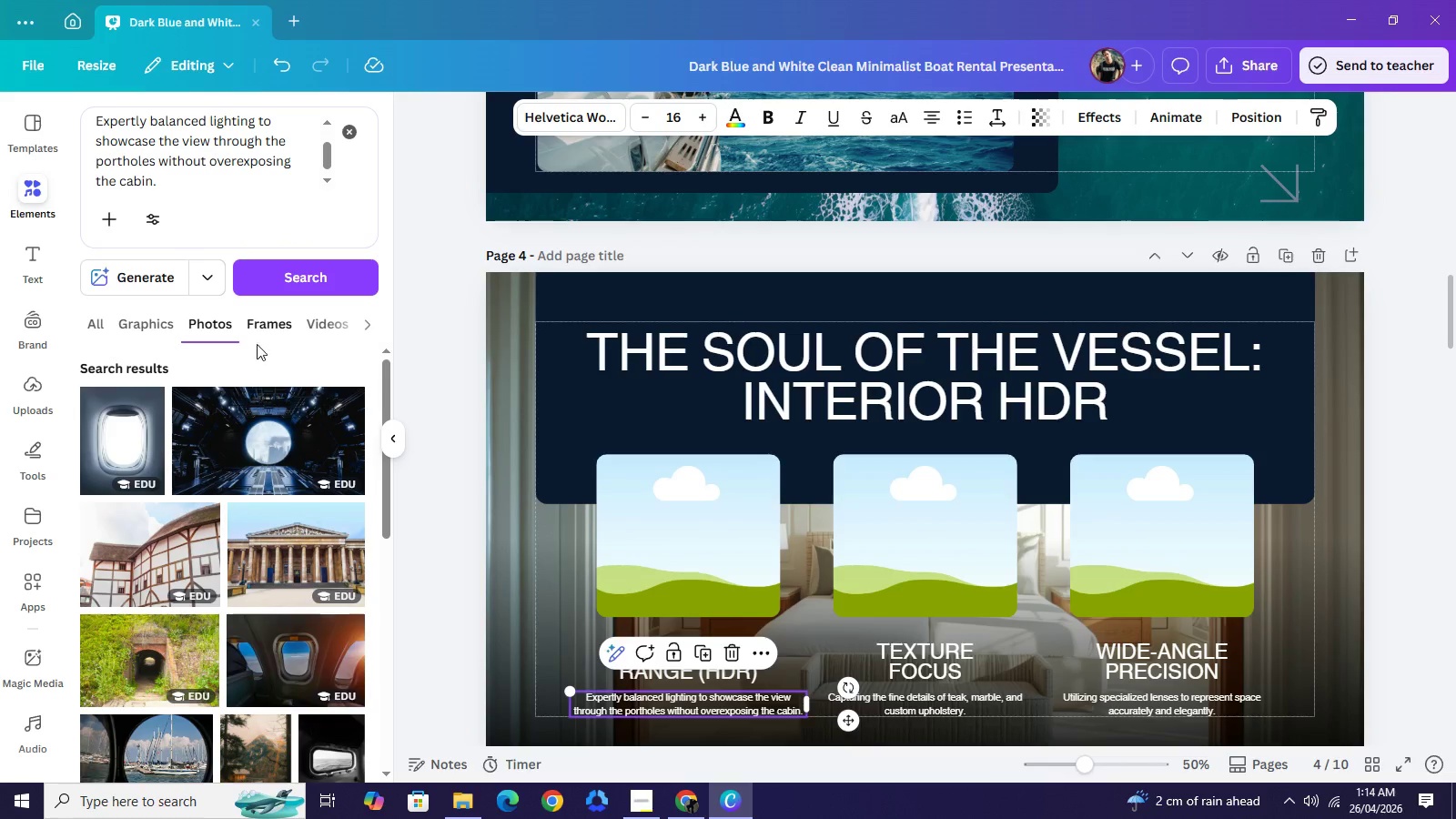 
left_click([121, 180])
 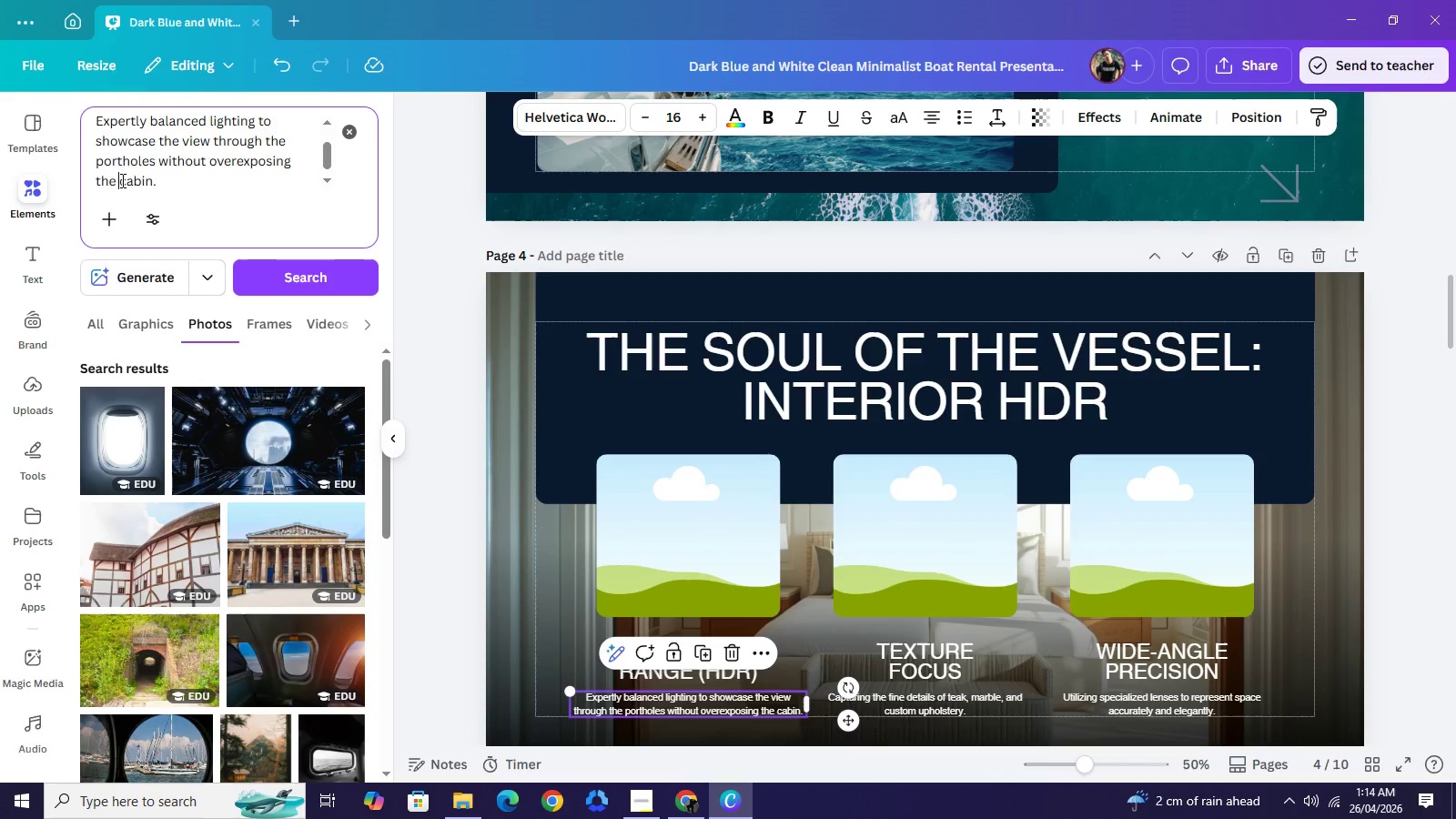 
type(yachy)
key(Backspace)
type(t )
key(NumpadEnter)
 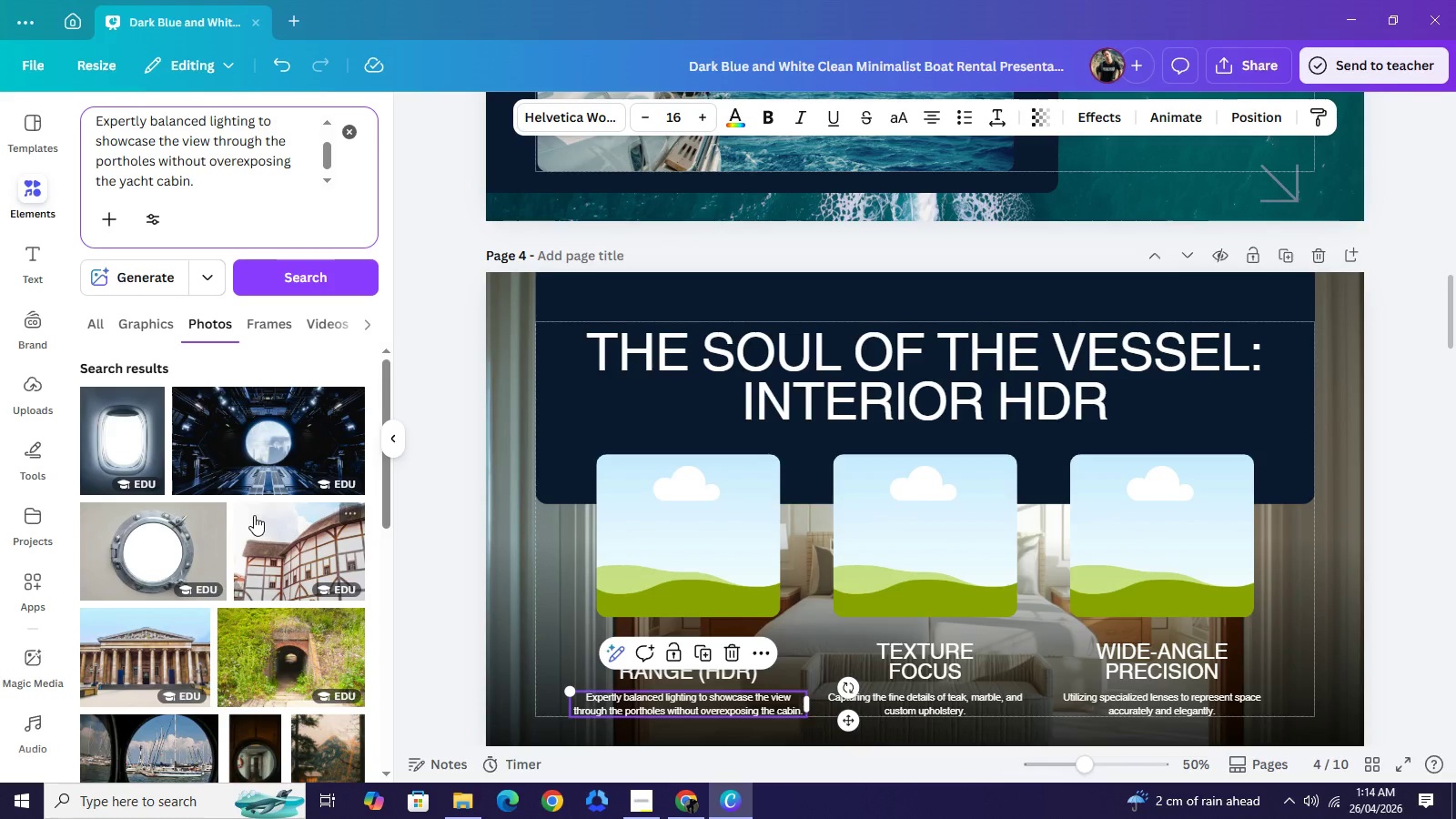 
scroll: coordinate [255, 522], scroll_direction: down, amount: 5.0
 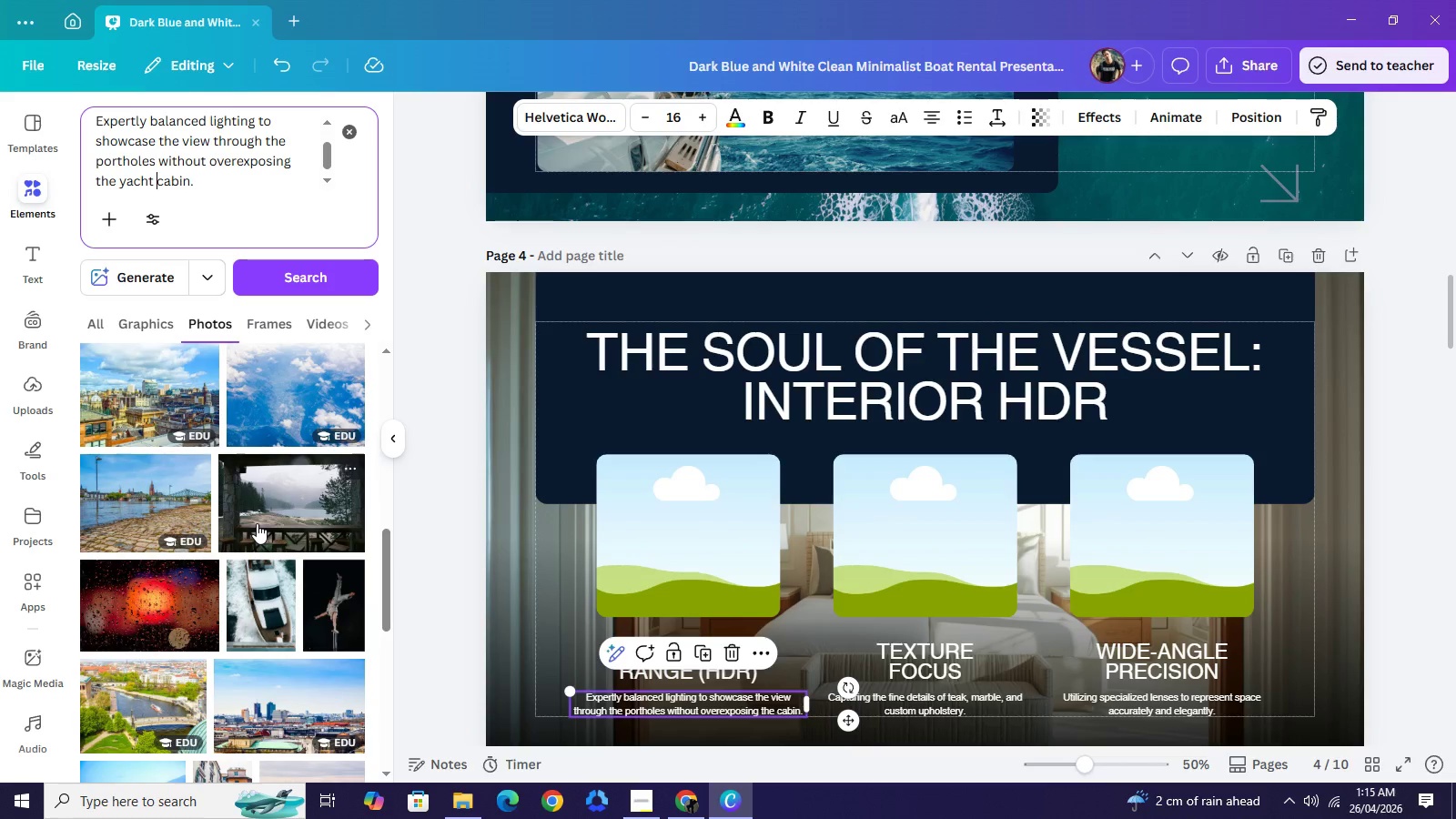 
wait(5.8)
 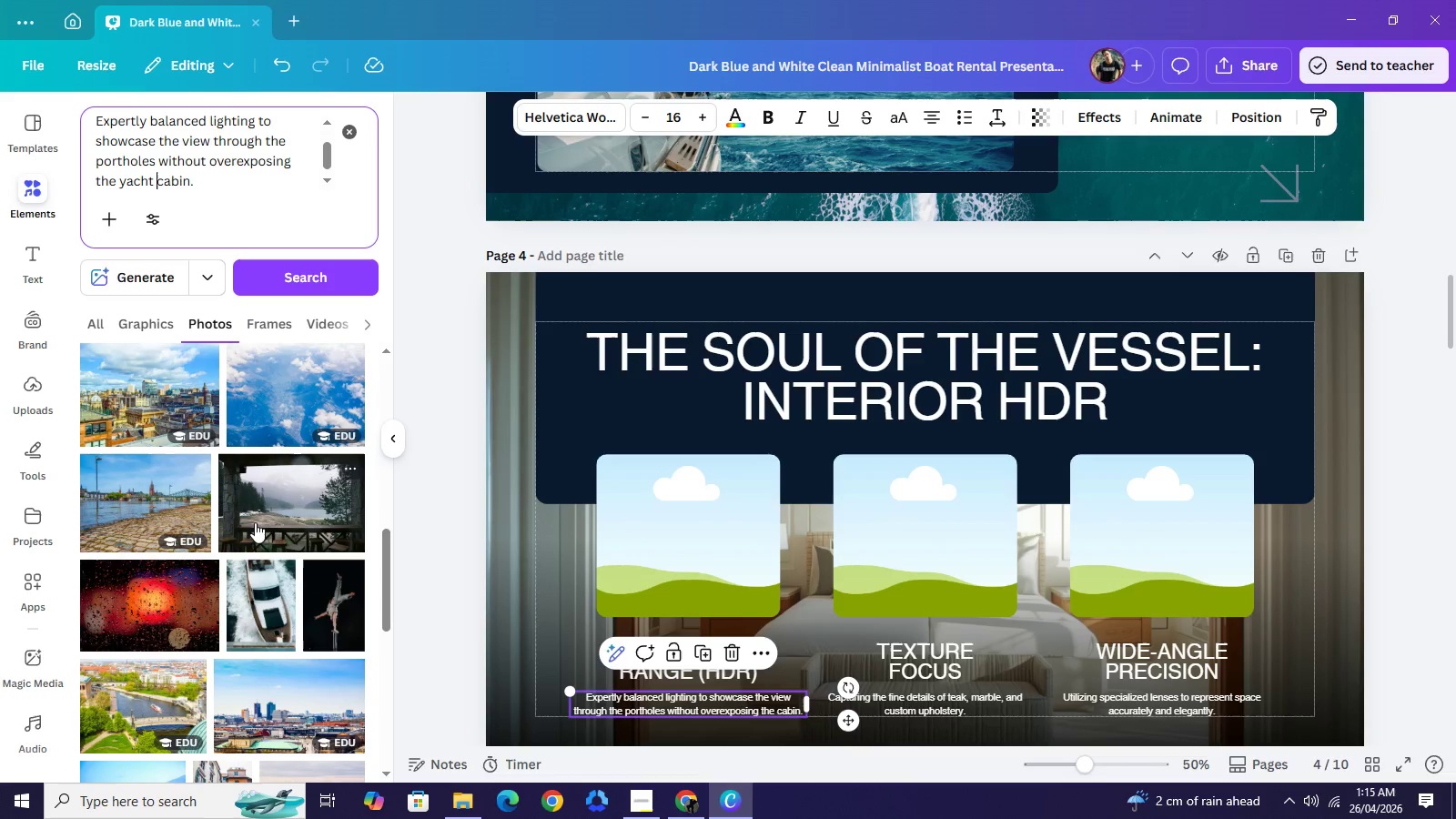 
scroll: coordinate [191, 390], scroll_direction: up, amount: 8.0
 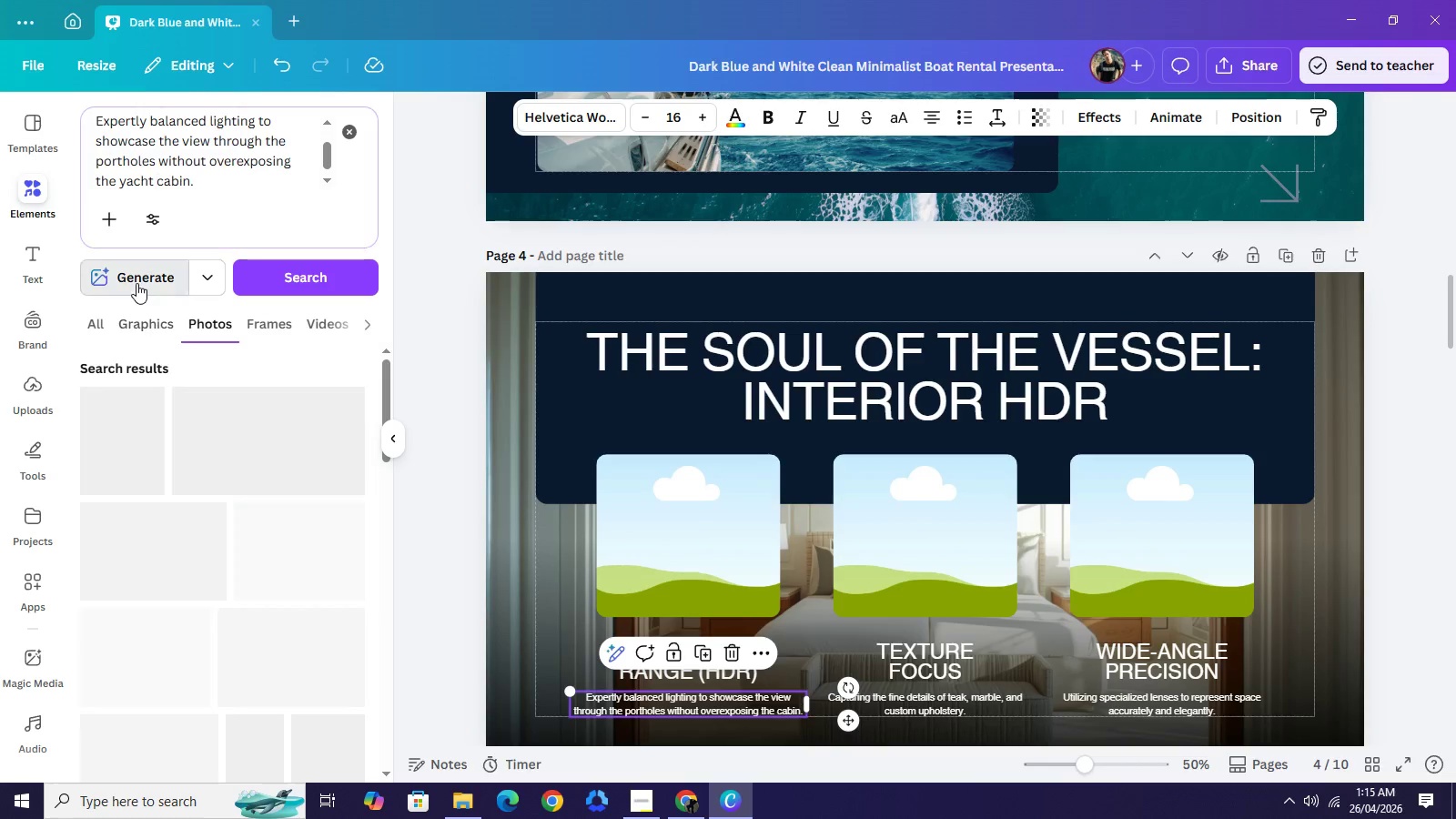 
left_click([136, 283])
 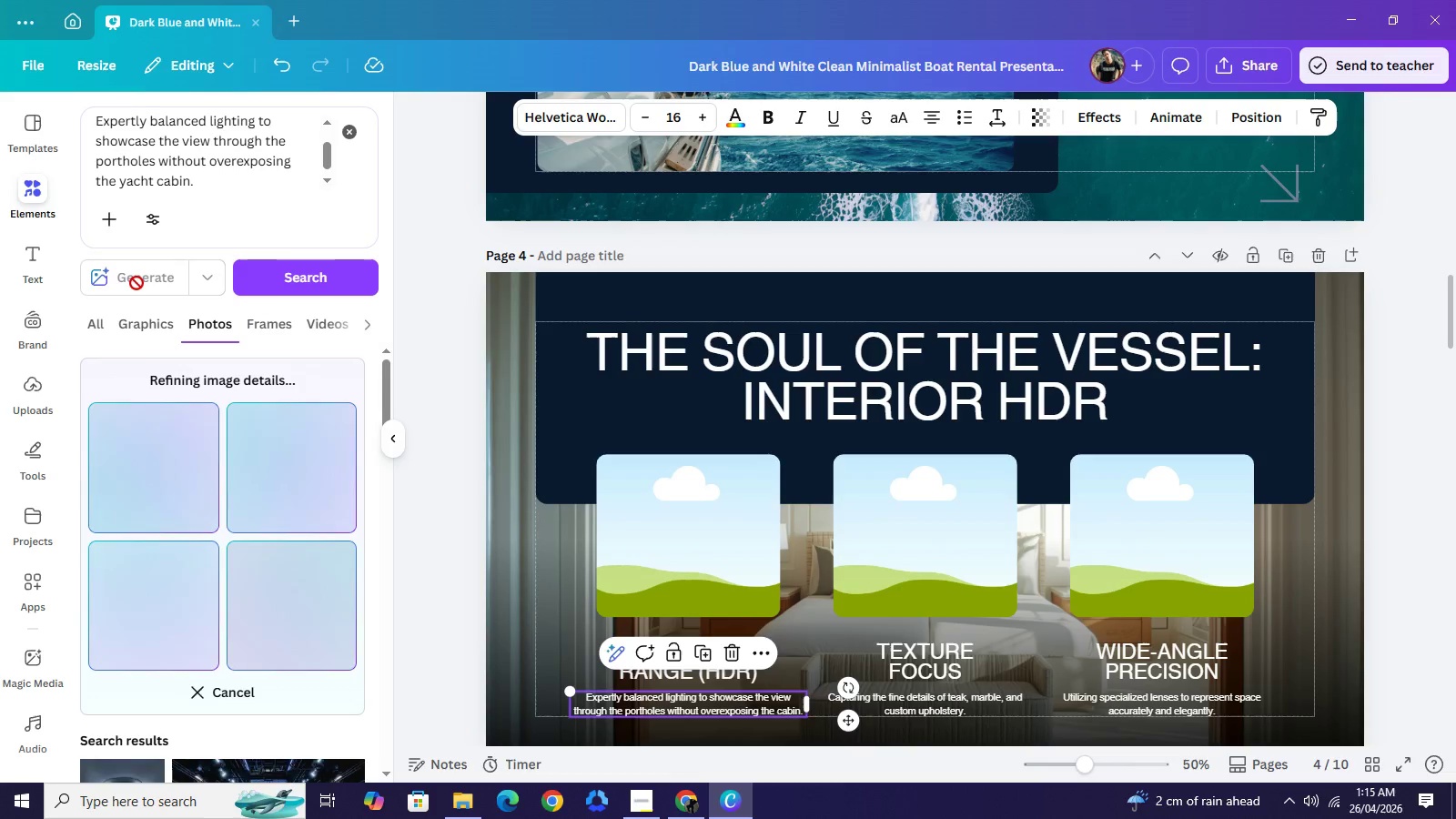 
wait(13.17)
 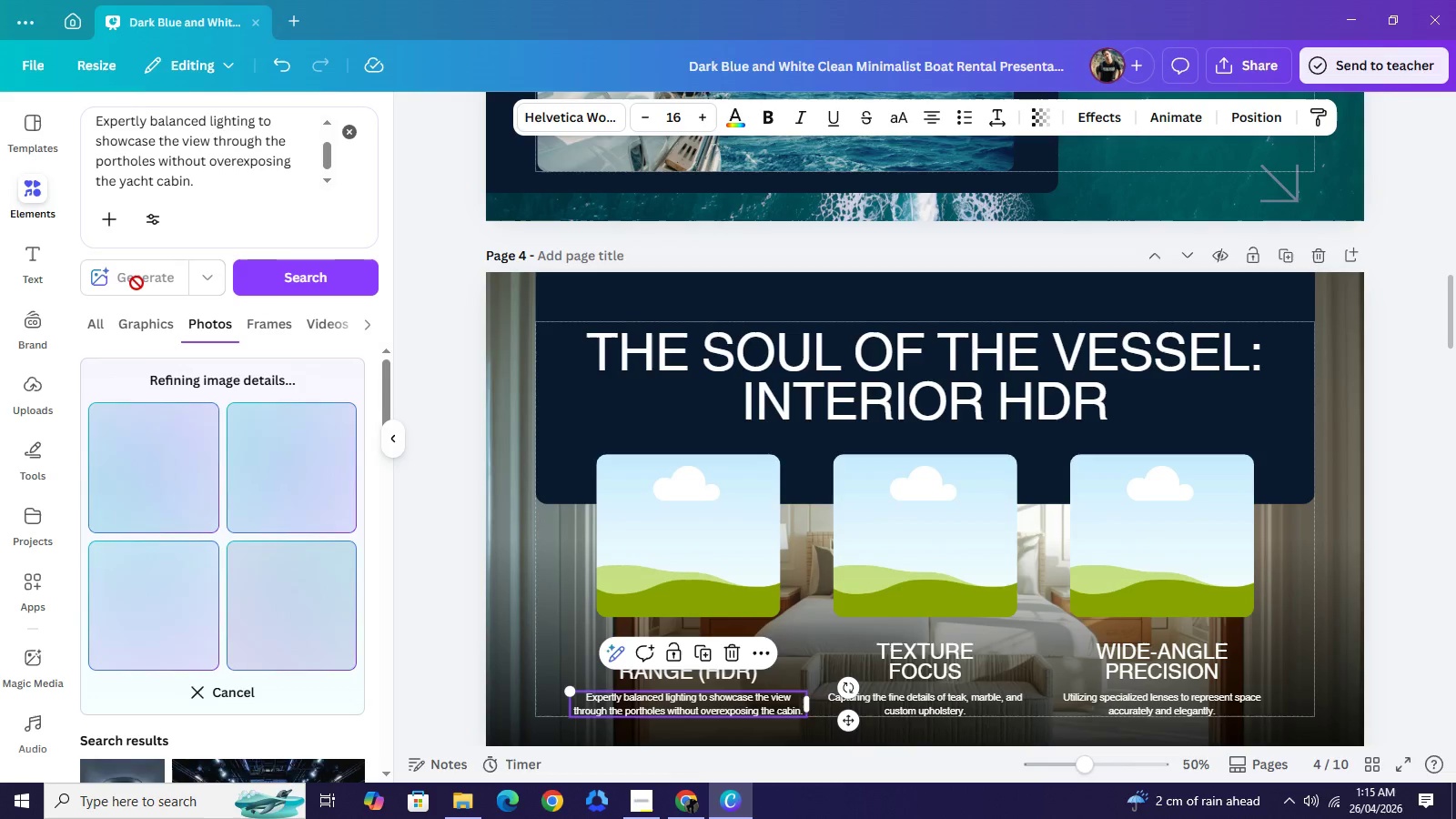 
mouse_move([195, 437])
 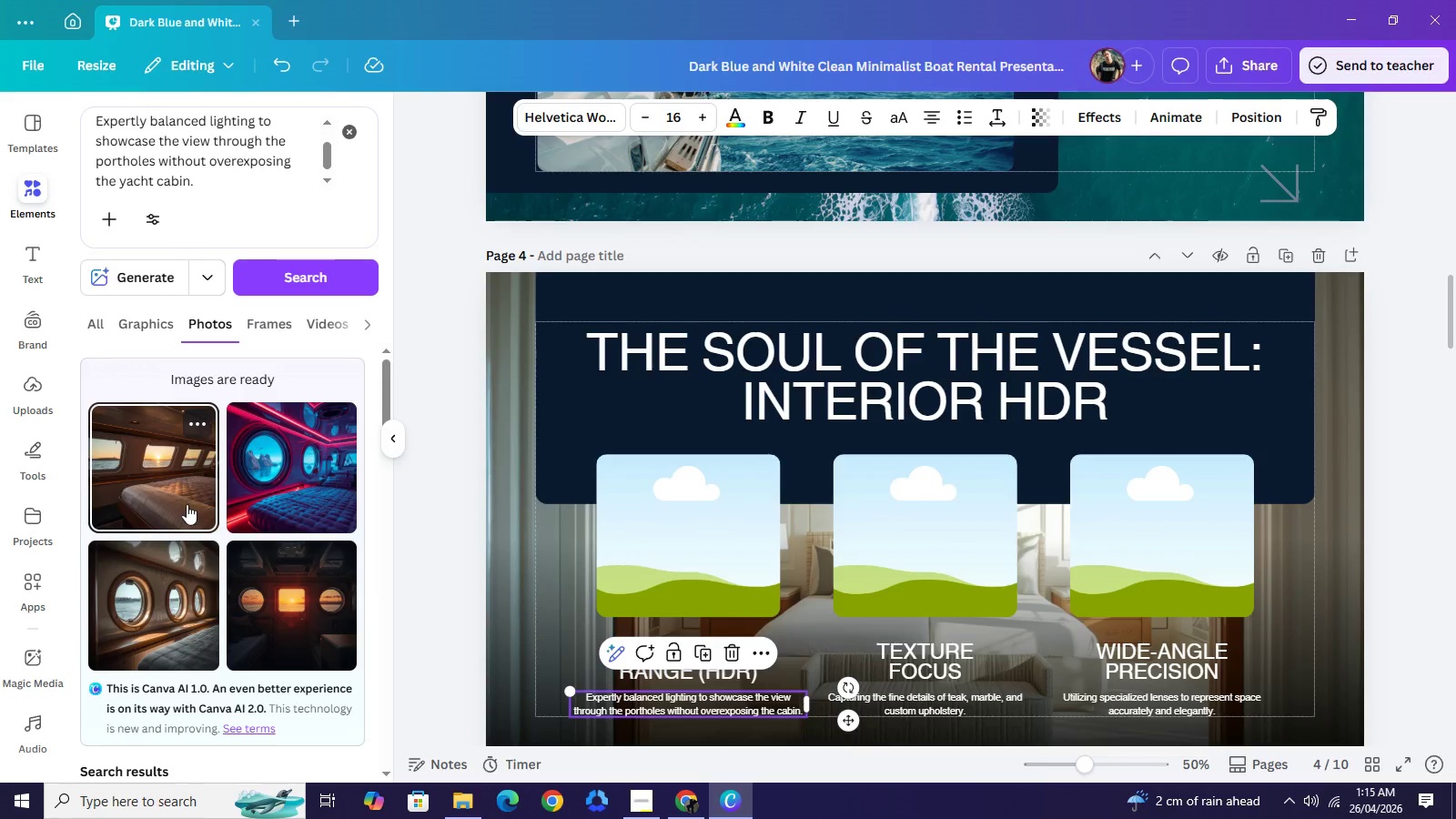 
mouse_move([187, 475])
 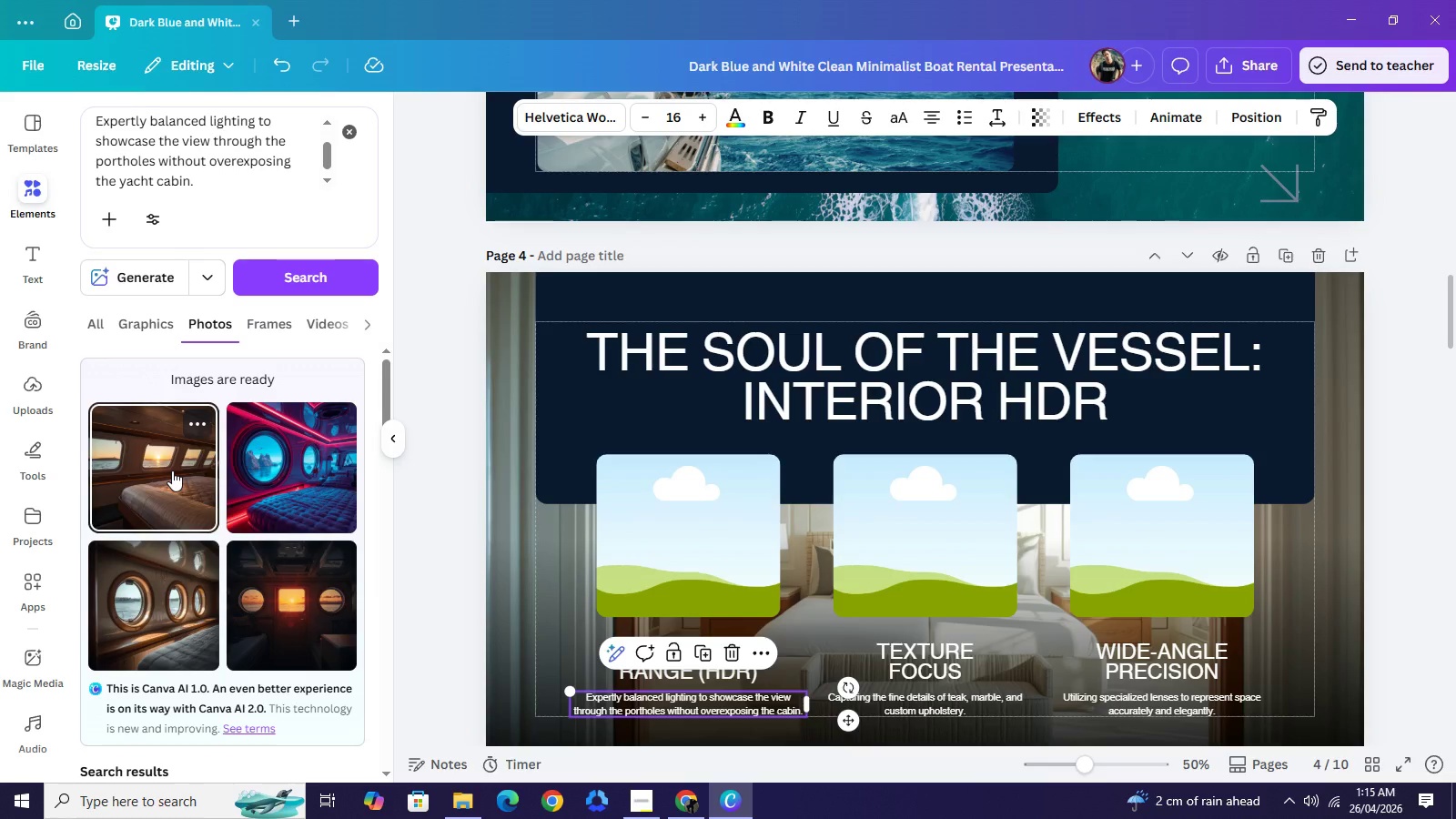 
left_click([172, 470])
 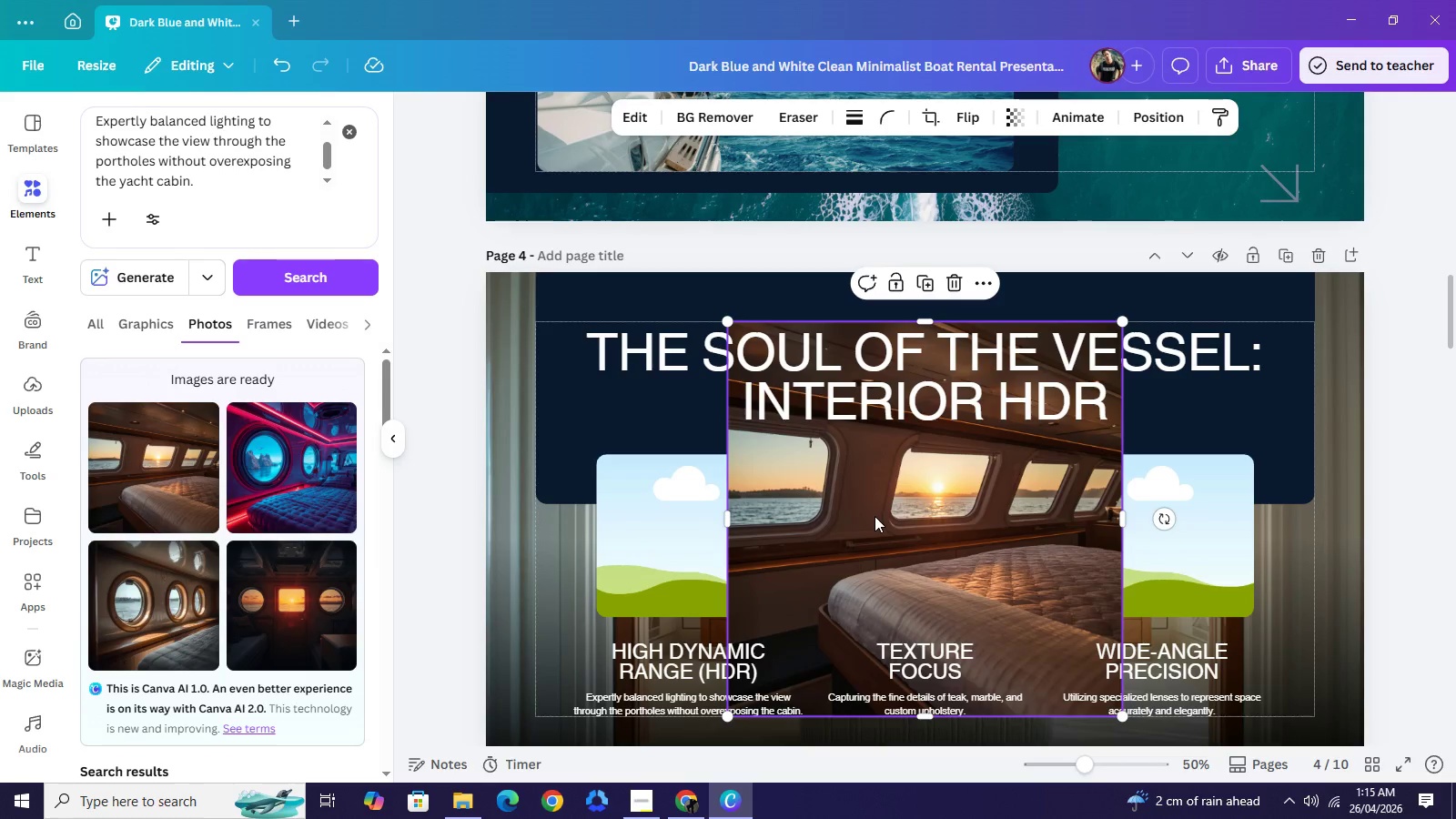 
left_click_drag(start_coordinate=[875, 516], to_coordinate=[698, 516])
 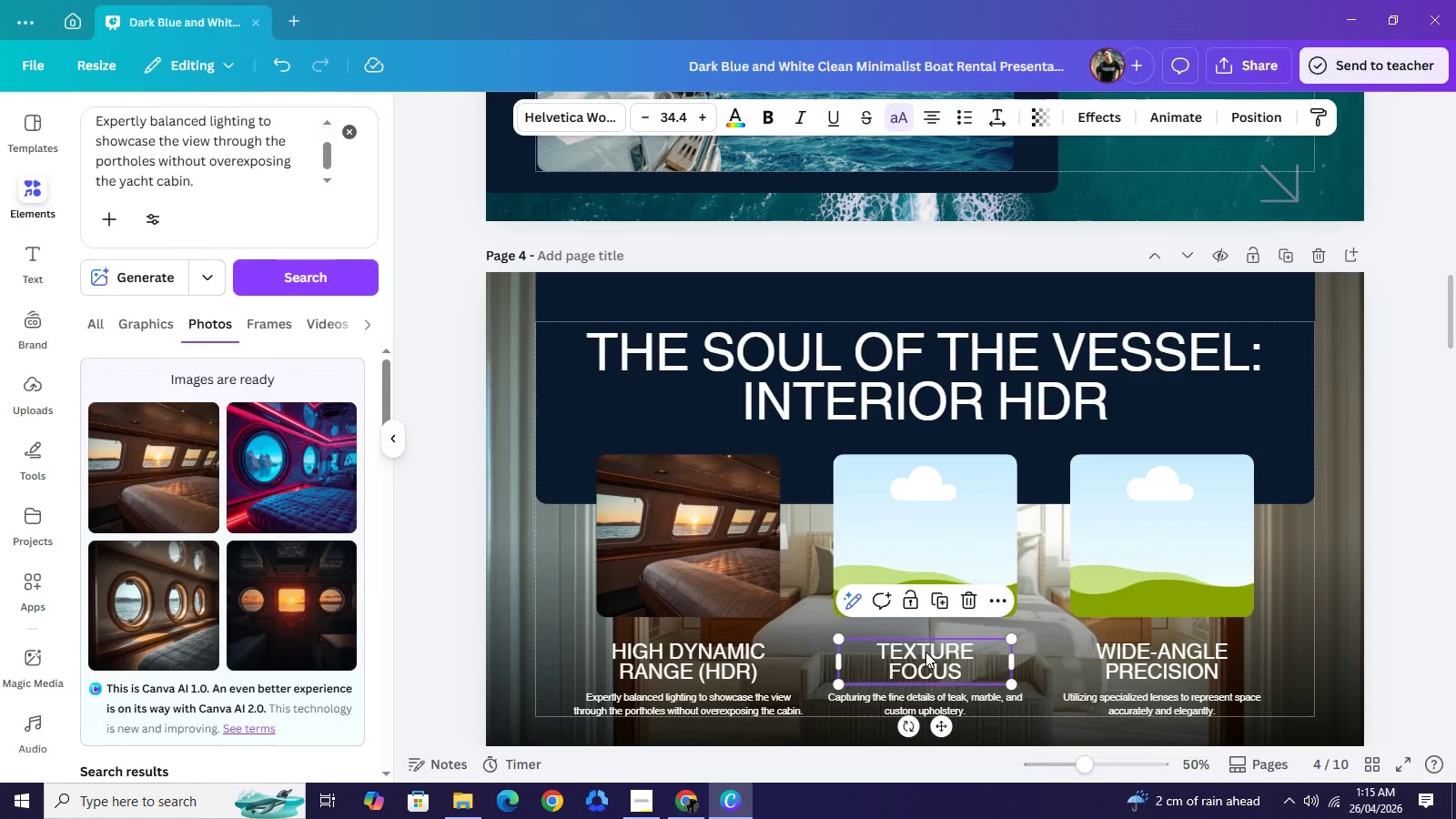 
key(Control+C)
 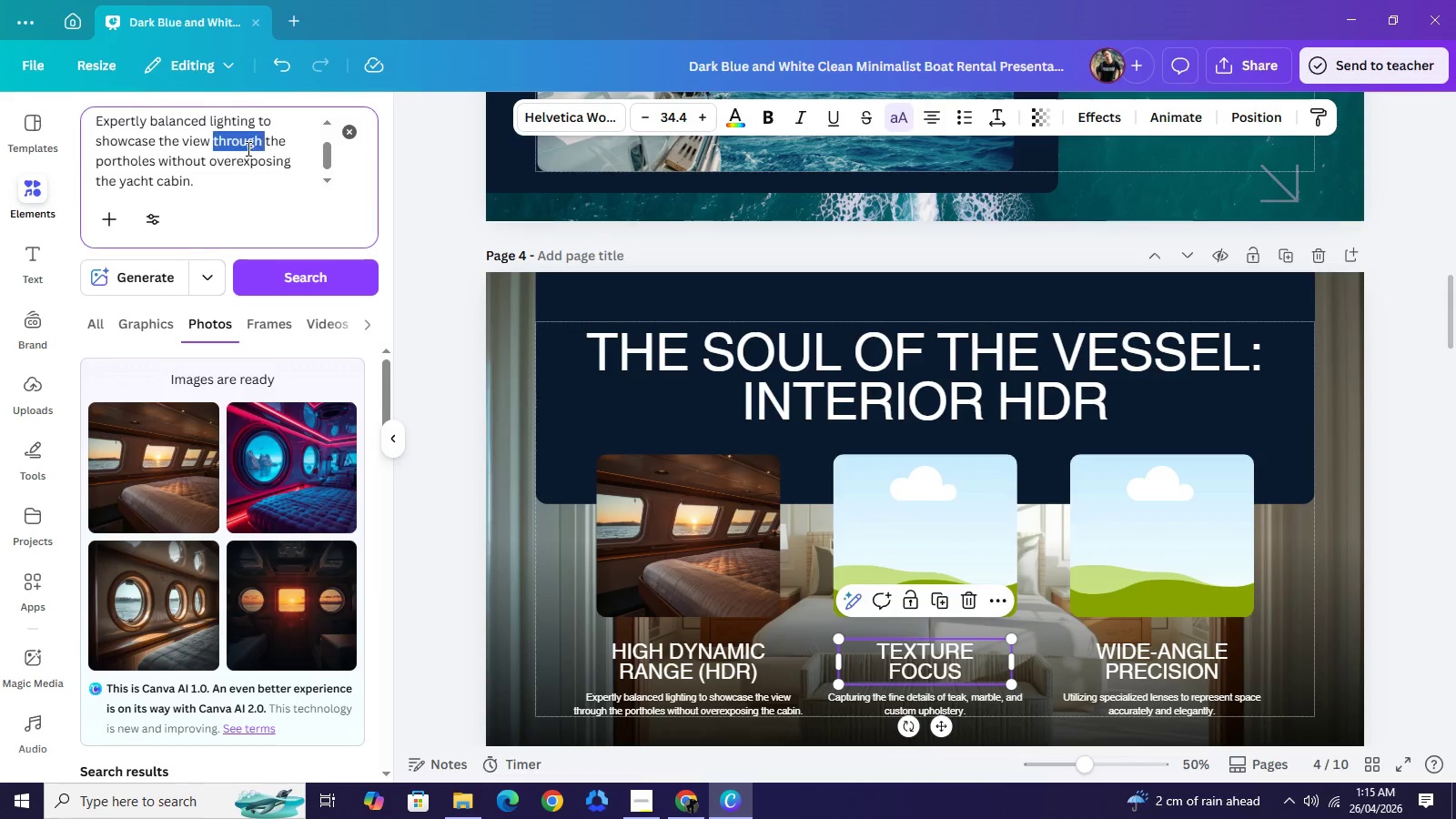 
double_click([247, 148])
 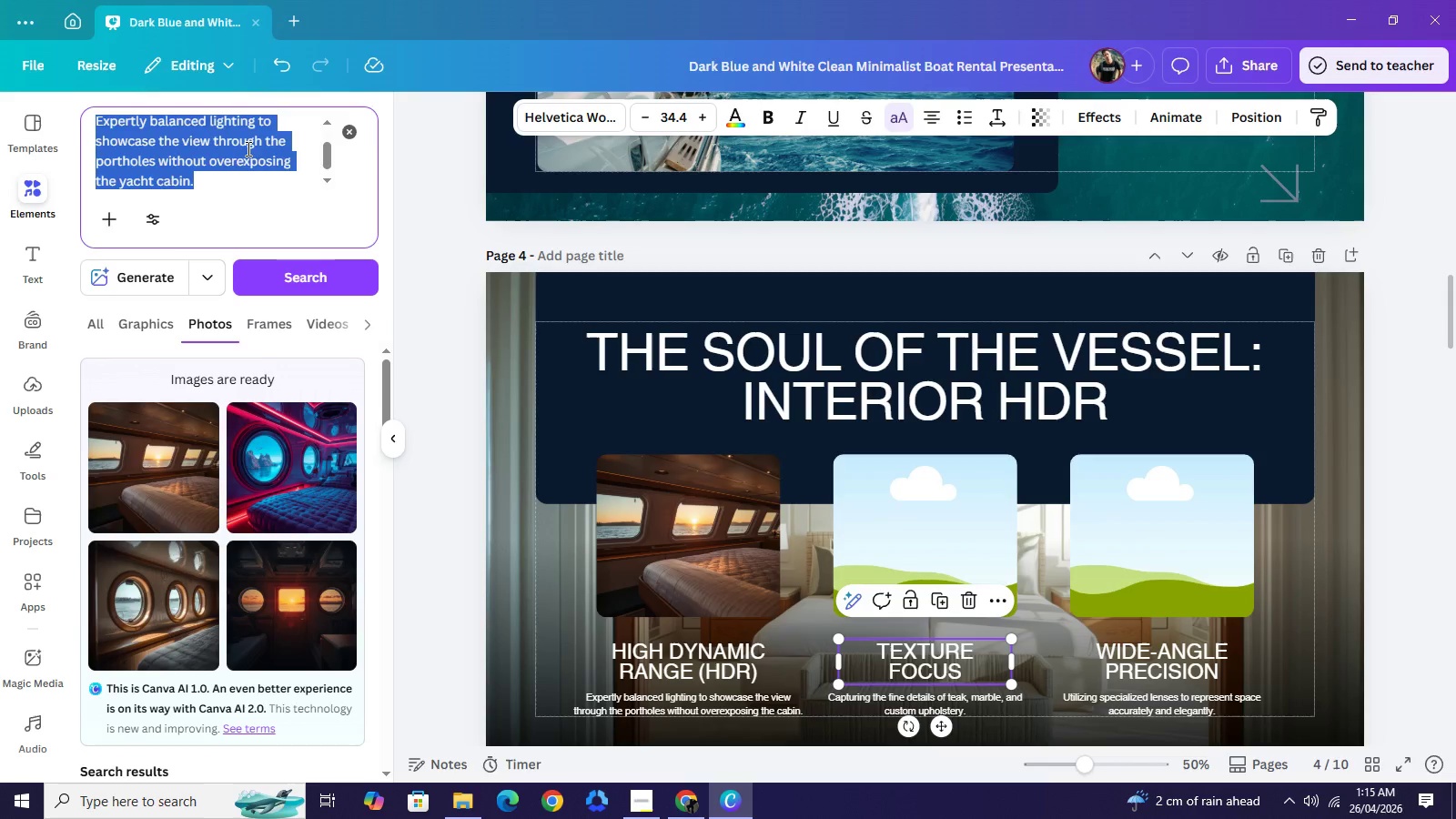 
triple_click([247, 148])
 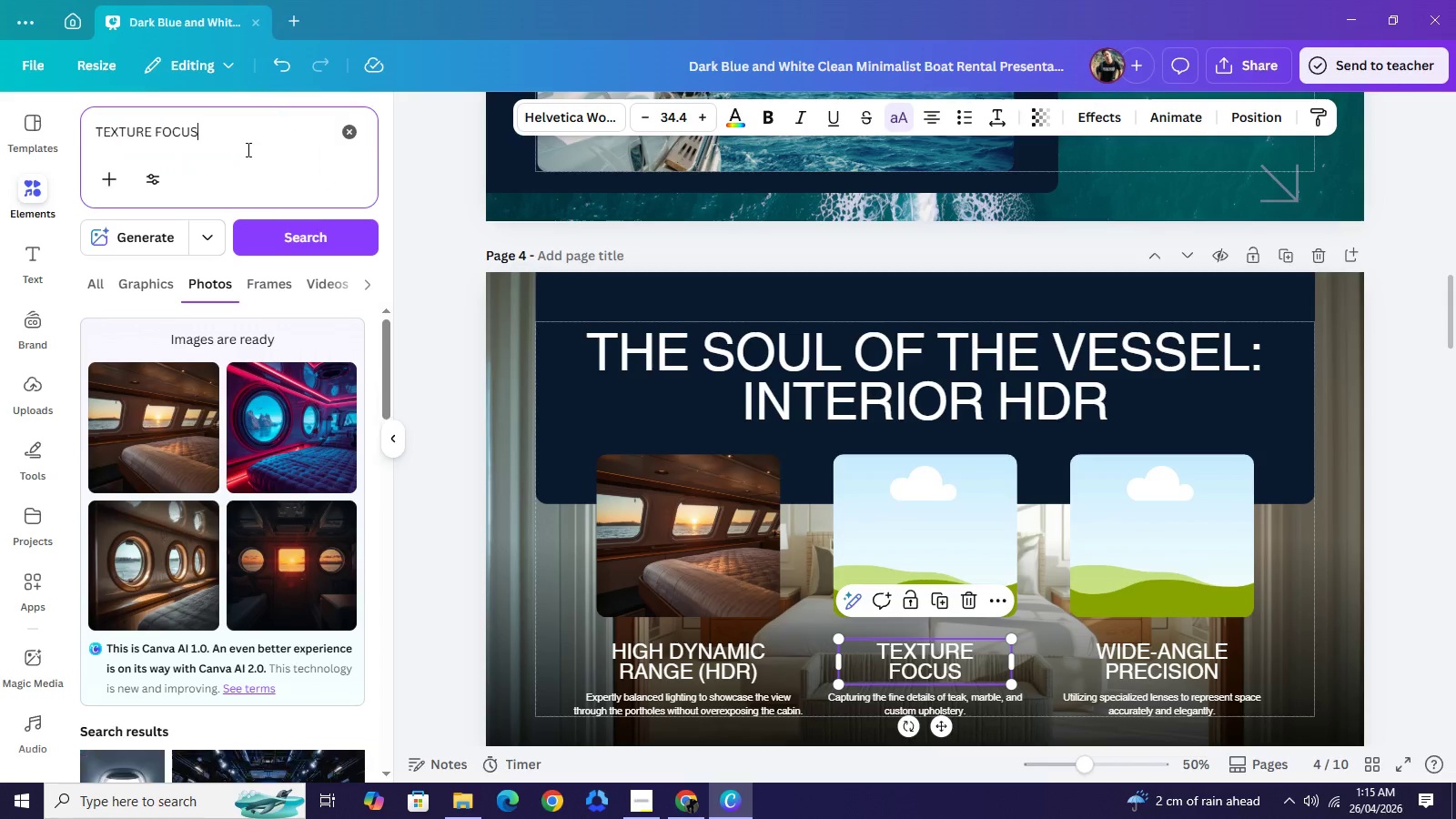 
triple_click([247, 148])
 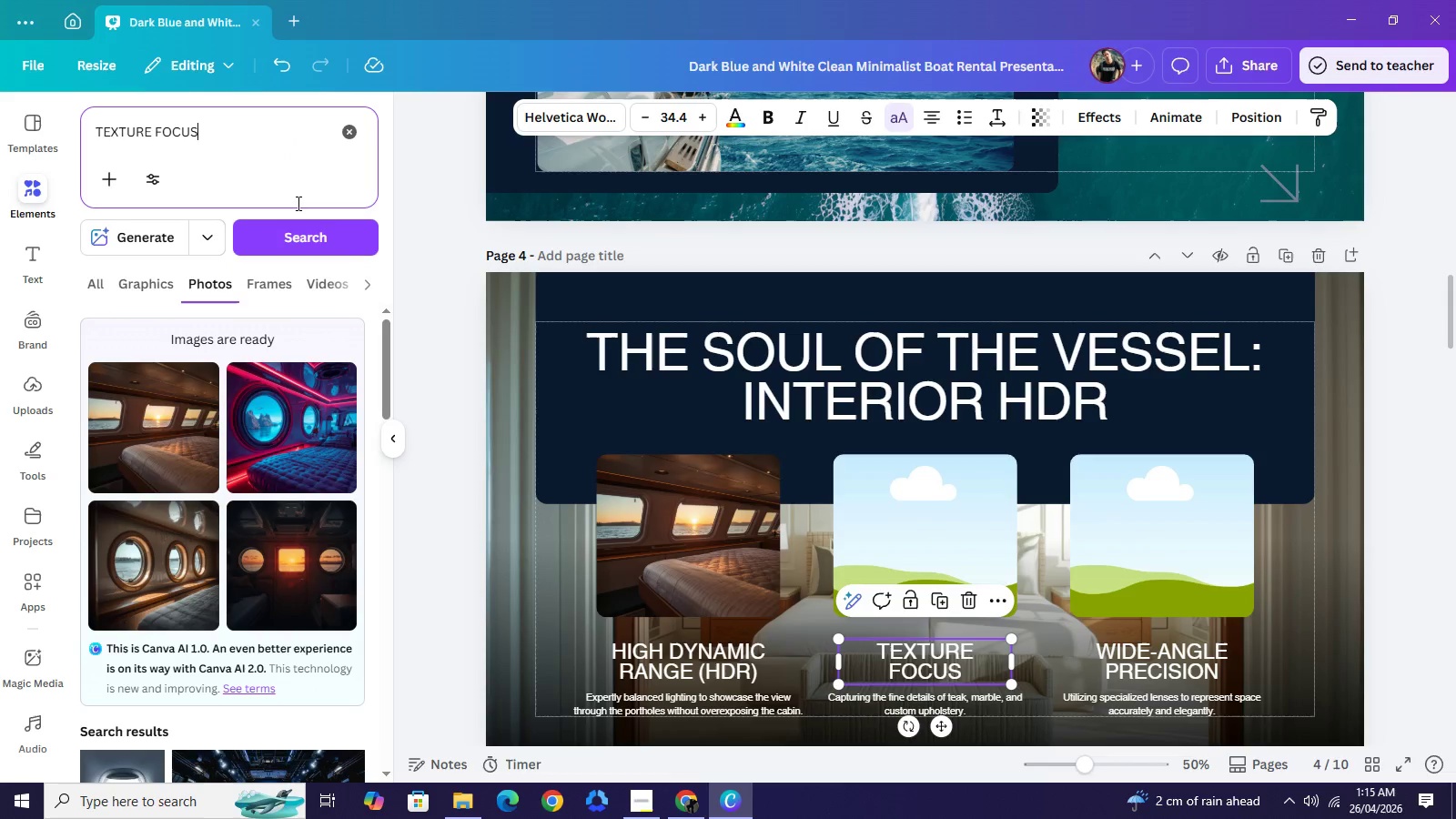 
key(Control+V)
 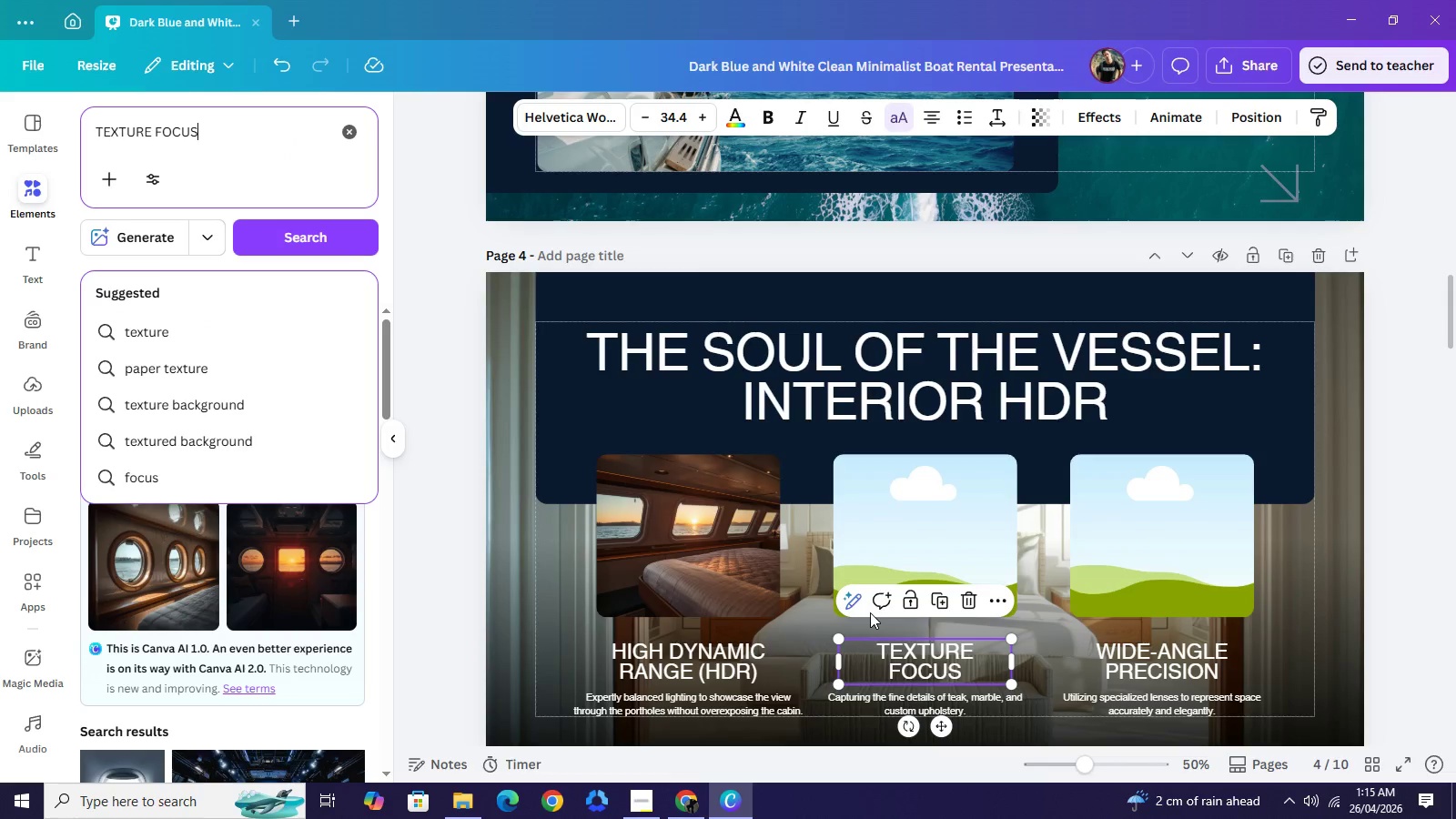 
key(Space)
 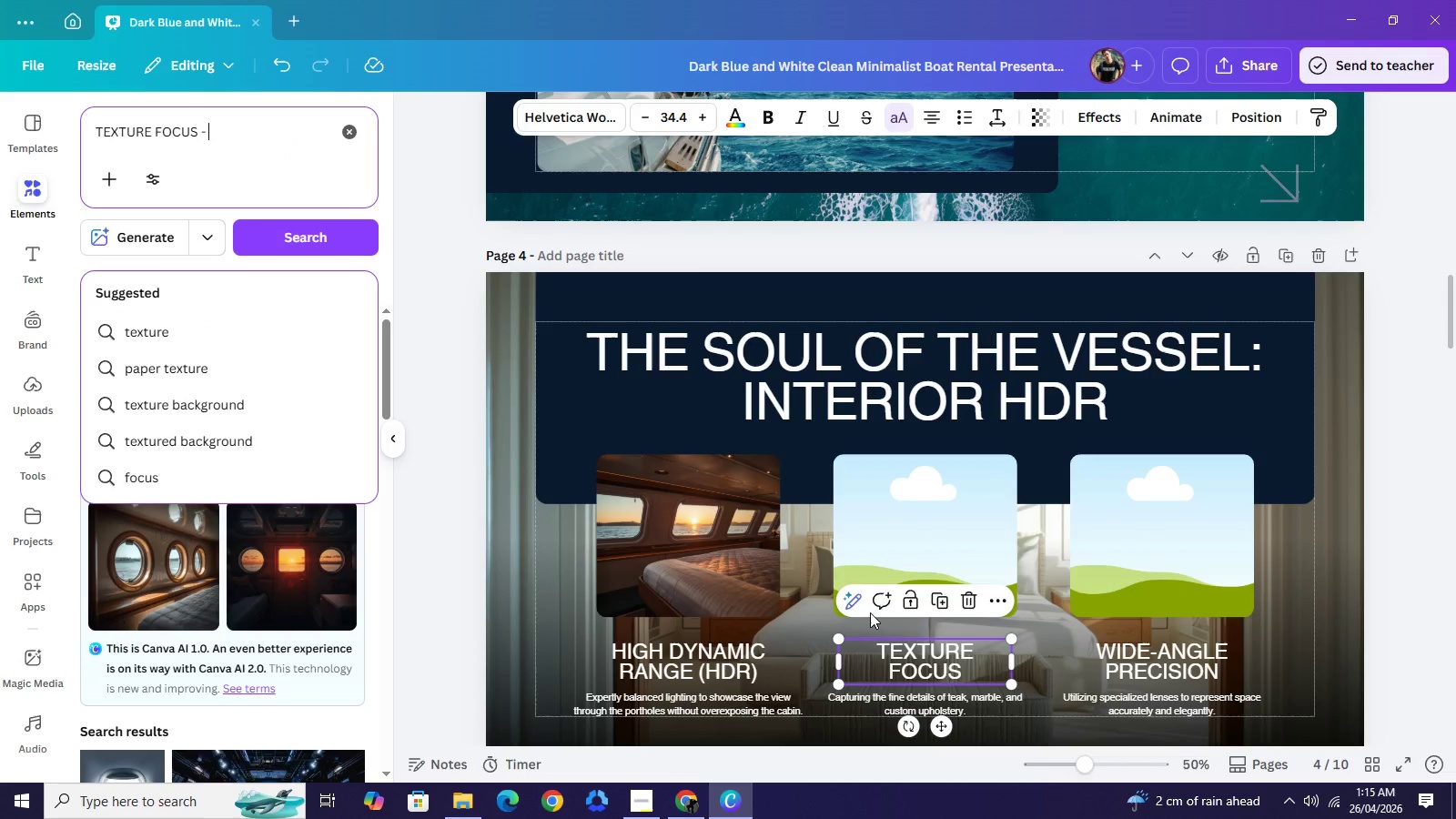 
key(Minus)
 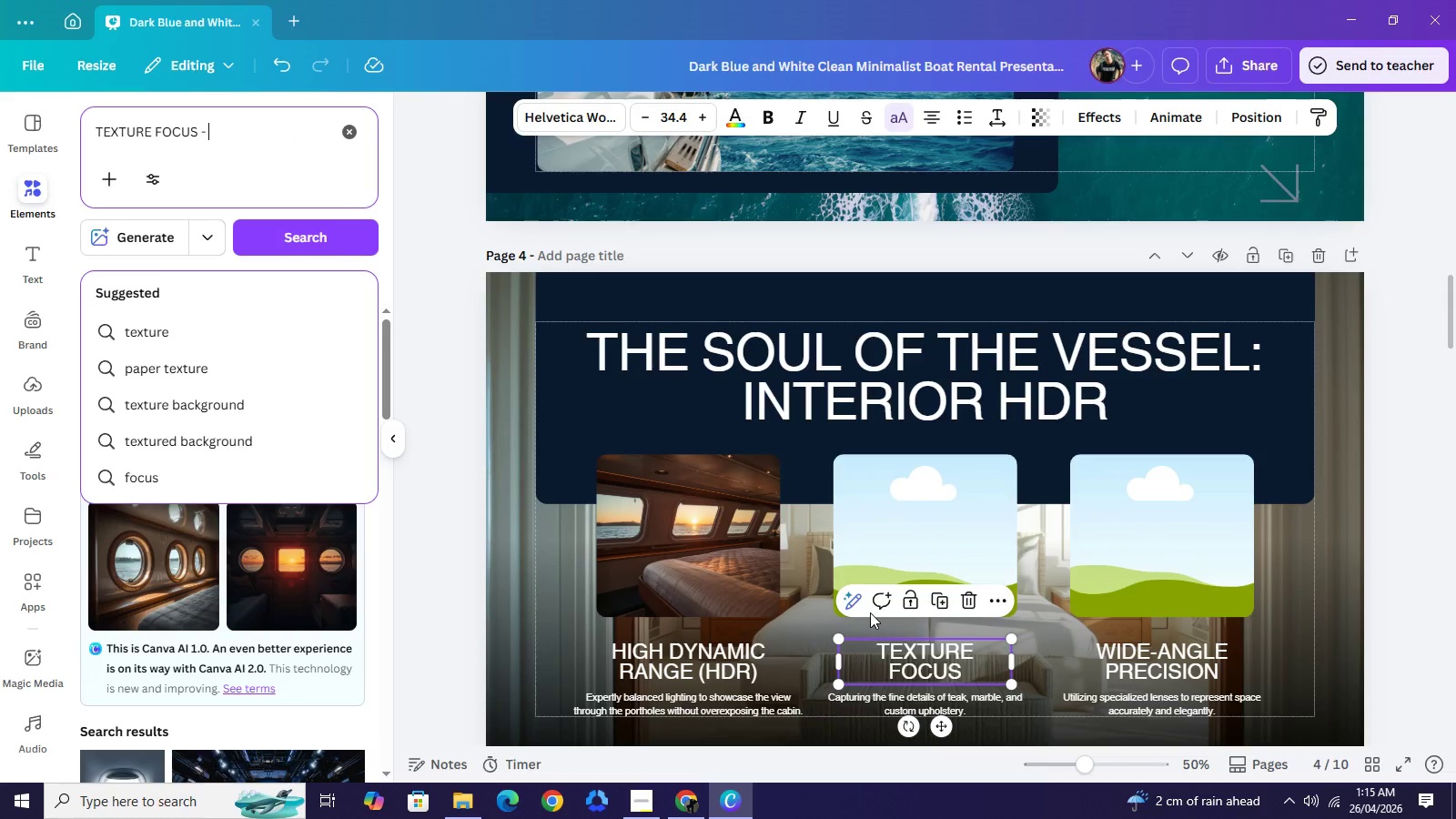 
key(Space)
 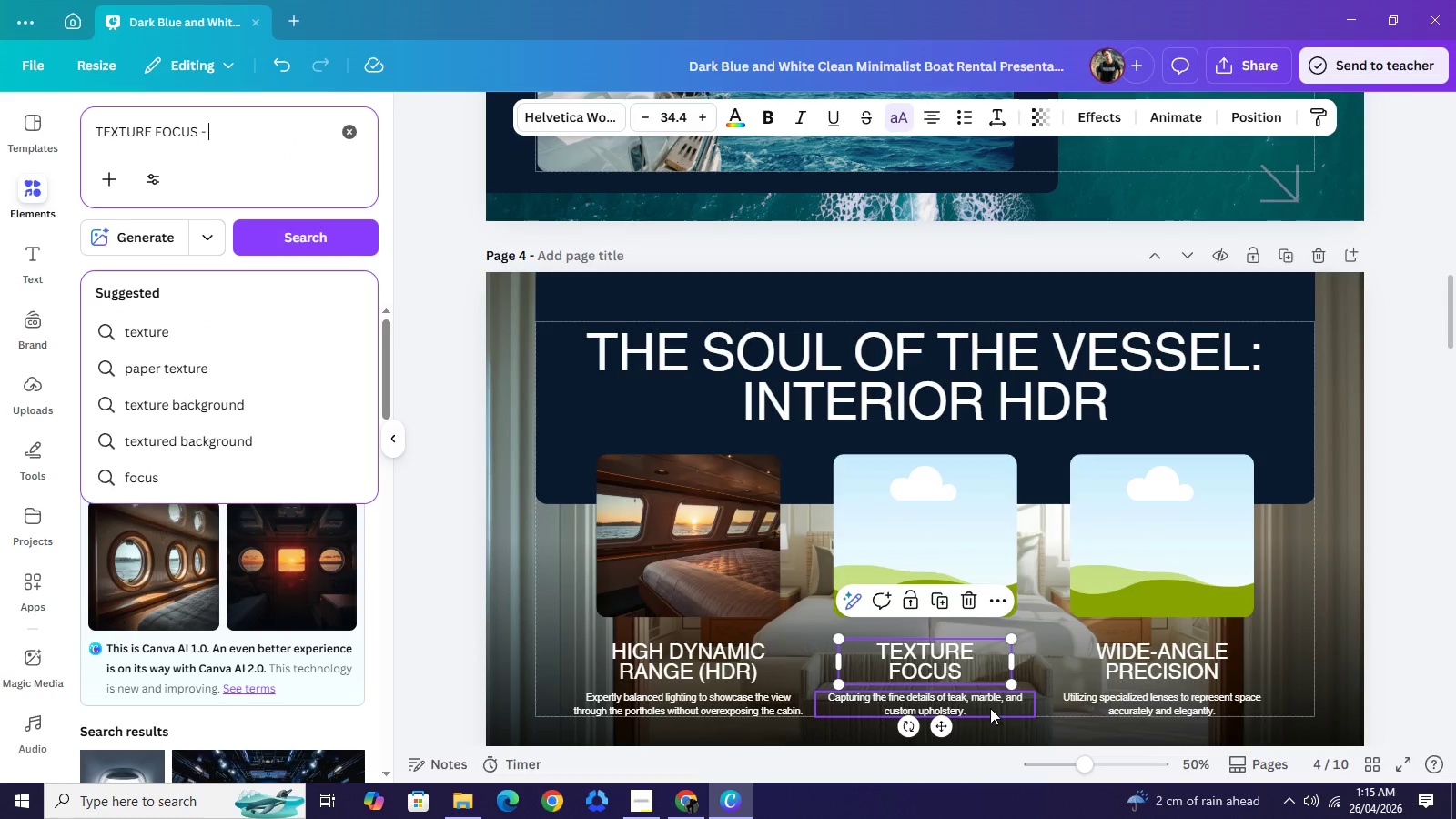 
left_click([990, 708])
 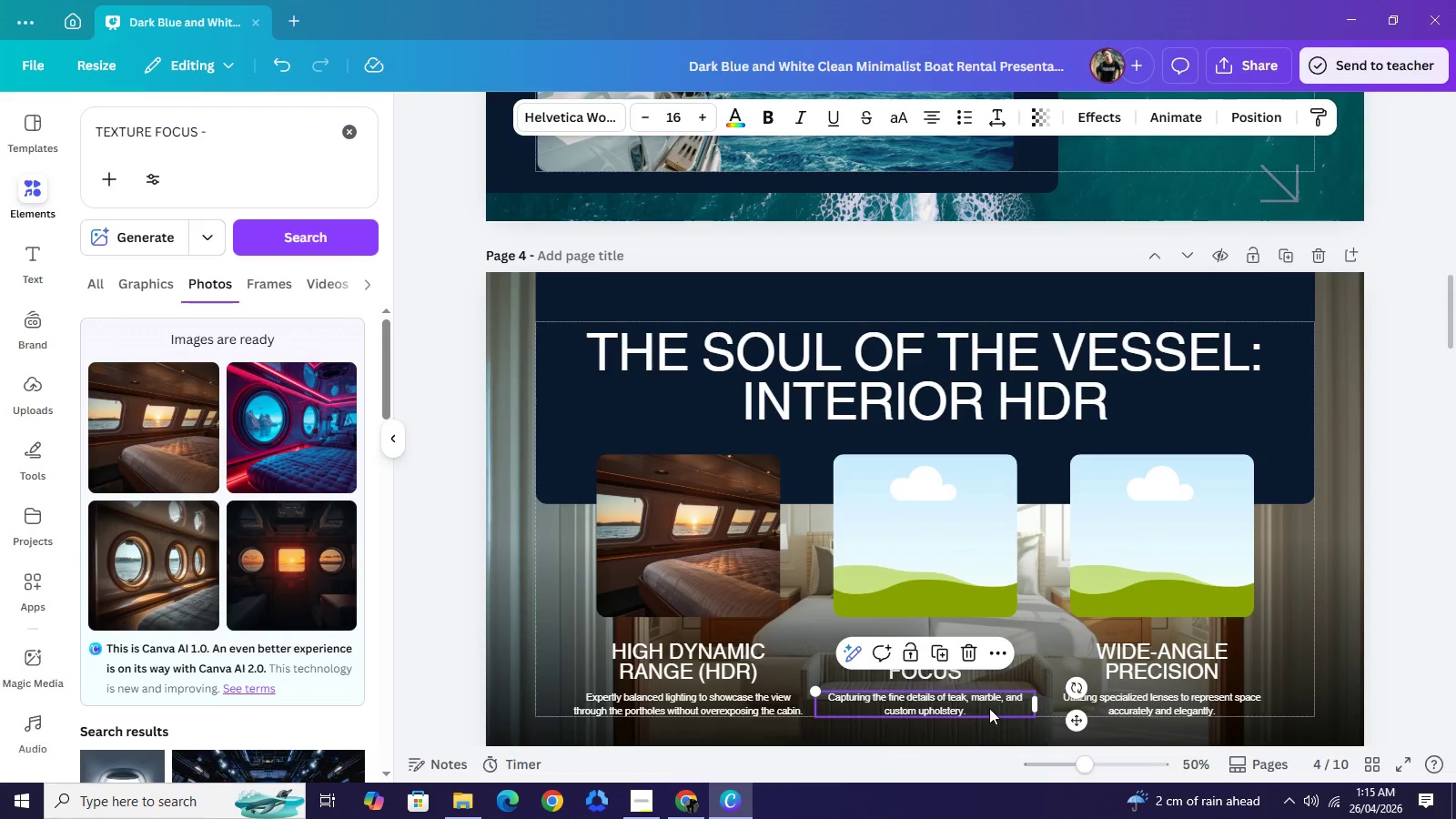 
key(Control+C)
 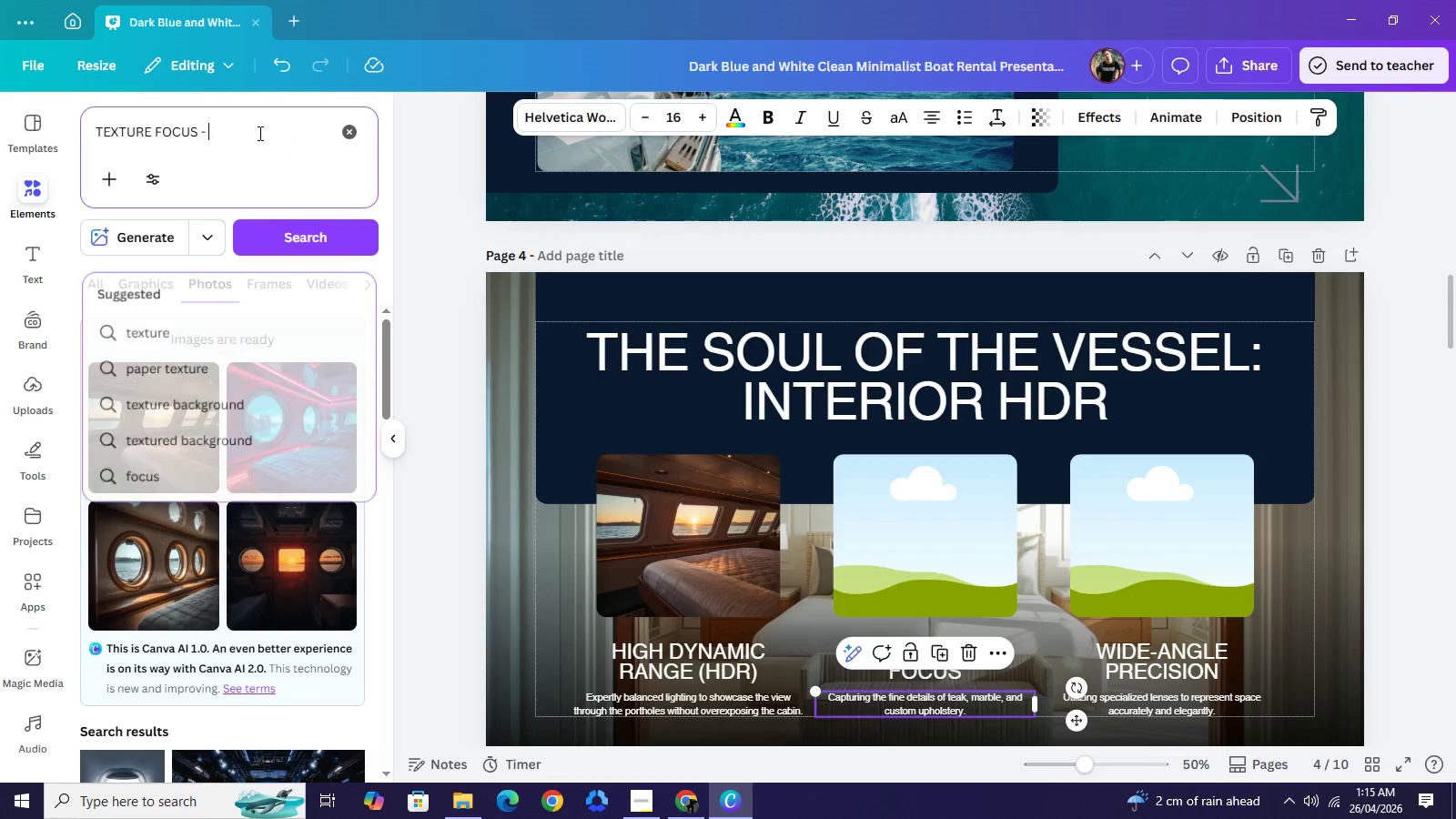 
left_click([258, 133])
 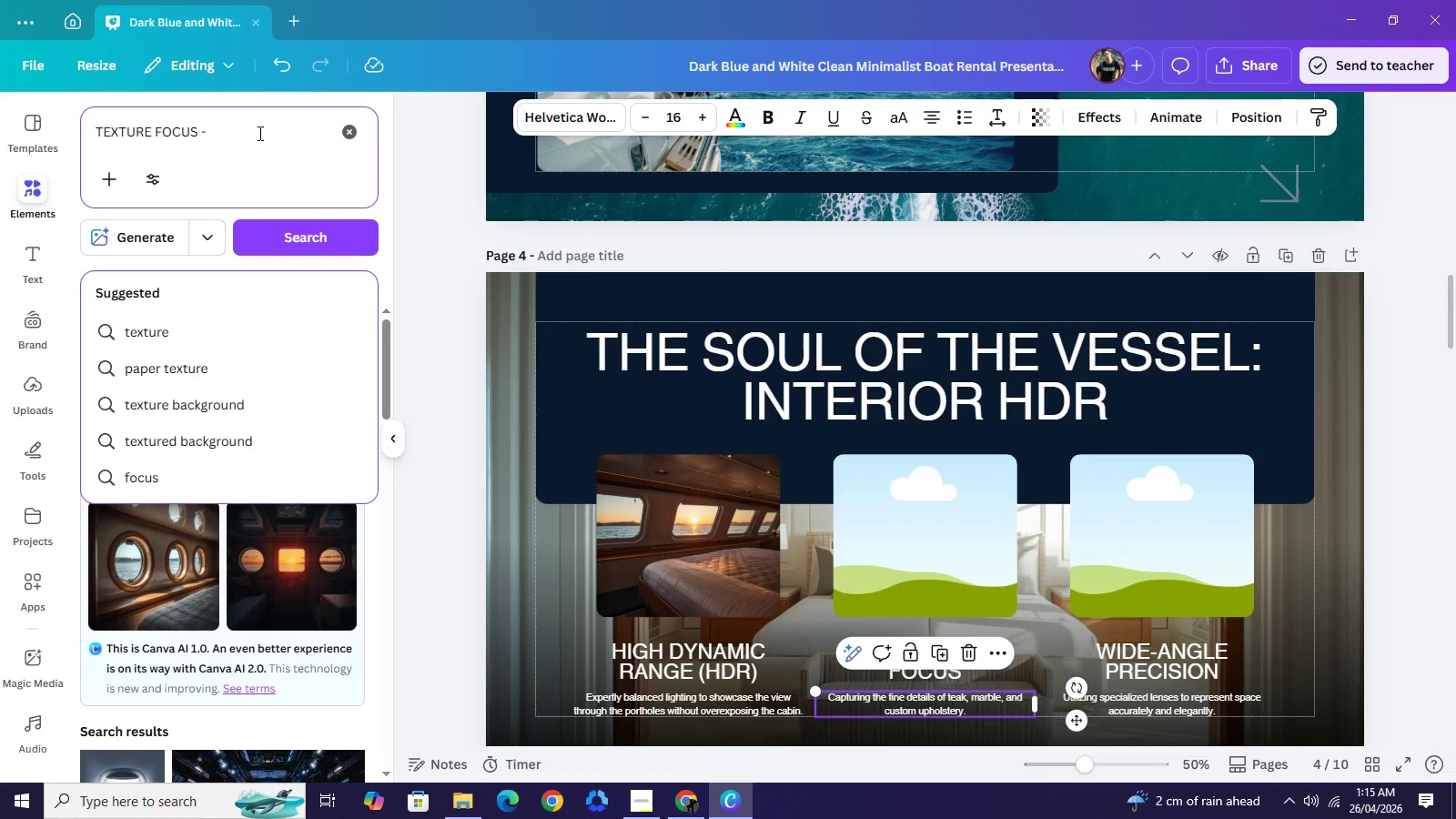 
key(Control+V)
 